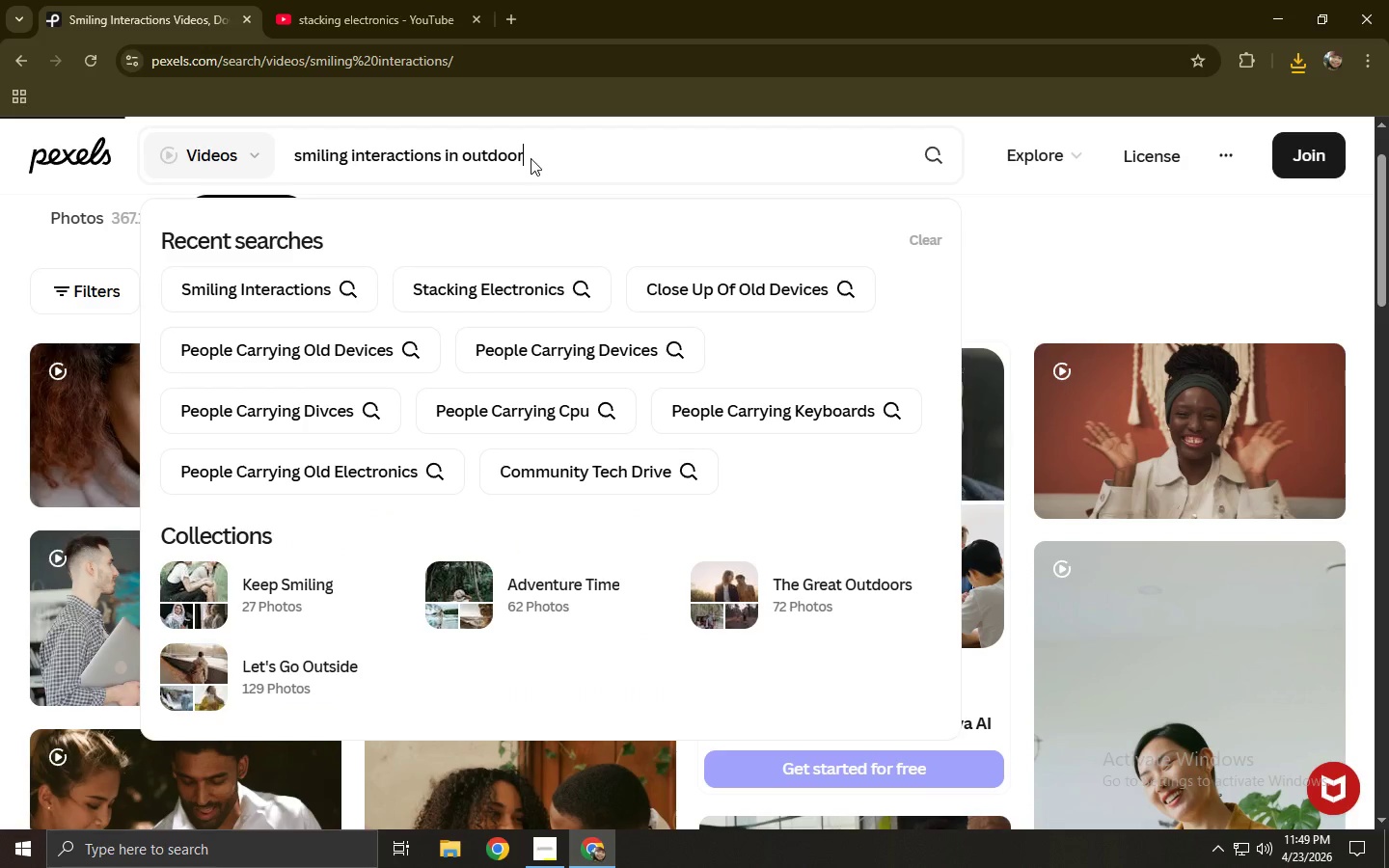 
scroll: coordinate [183, 328], scroll_direction: down, amount: 3.0
 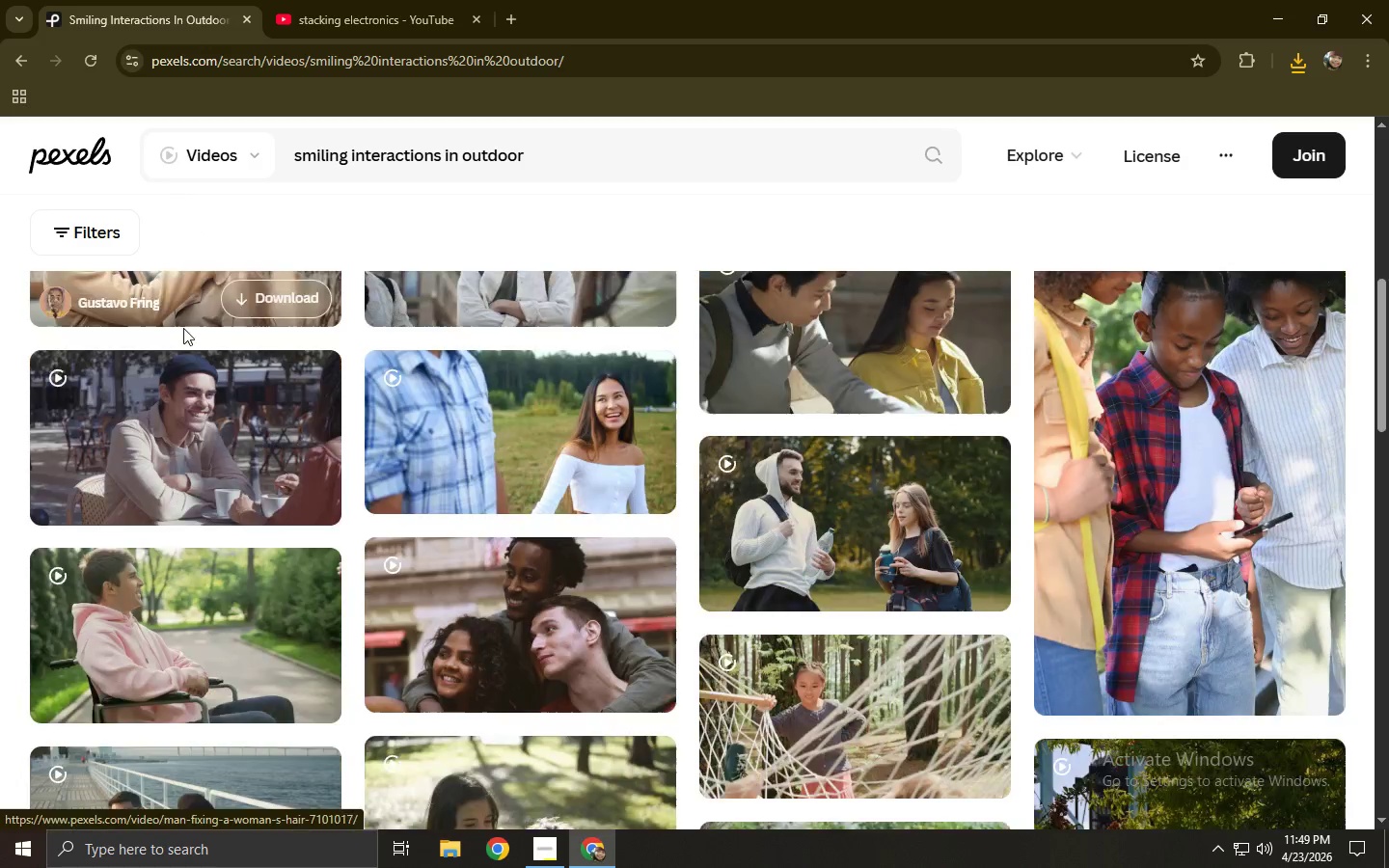 
scroll: coordinate [189, 319], scroll_direction: up, amount: 7.0
 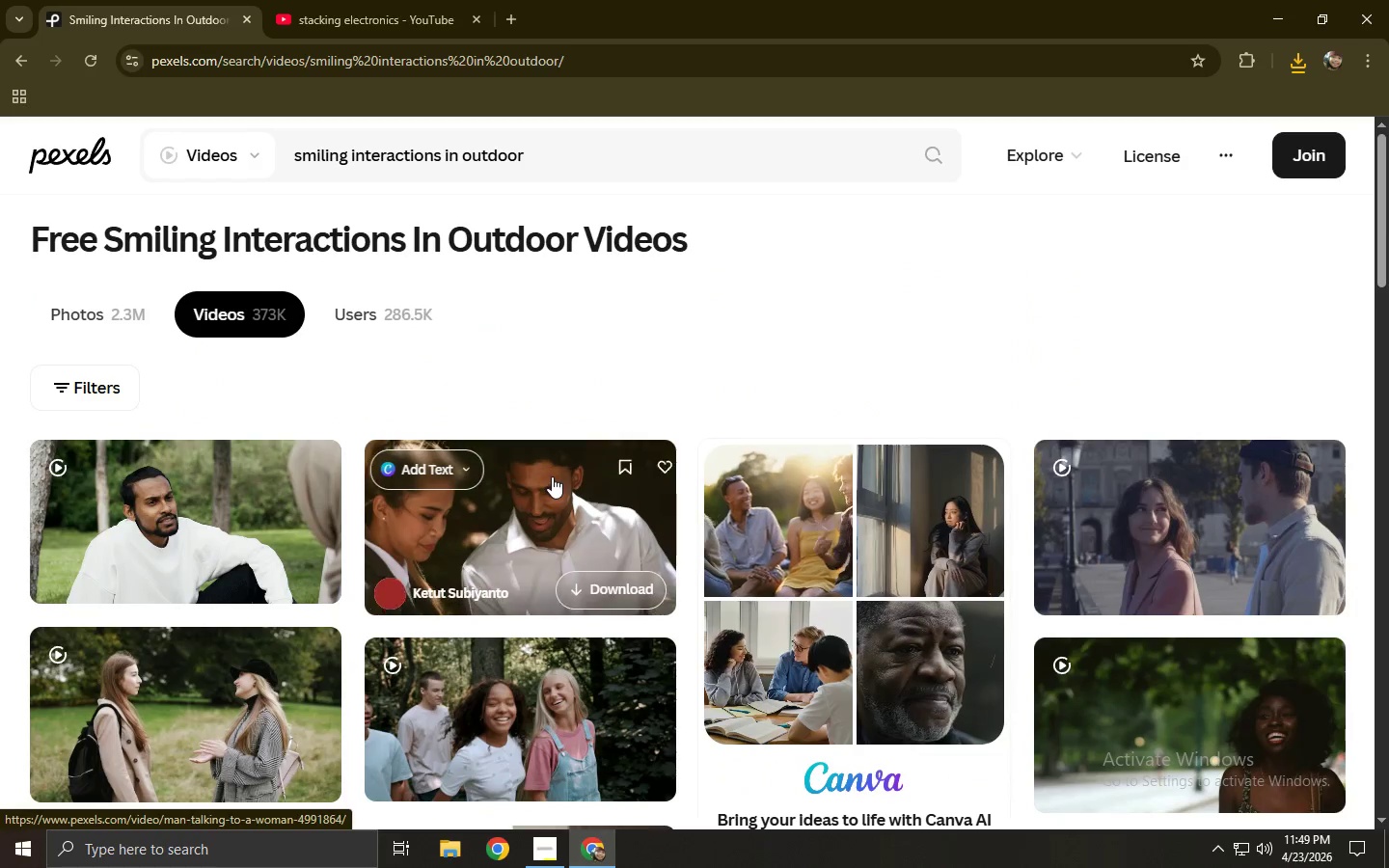 
left_click([546, 480])
 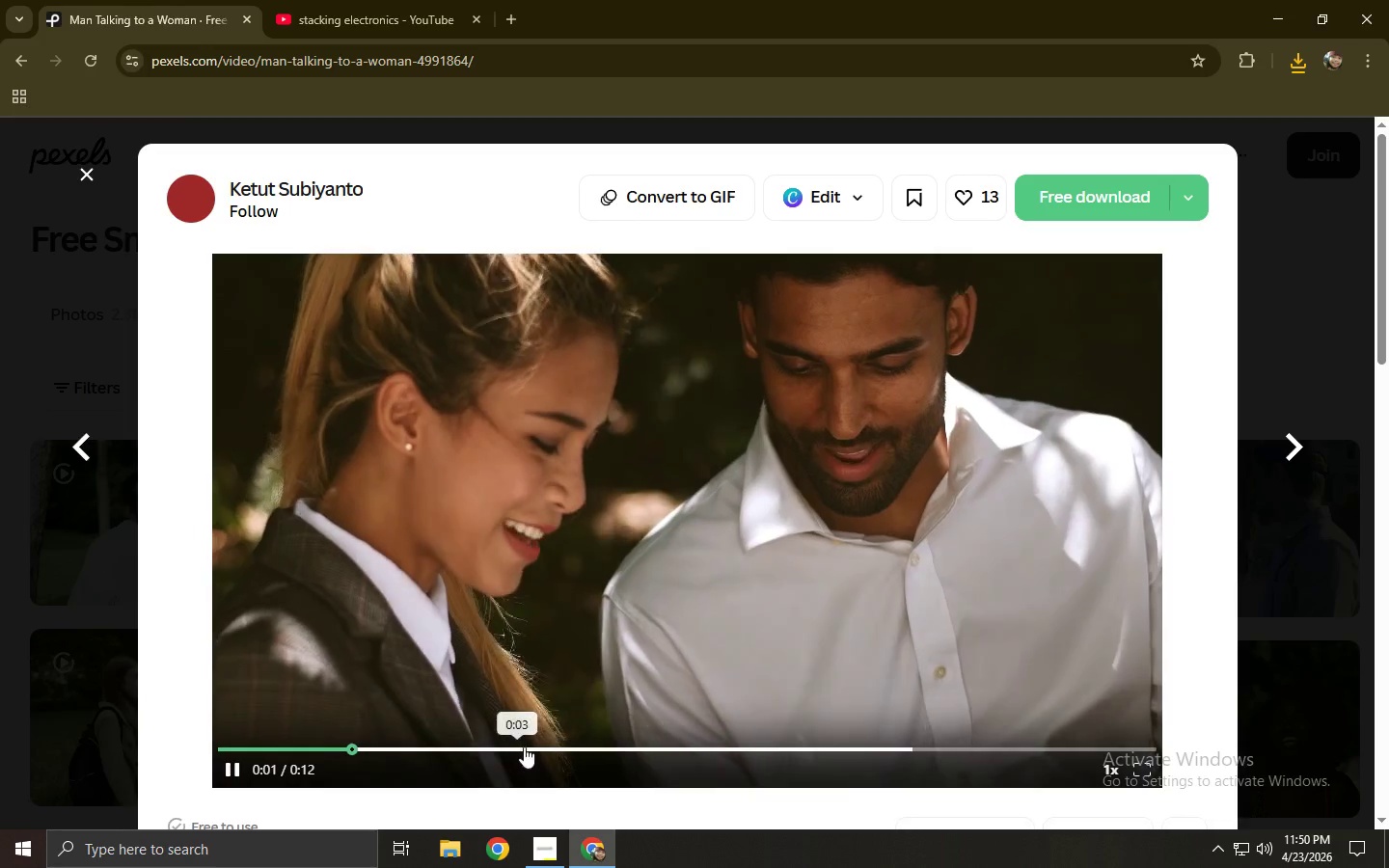 
wait(6.02)
 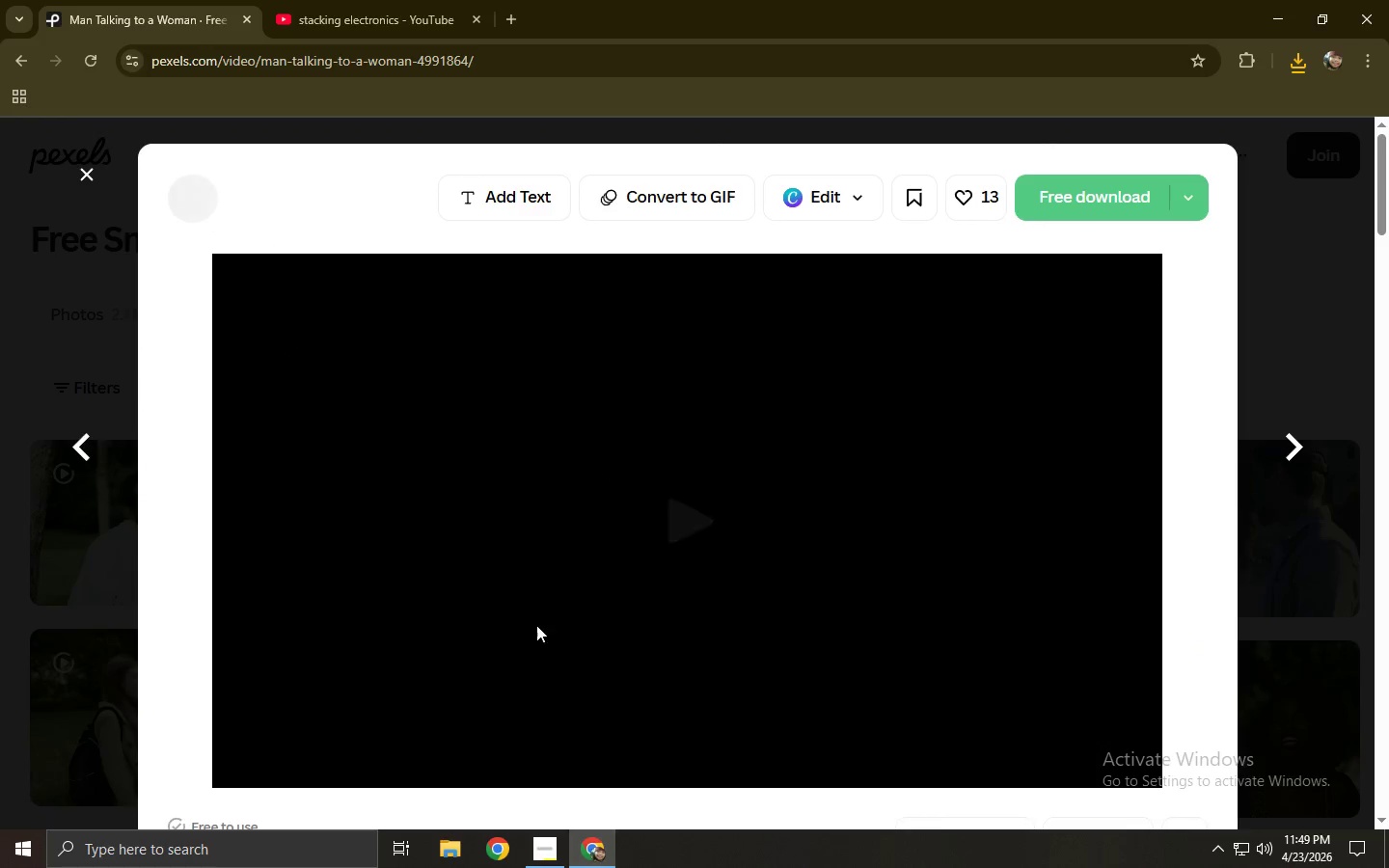 
left_click([740, 751])
 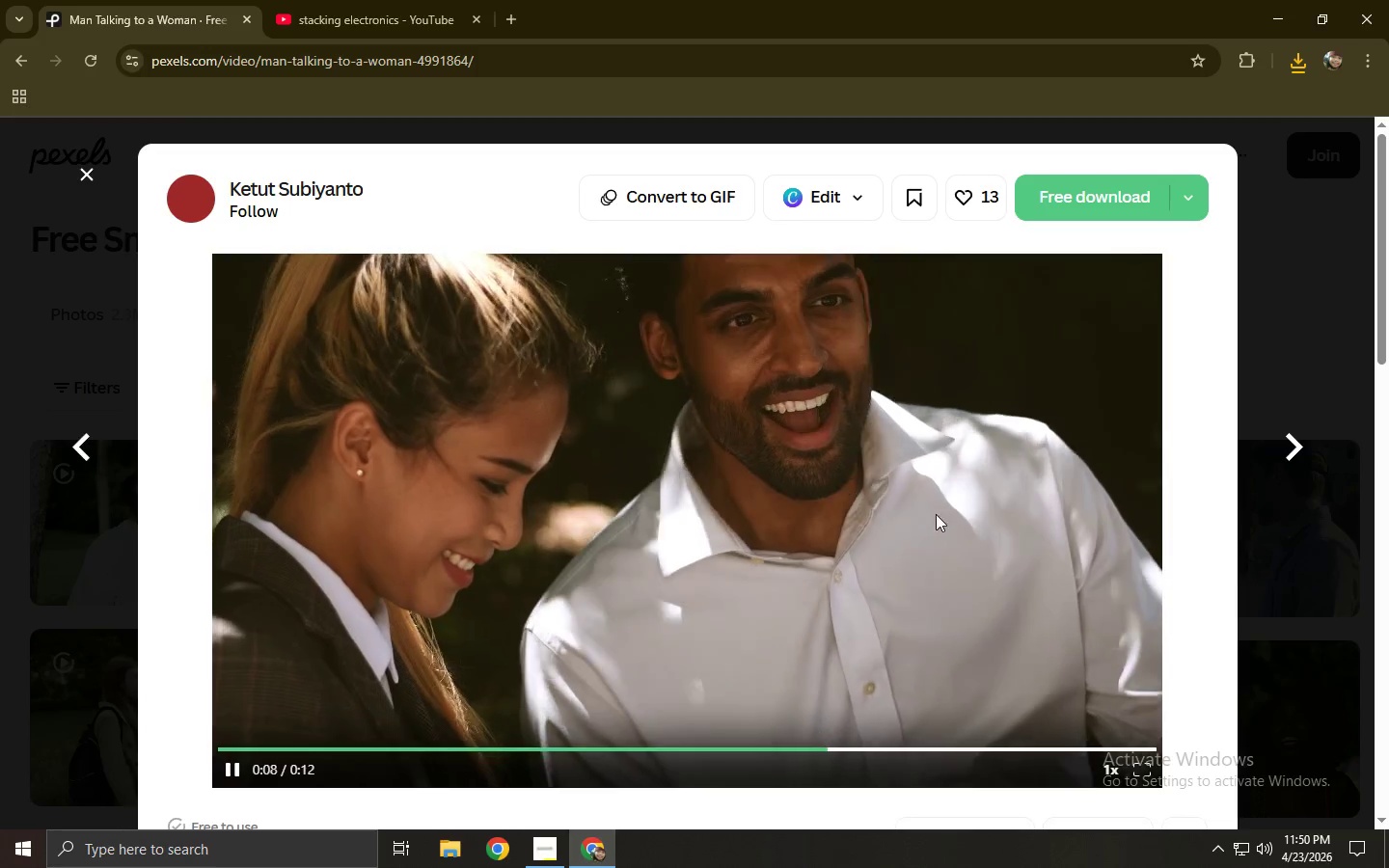 
left_click([1080, 183])
 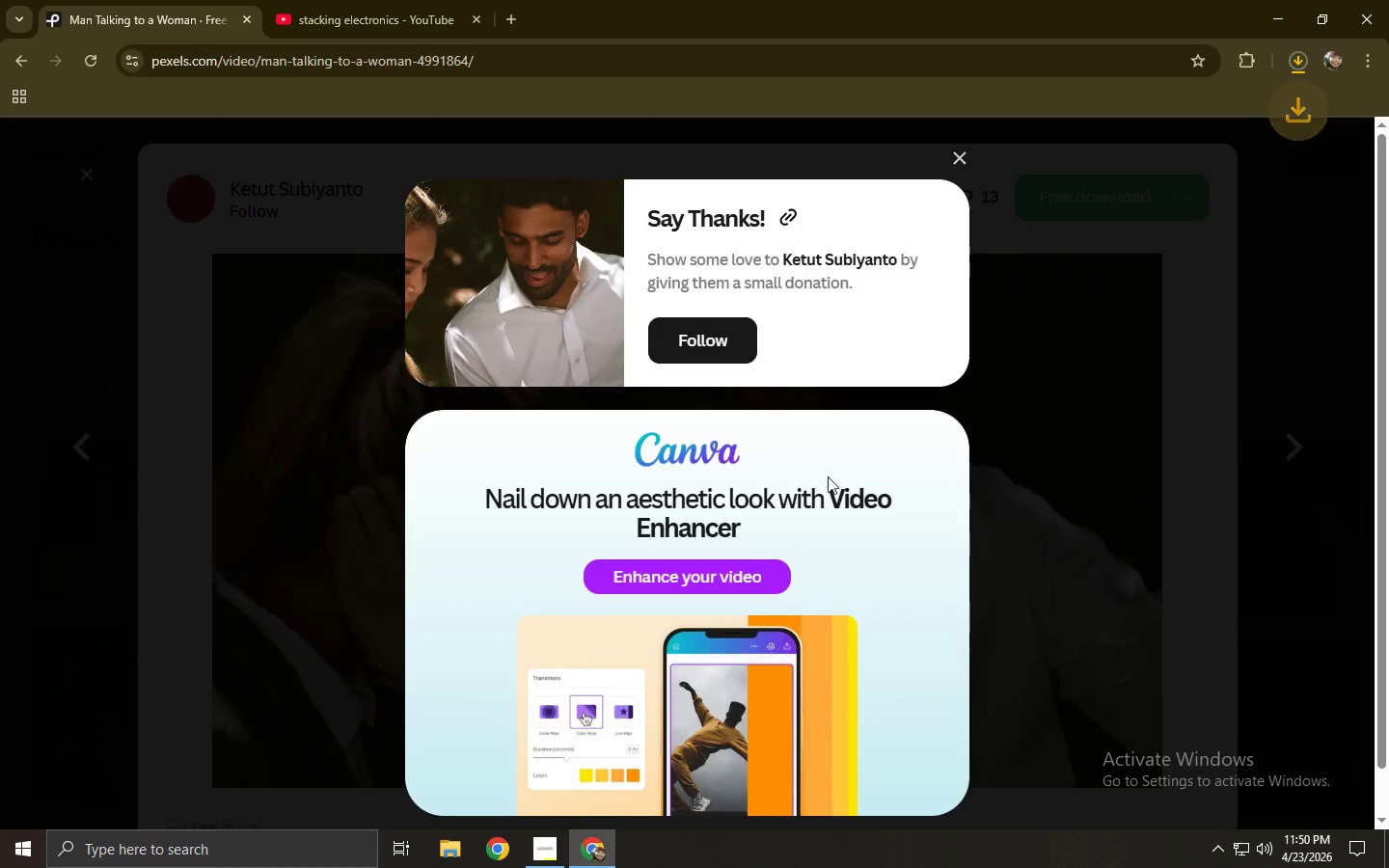 
left_click([0, 491])
 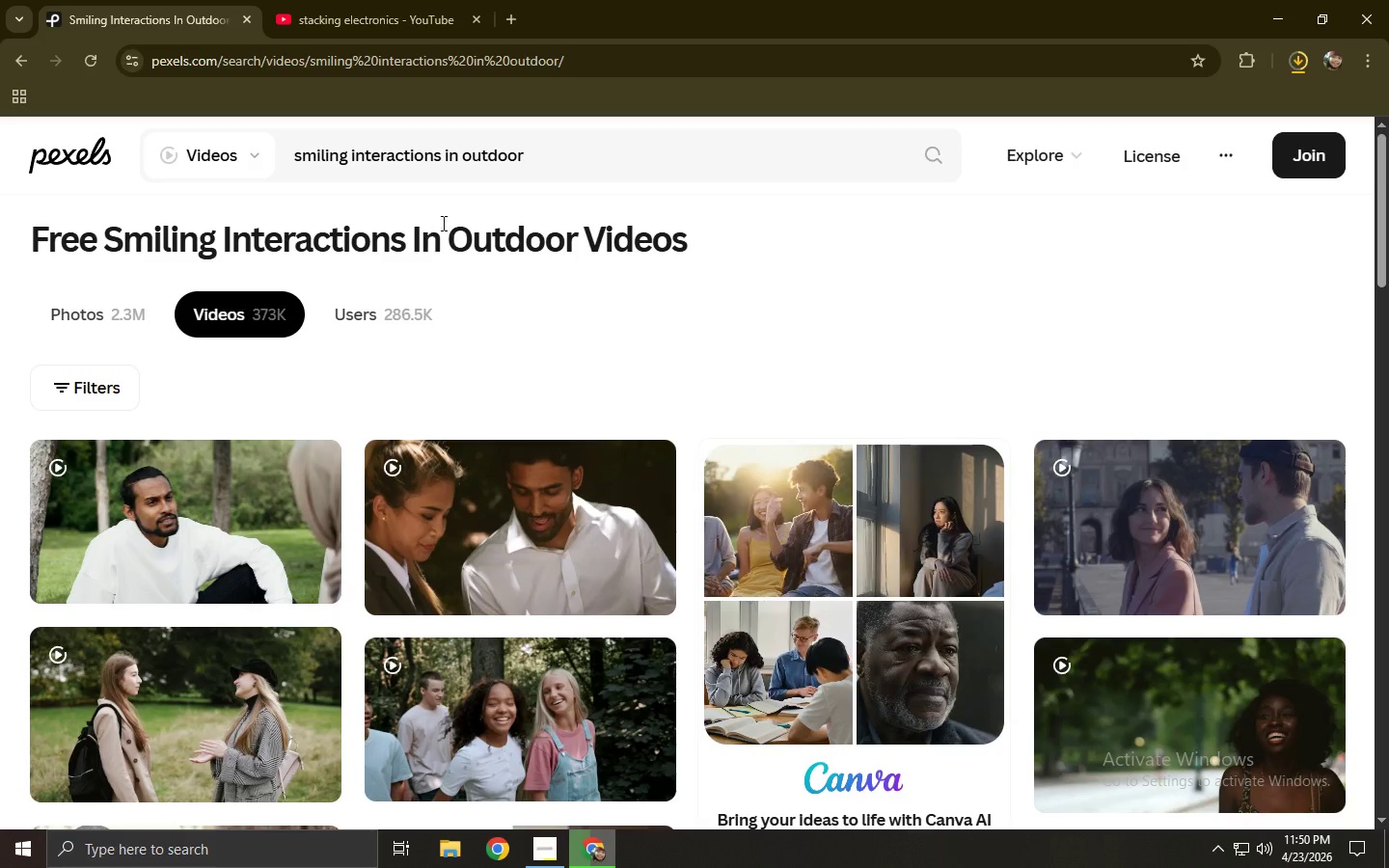 
left_click_drag(start_coordinate=[573, 158], to_coordinate=[217, 160])
 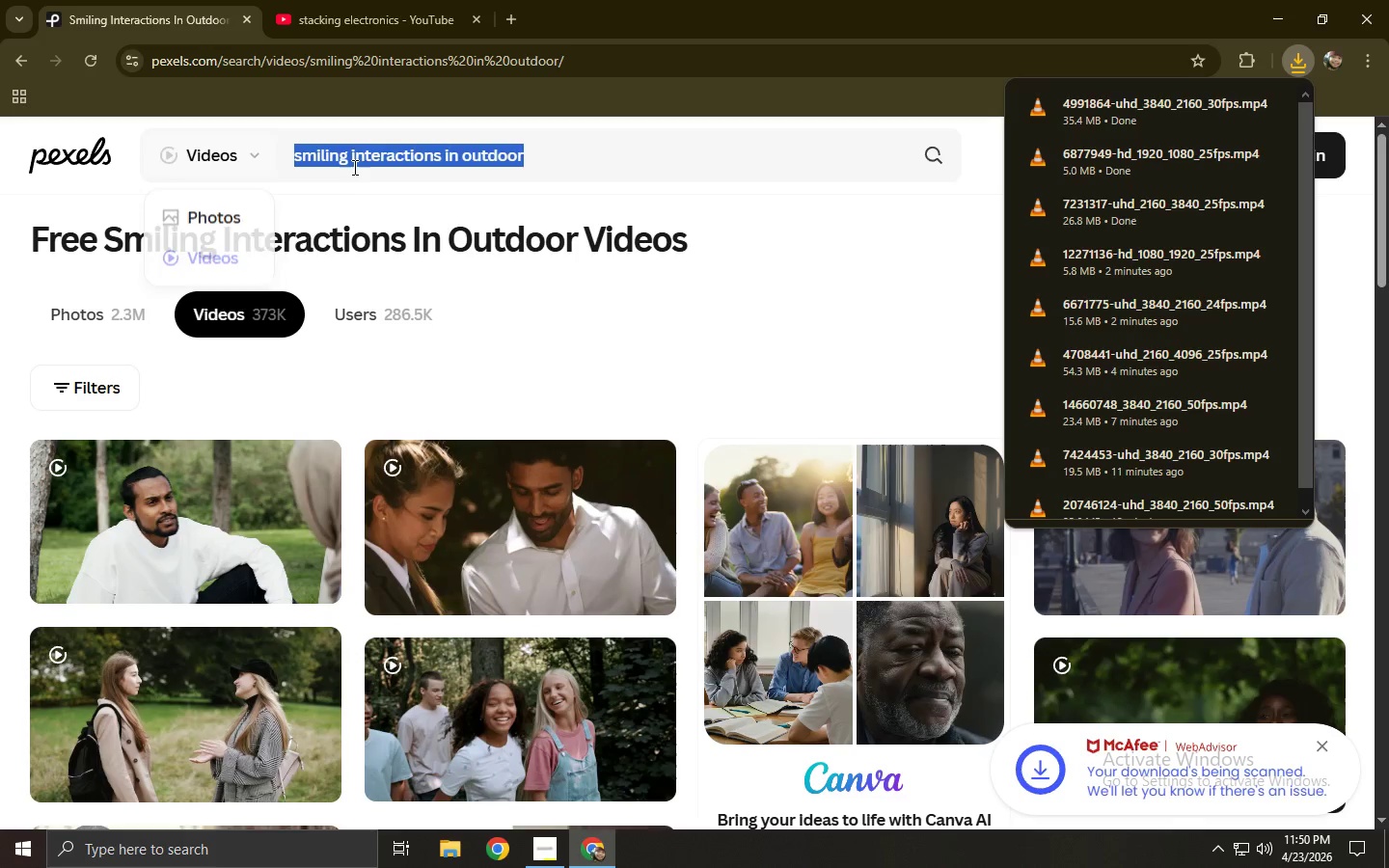 
wait(5.06)
 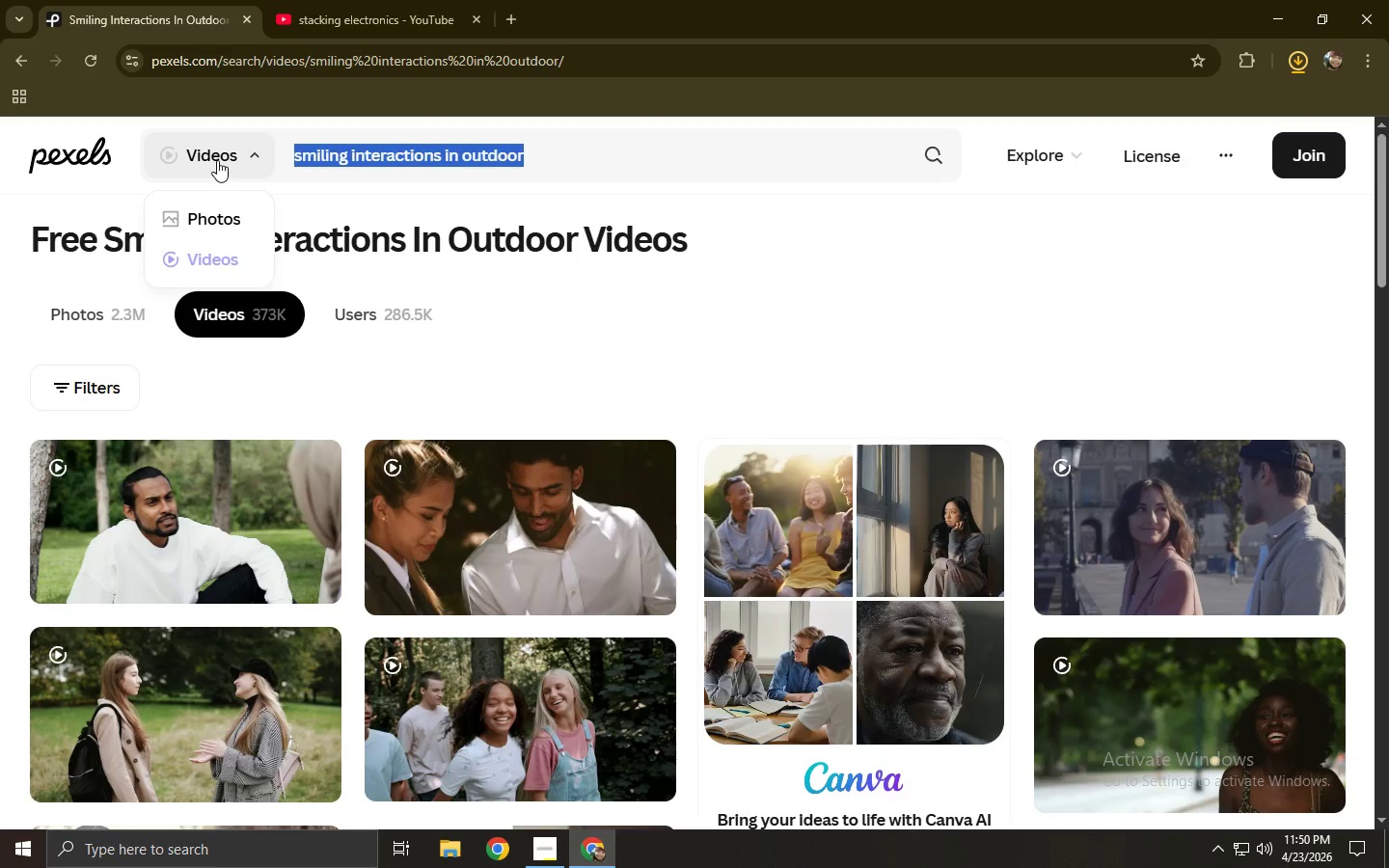 
type(hands)
key(Backspace)
type( )
key(Backspace)
type(shakes)
 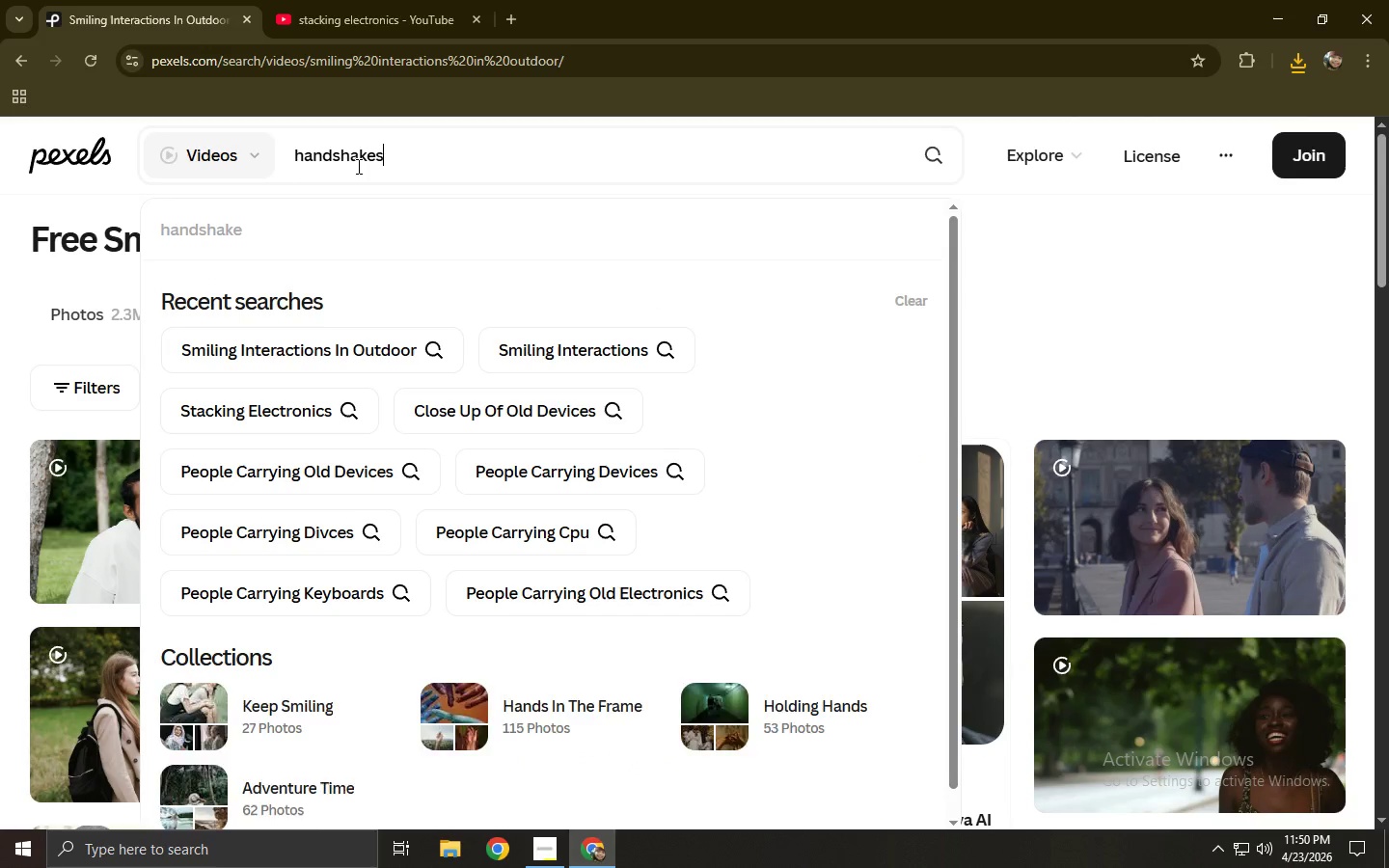 
key(Enter)
 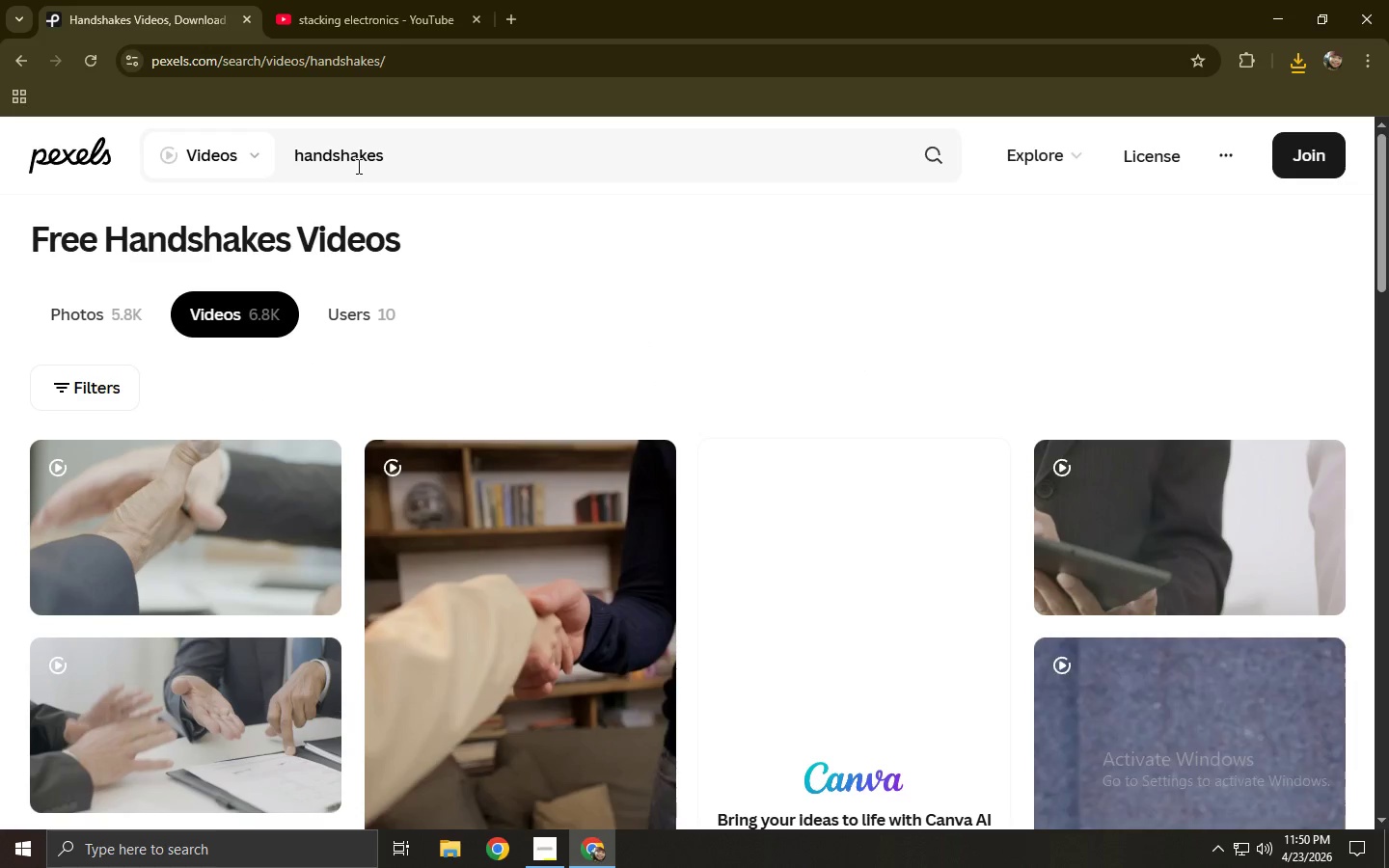 
scroll: coordinate [383, 373], scroll_direction: down, amount: 5.0
 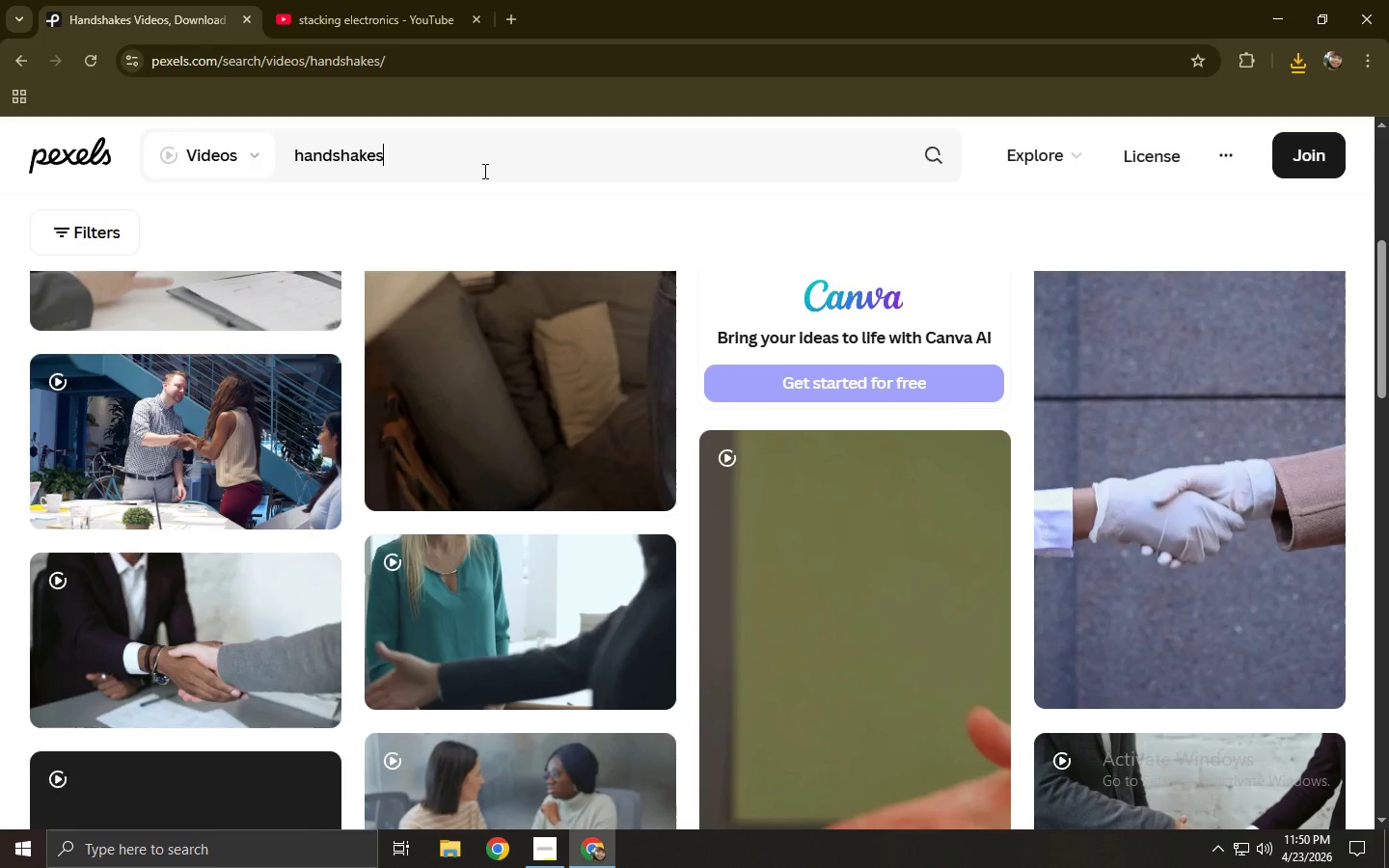 
type( in op)
key(Backspace)
key(Backspace)
type(outdoor)
 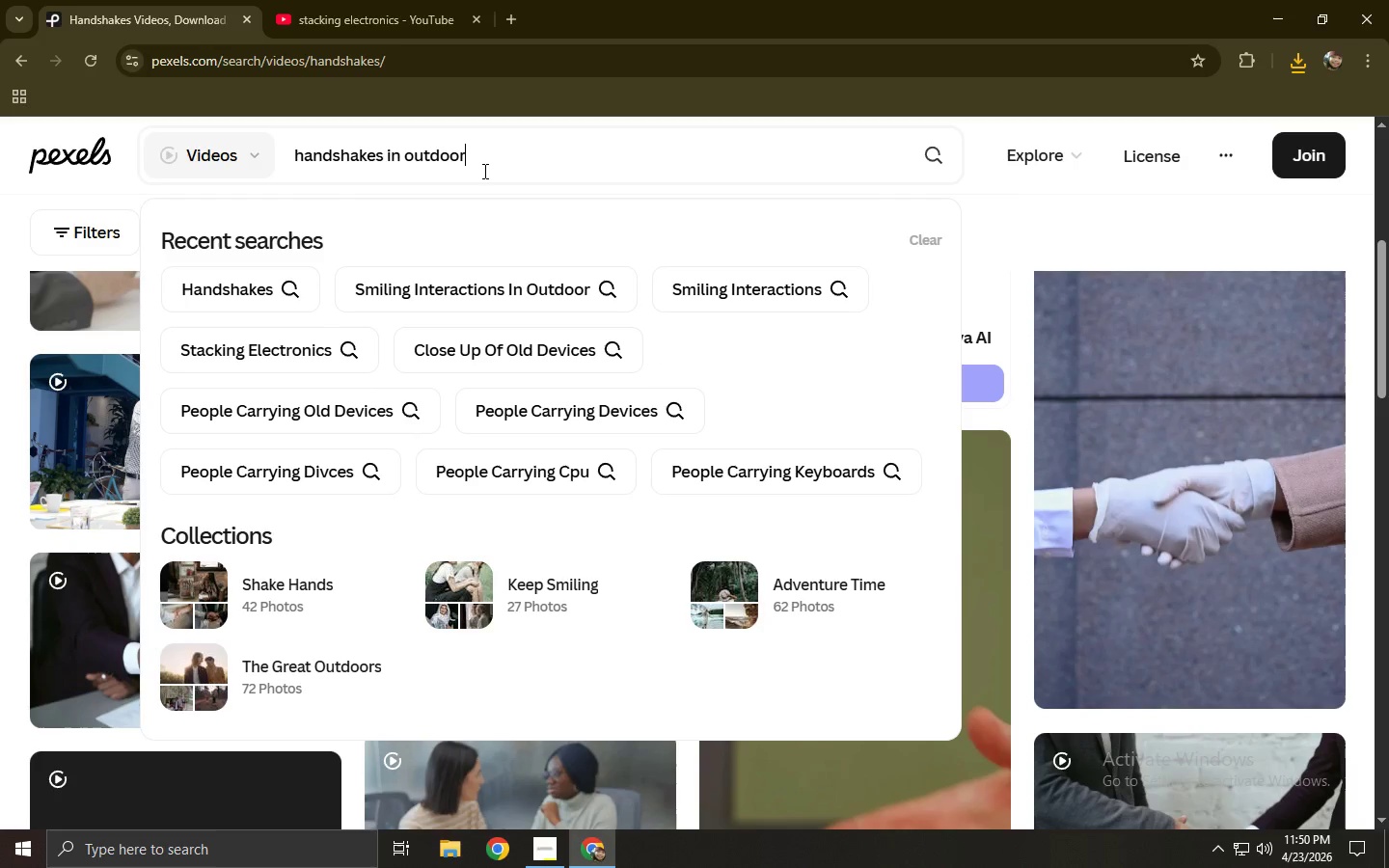 
key(Enter)
 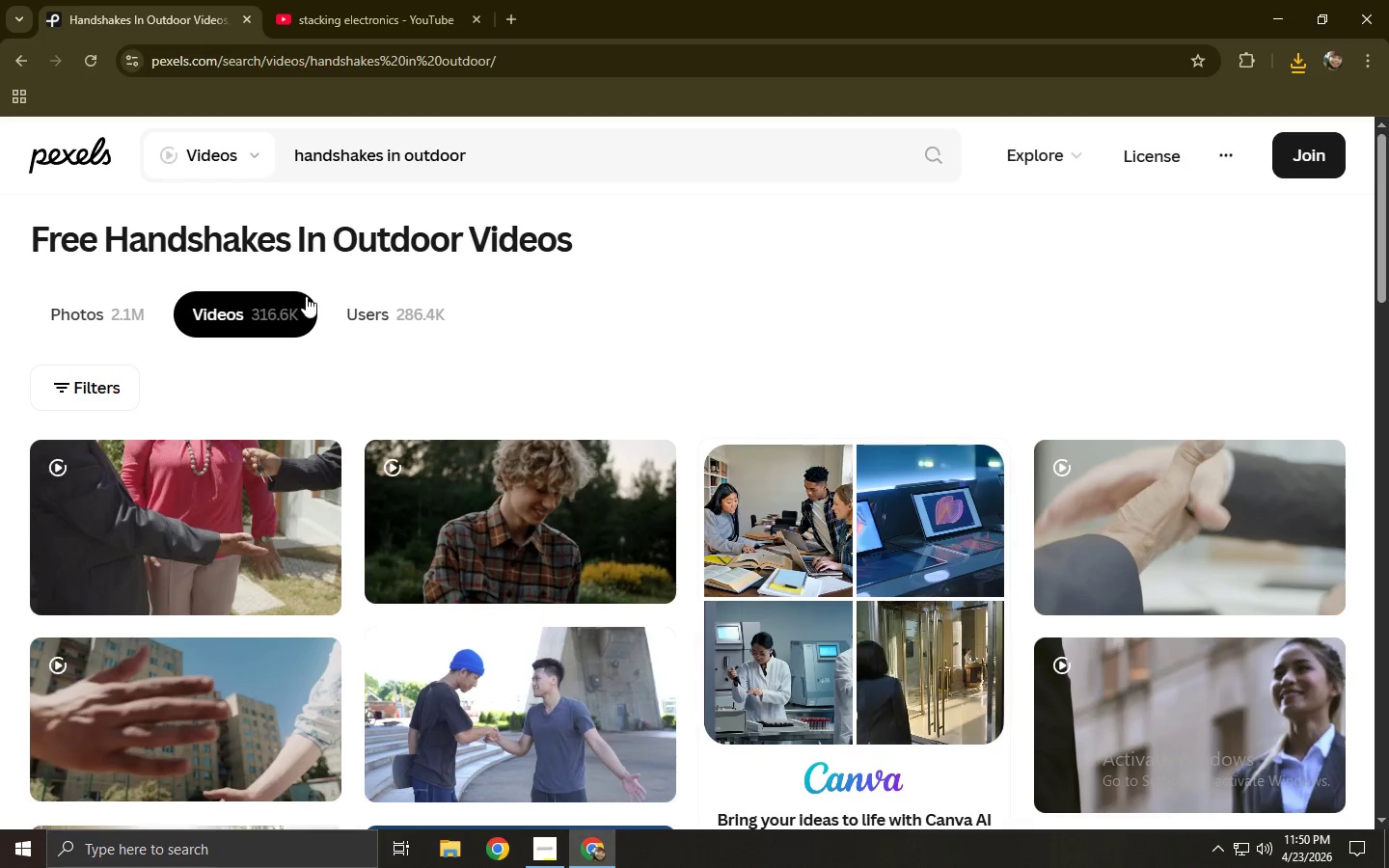 
wait(5.38)
 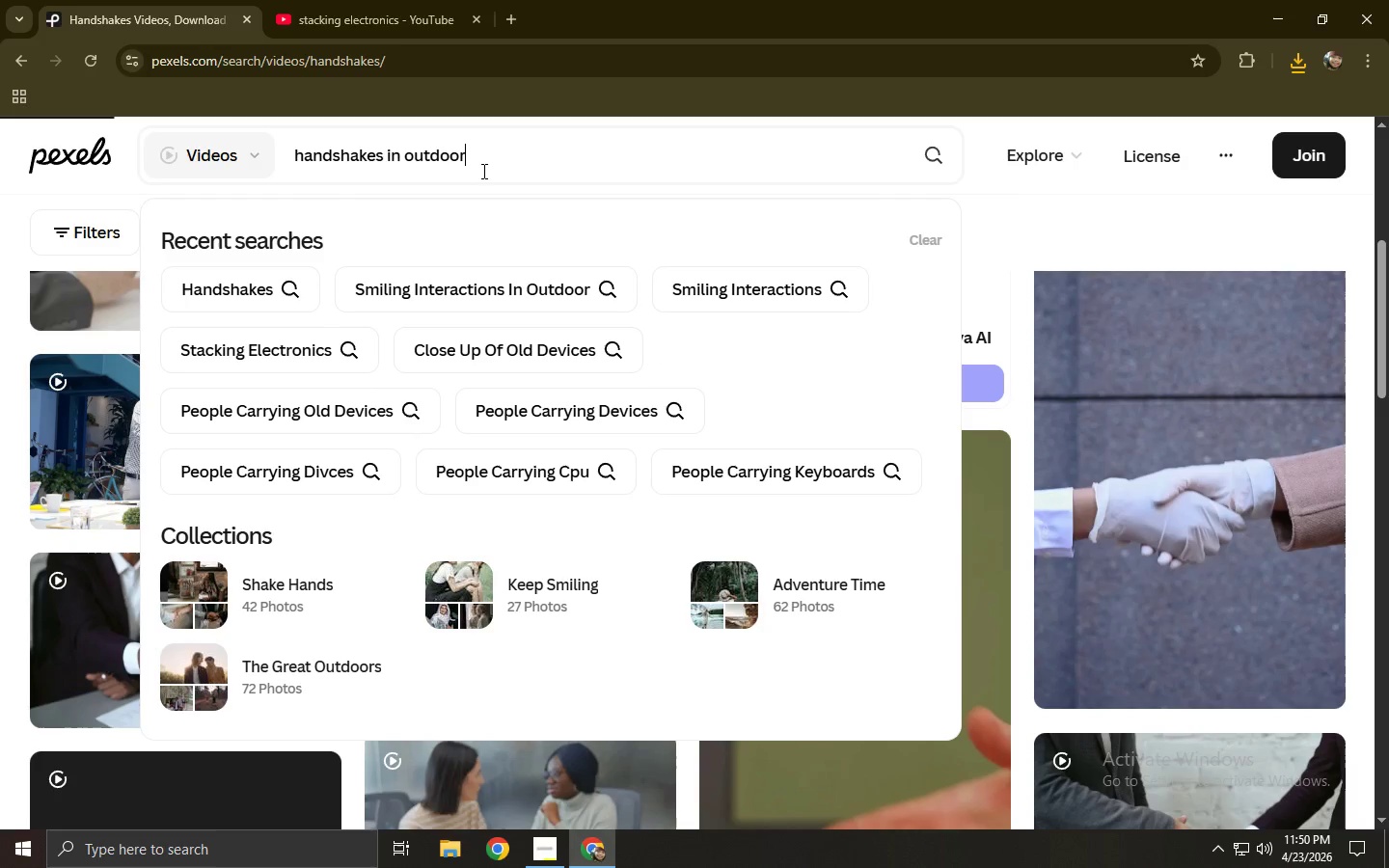 
scroll: coordinate [335, 327], scroll_direction: down, amount: 11.0
 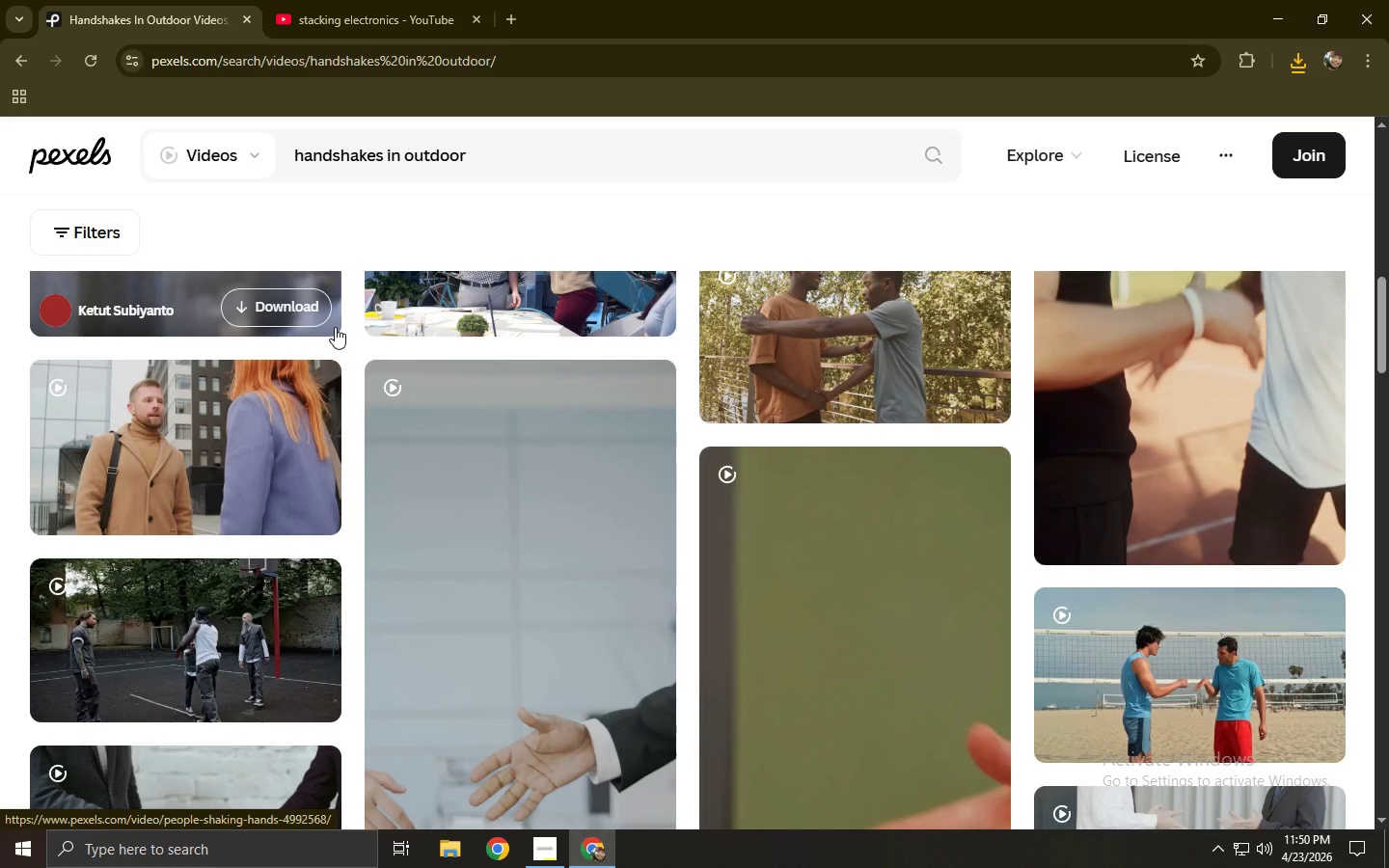 
scroll: coordinate [335, 327], scroll_direction: down, amount: 2.0
 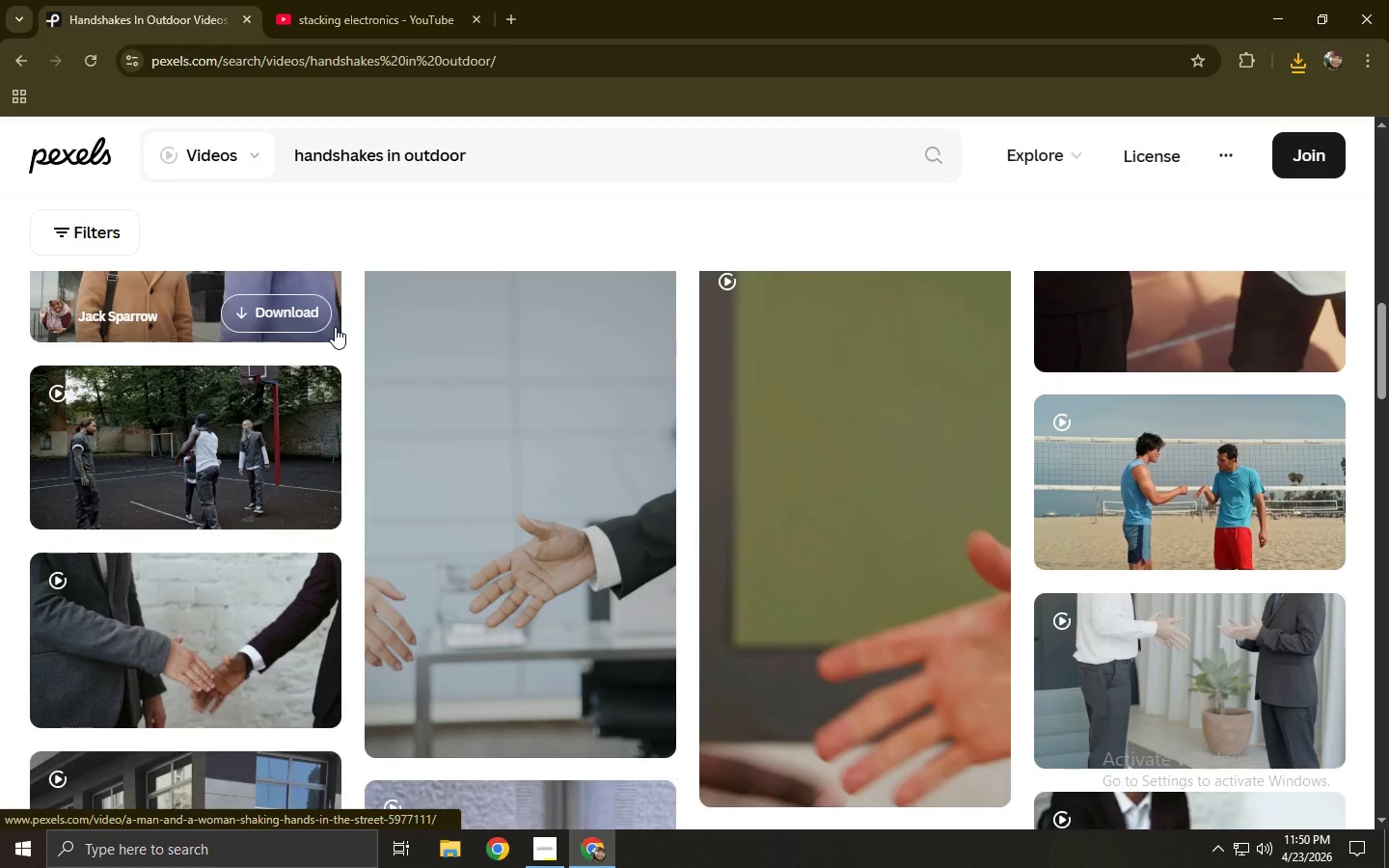 
scroll: coordinate [379, 391], scroll_direction: up, amount: 10.0
 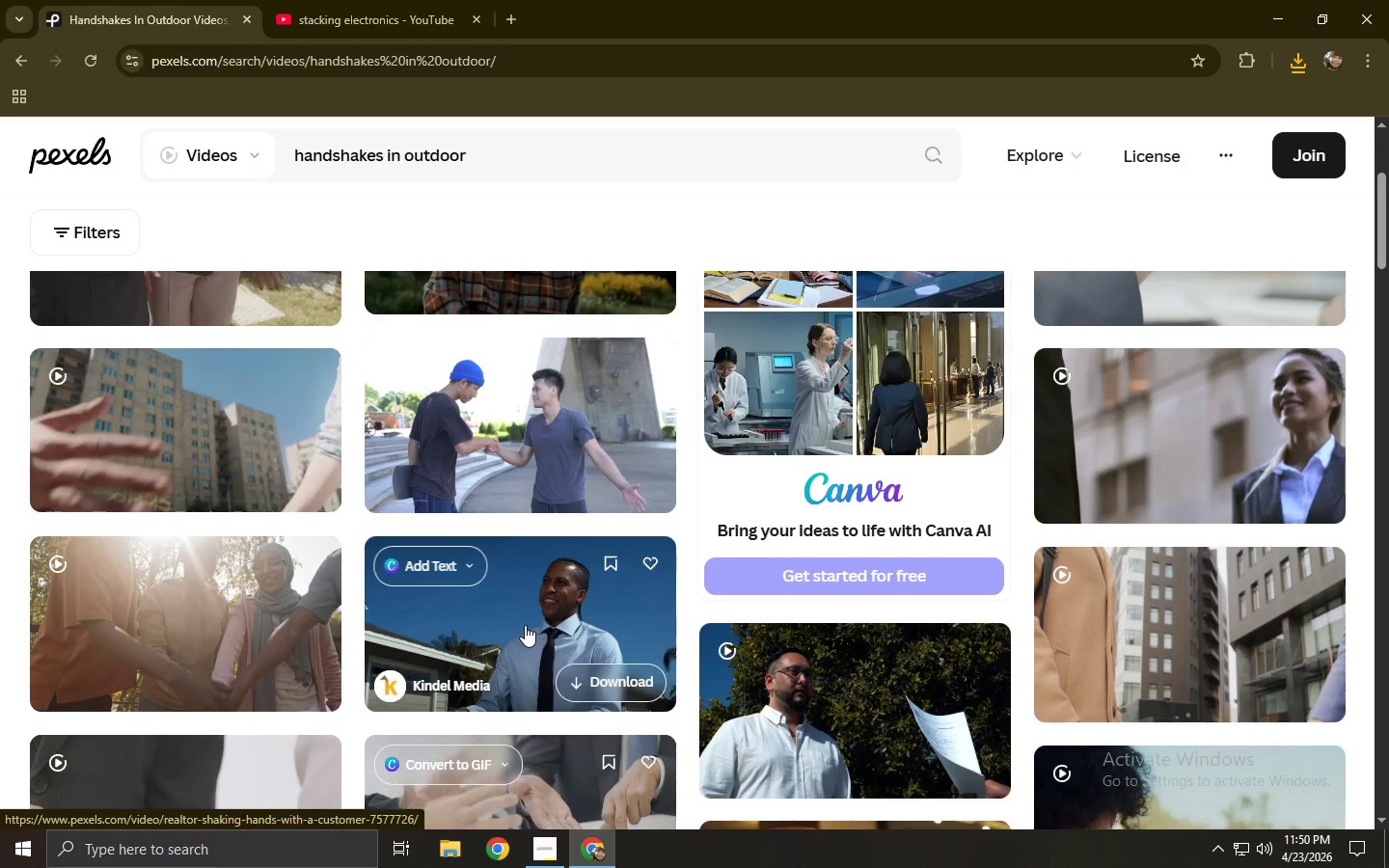 
left_click([525, 625])
 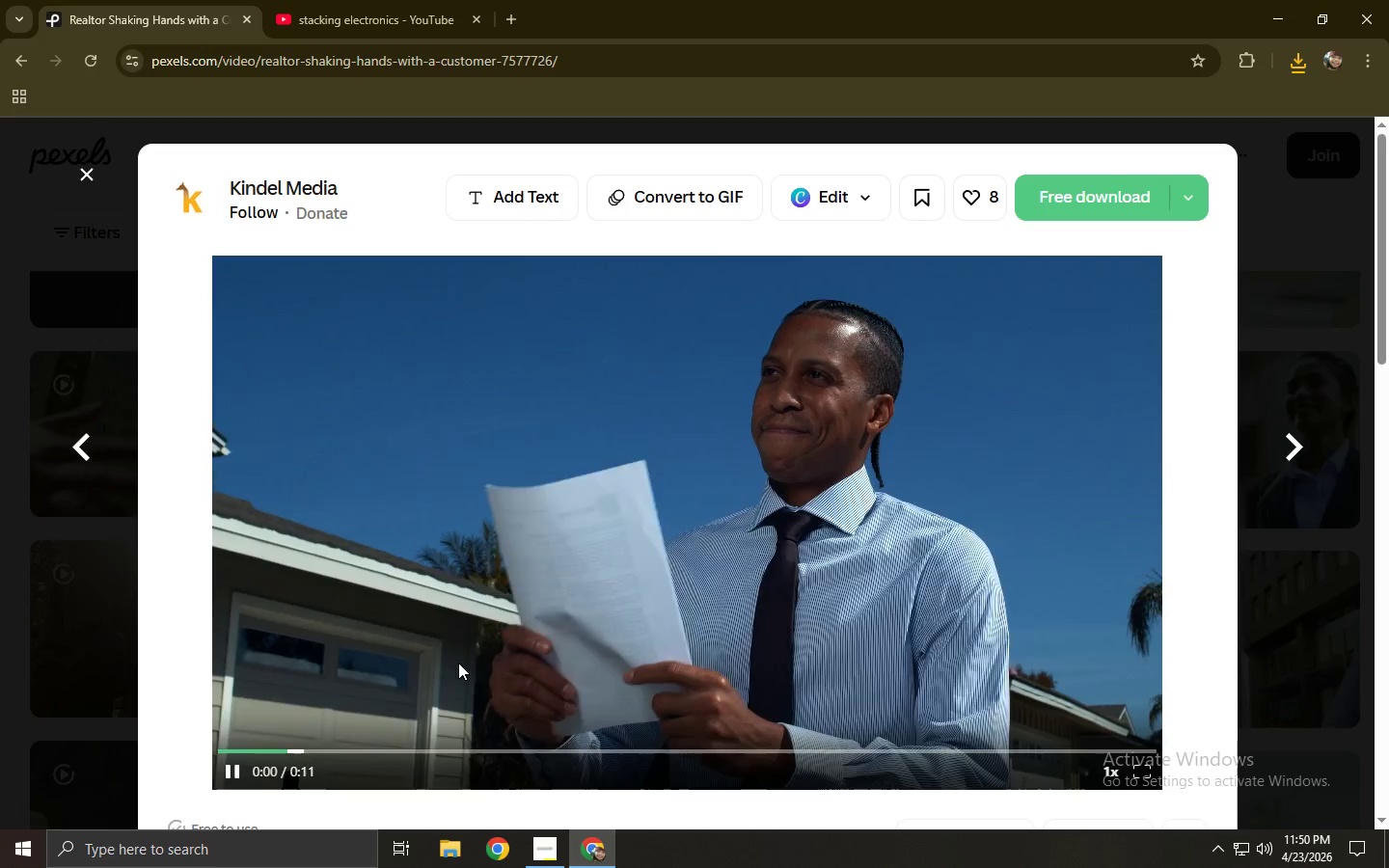 
left_click([478, 760])
 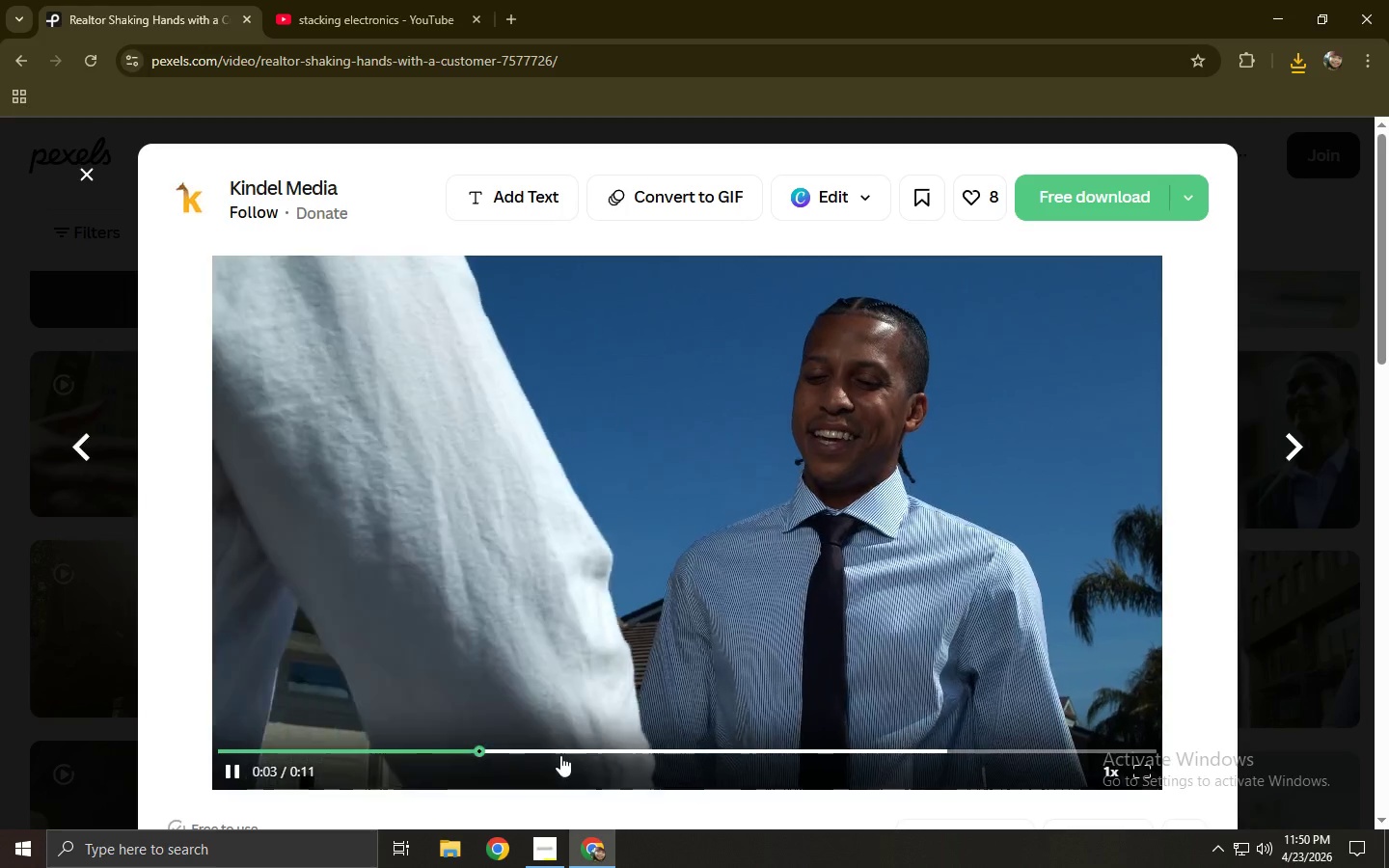 
mouse_move([579, 735])
 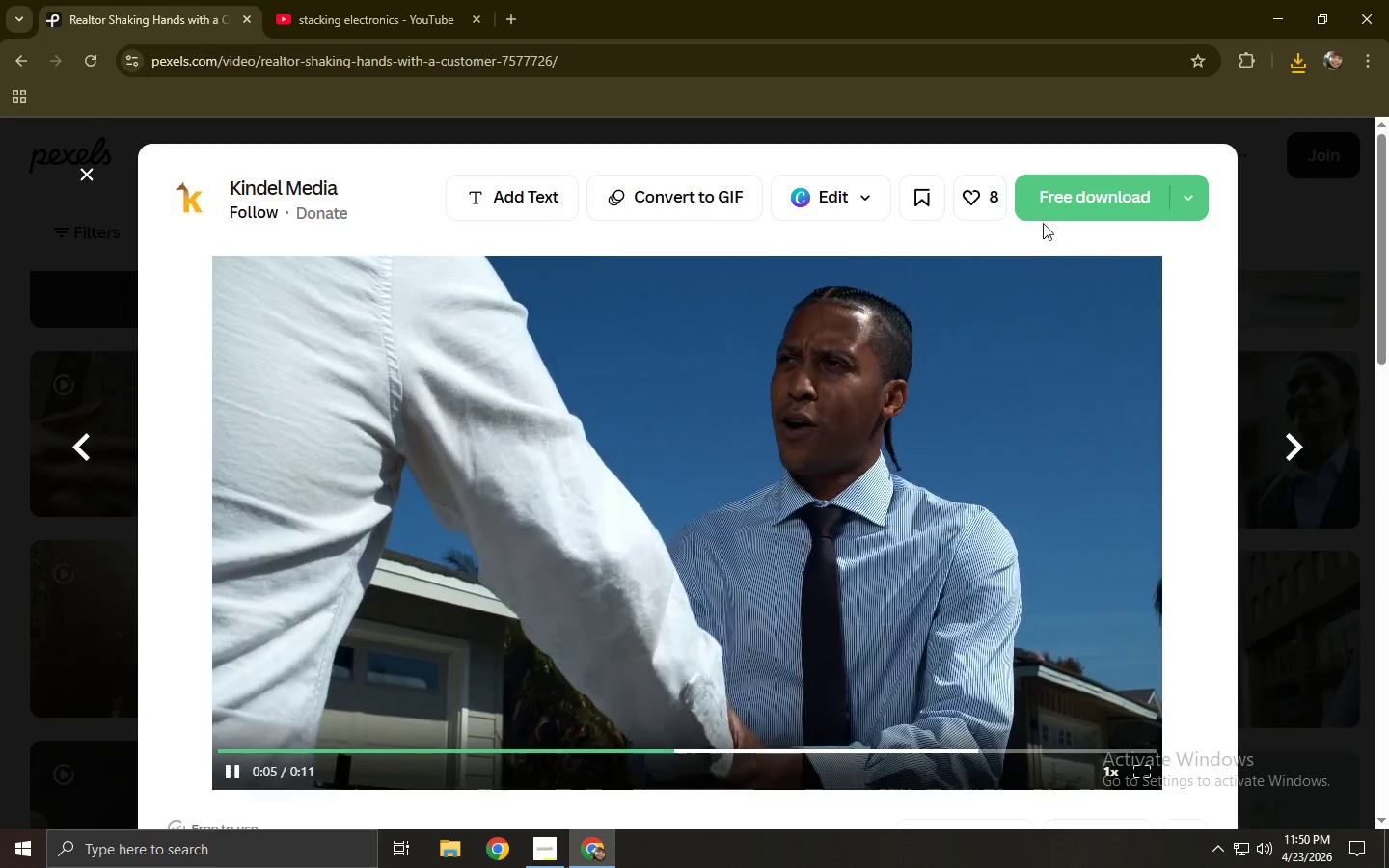 
left_click([1053, 210])
 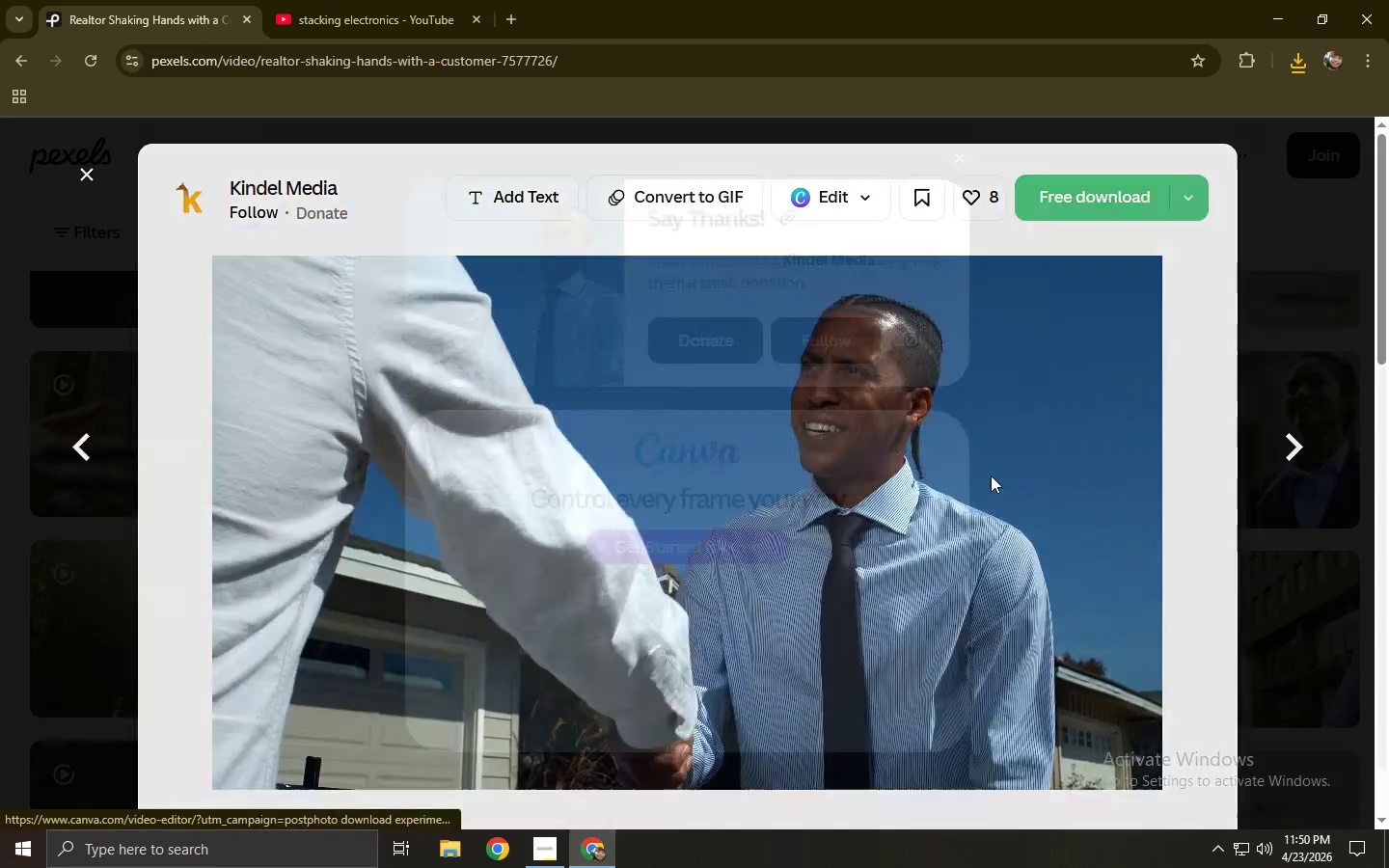 
left_click([993, 472])
 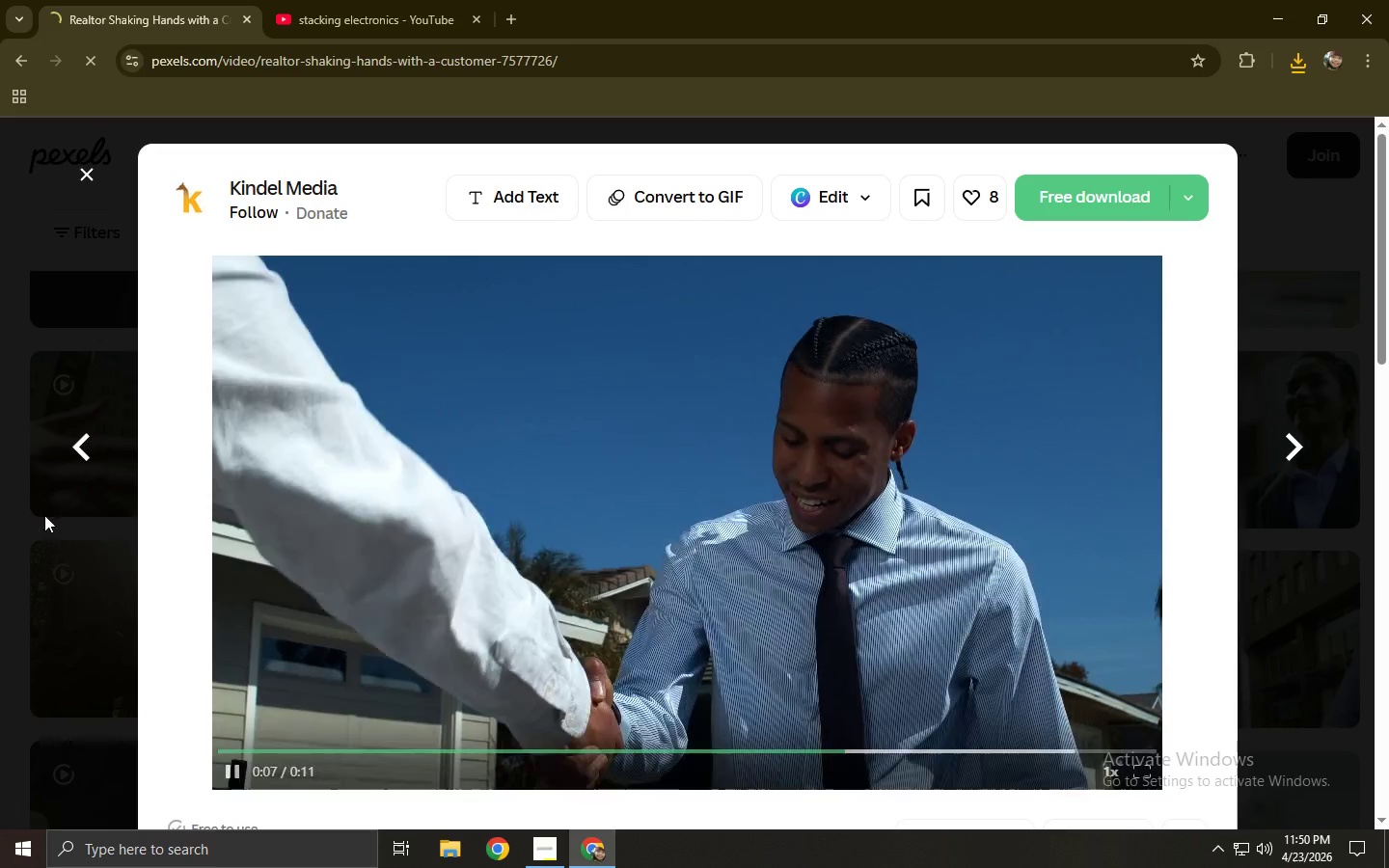 
left_click([37, 513])
 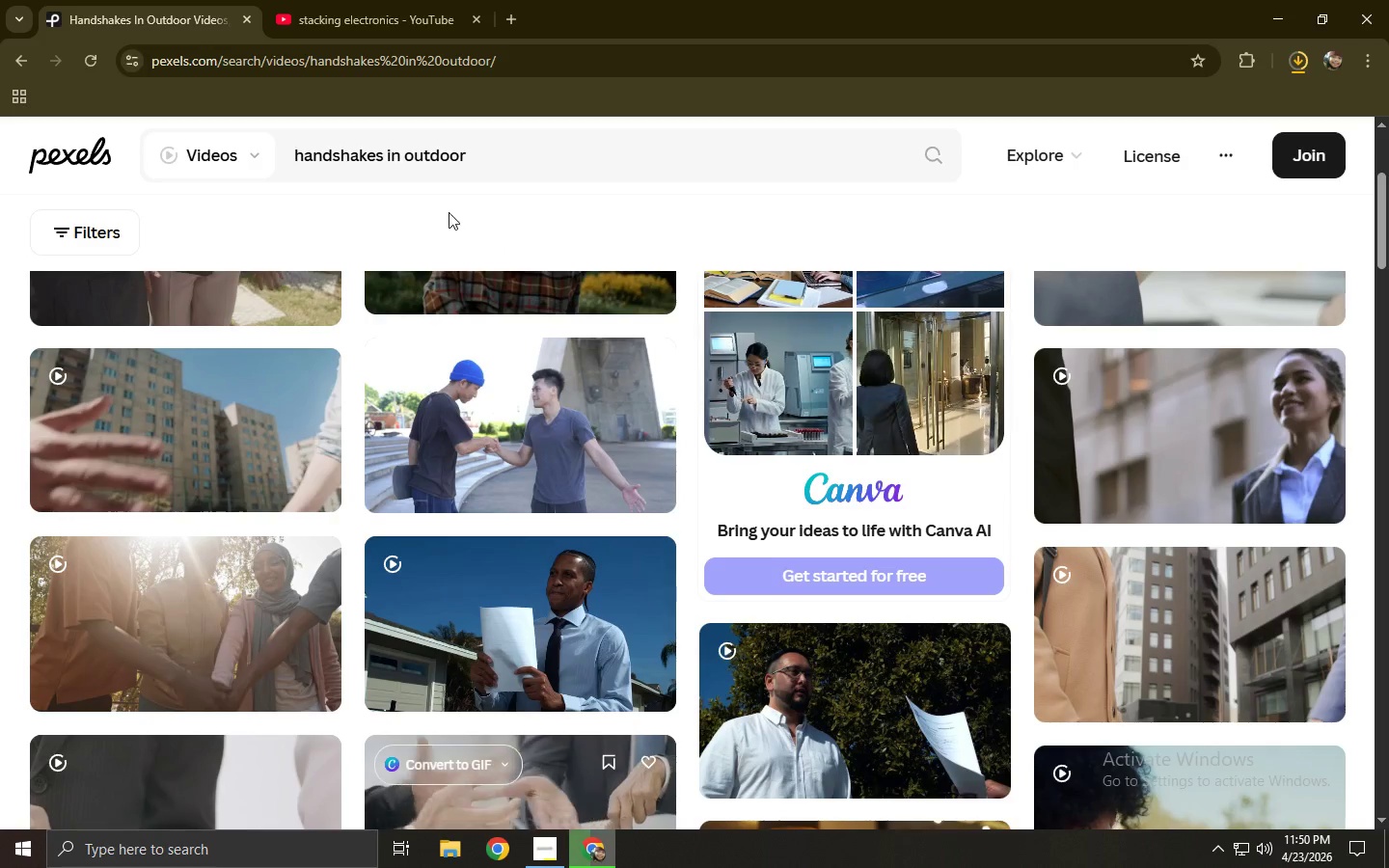 
left_click_drag(start_coordinate=[528, 154], to_coordinate=[165, 109])
 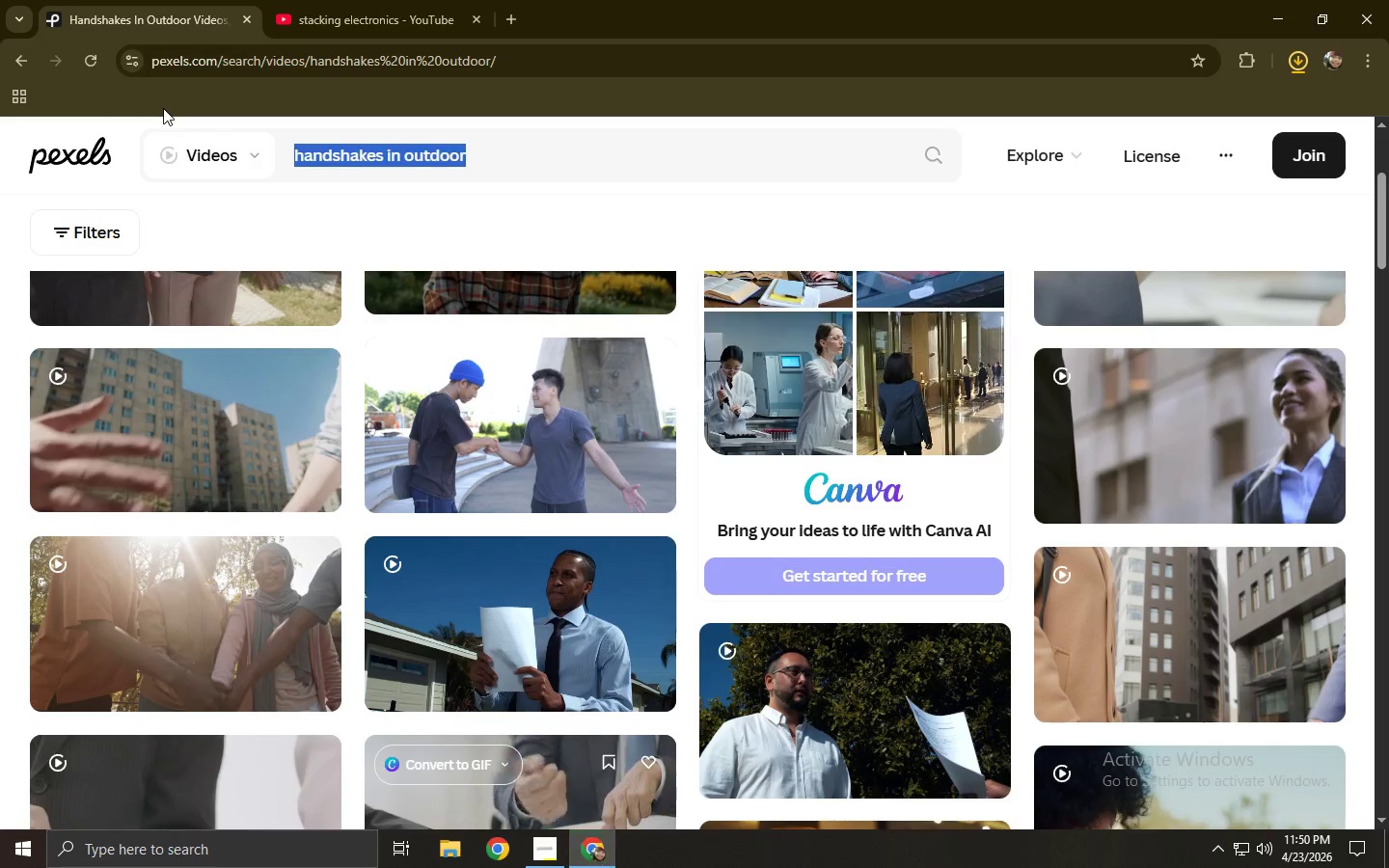 
type(busy event shotr)
key(Backspace)
key(Backspace)
type(ts)
 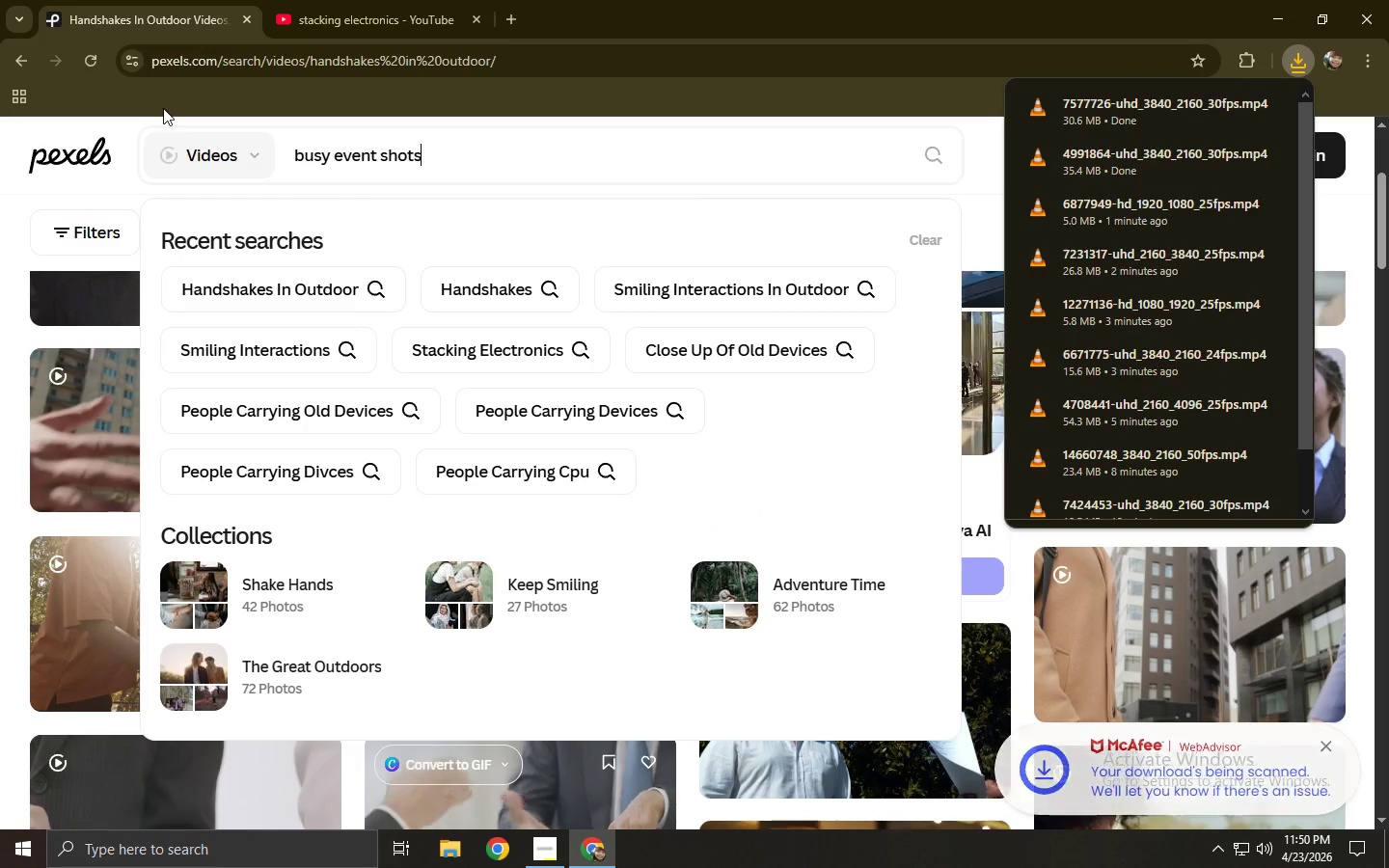 
key(Enter)
 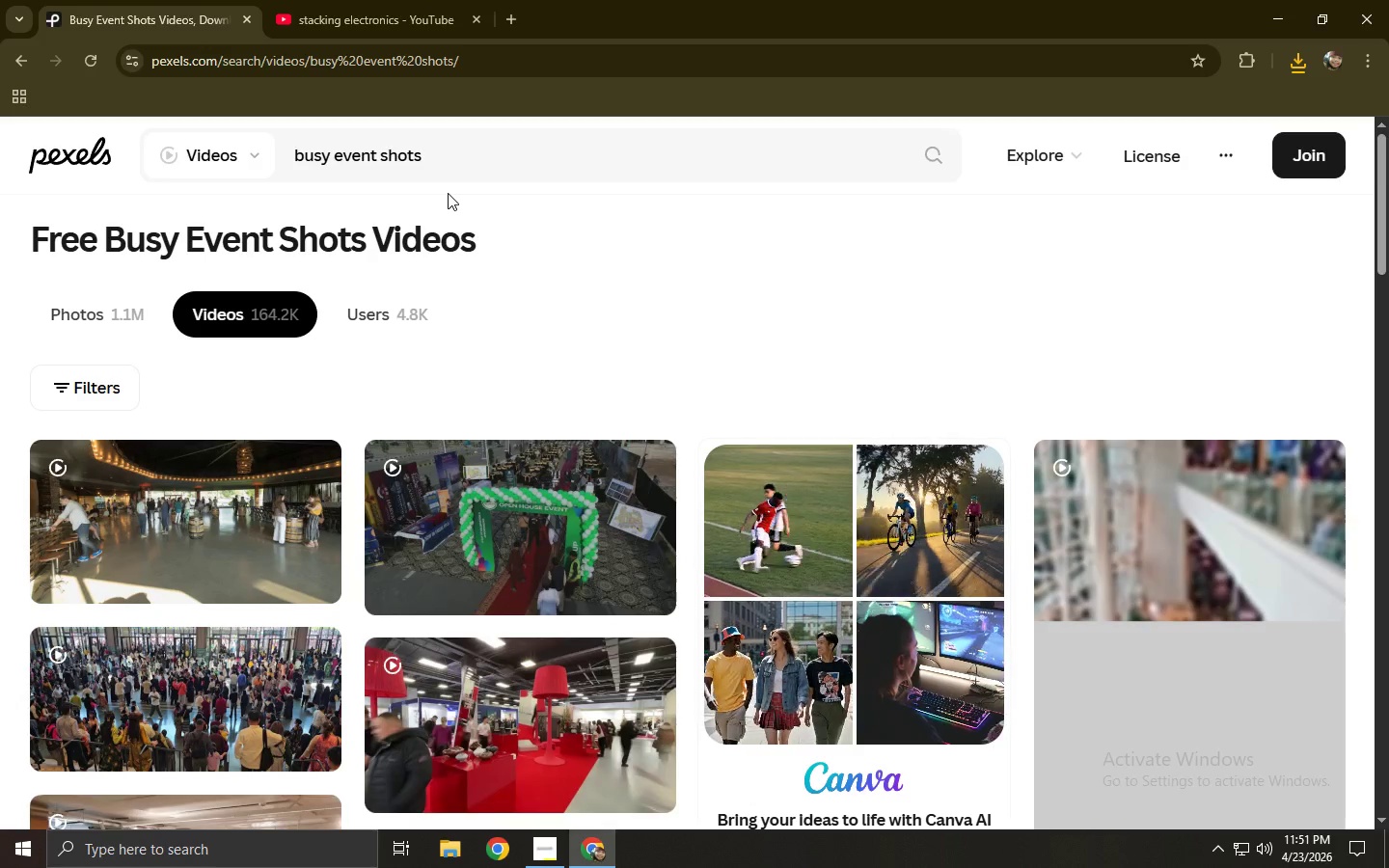 
wait(6.64)
 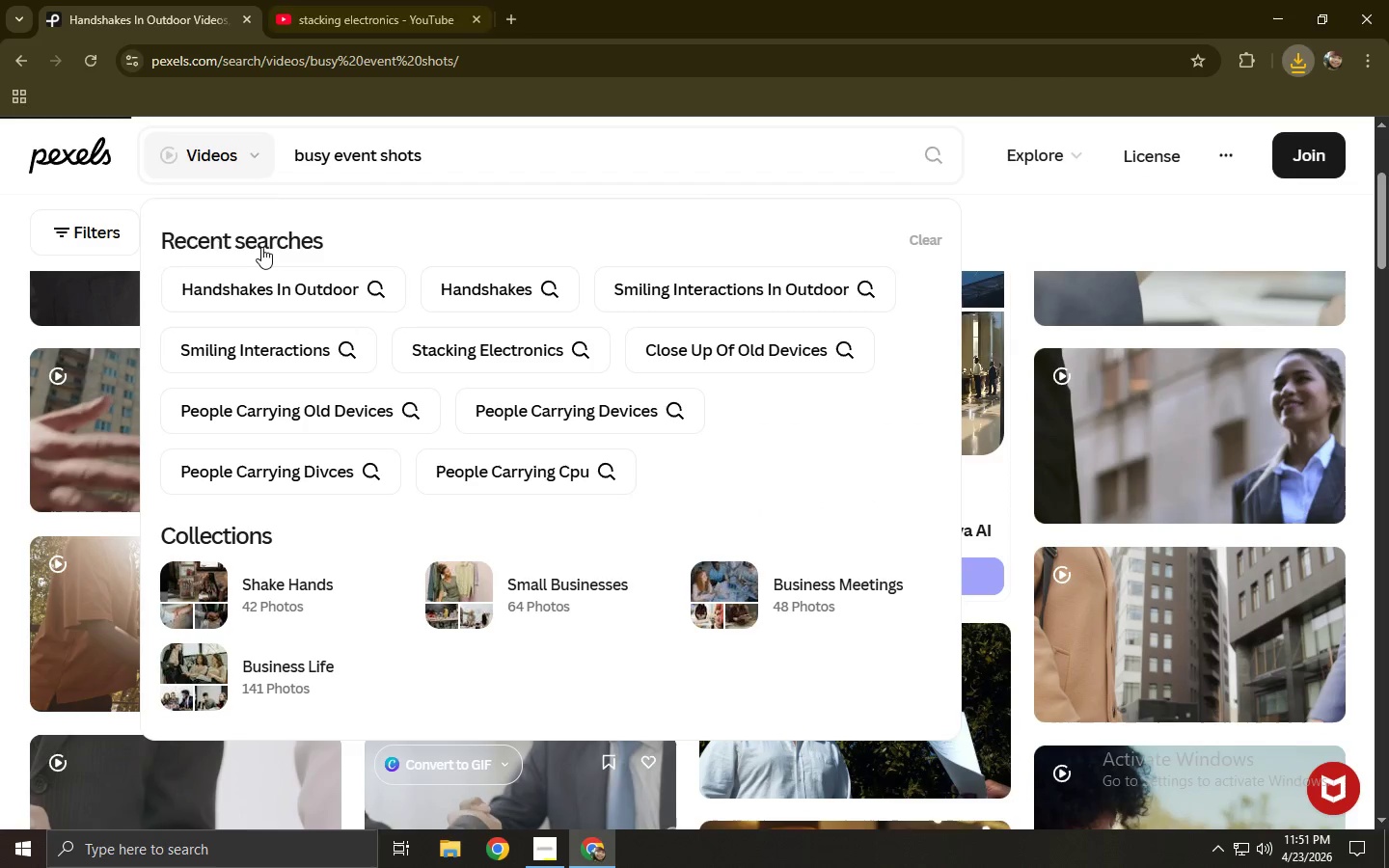 
scroll: coordinate [646, 361], scroll_direction: down, amount: 9.0
 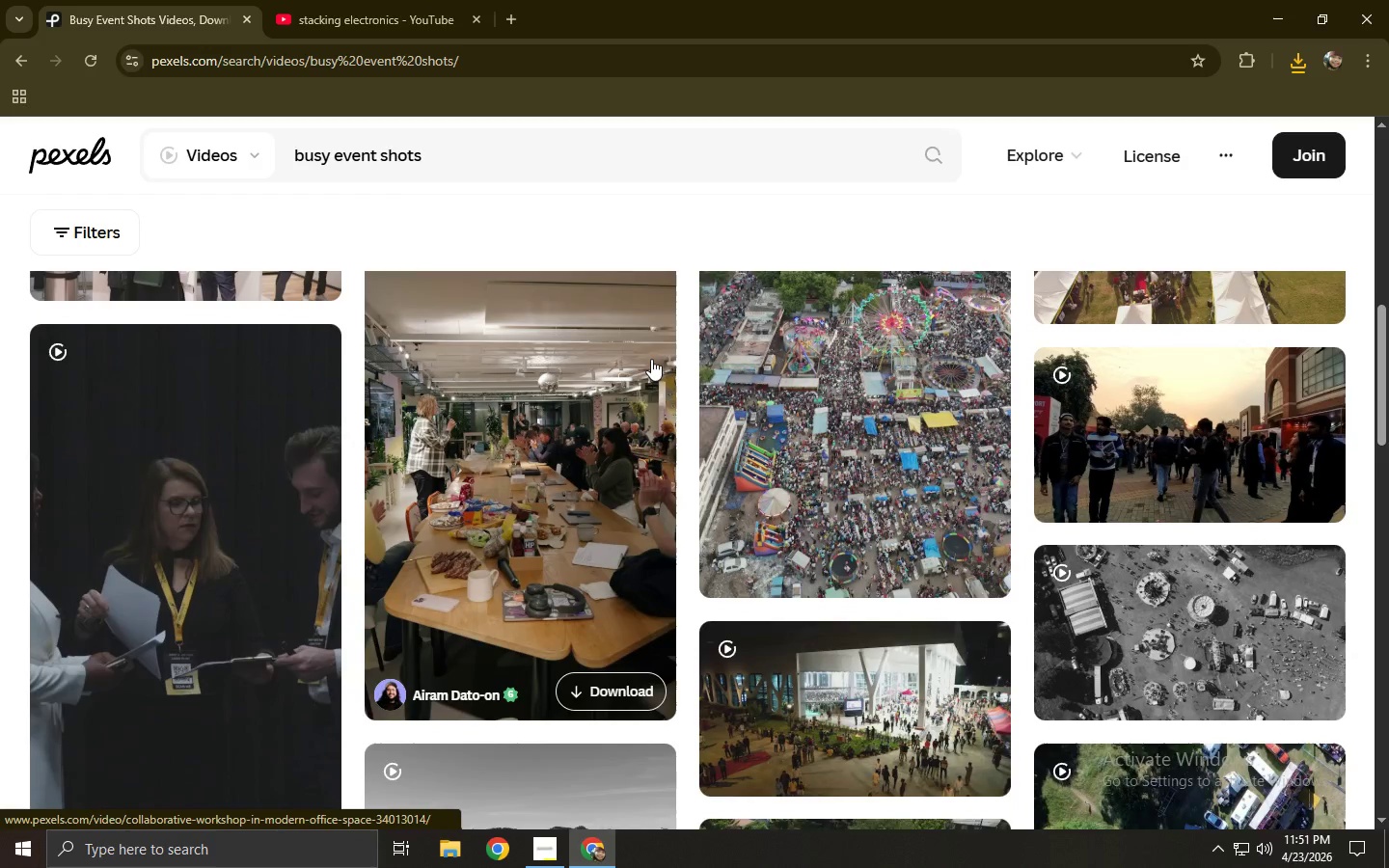 
scroll: coordinate [492, 354], scroll_direction: up, amount: 6.0
 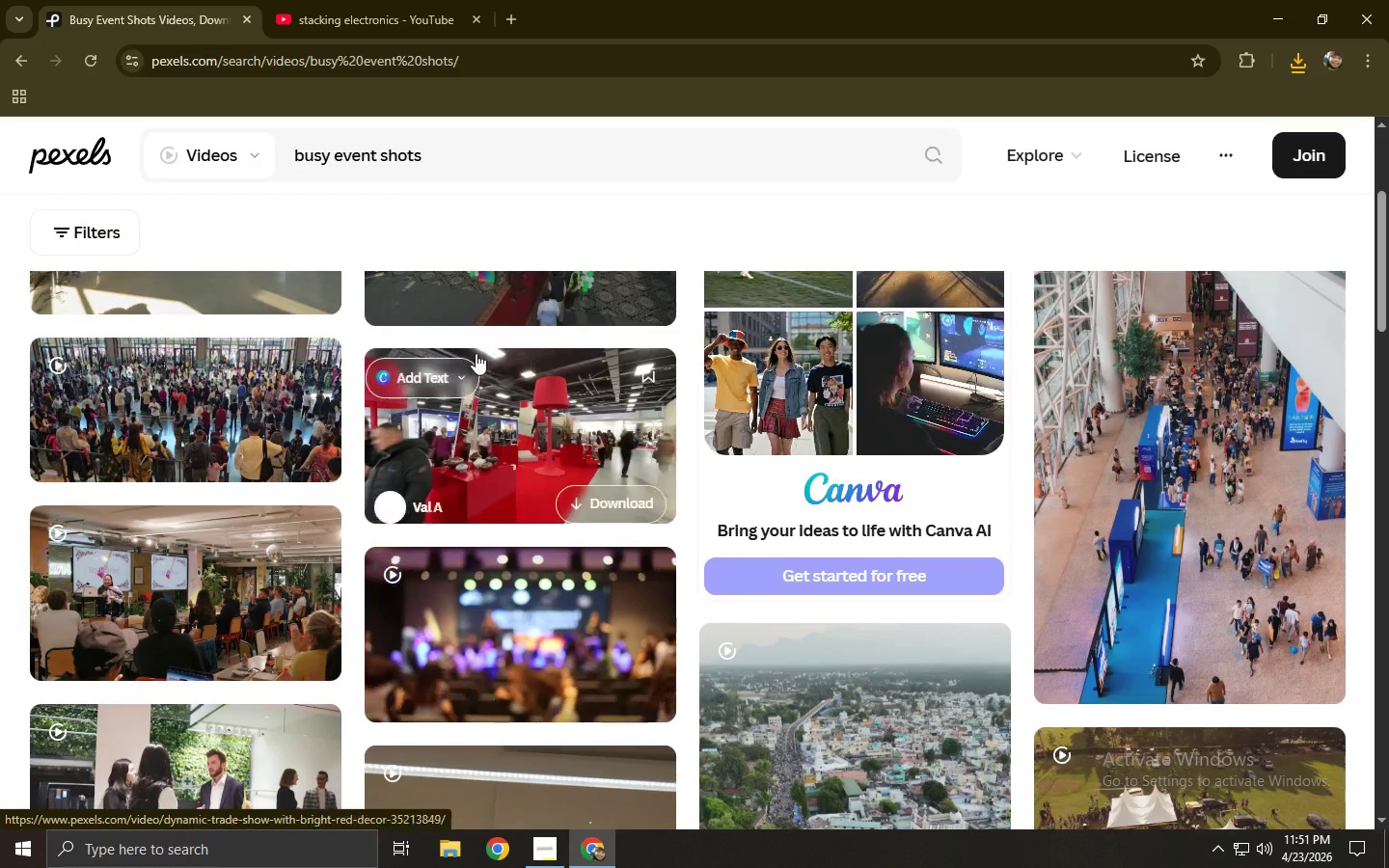 
mouse_move([347, 373])
 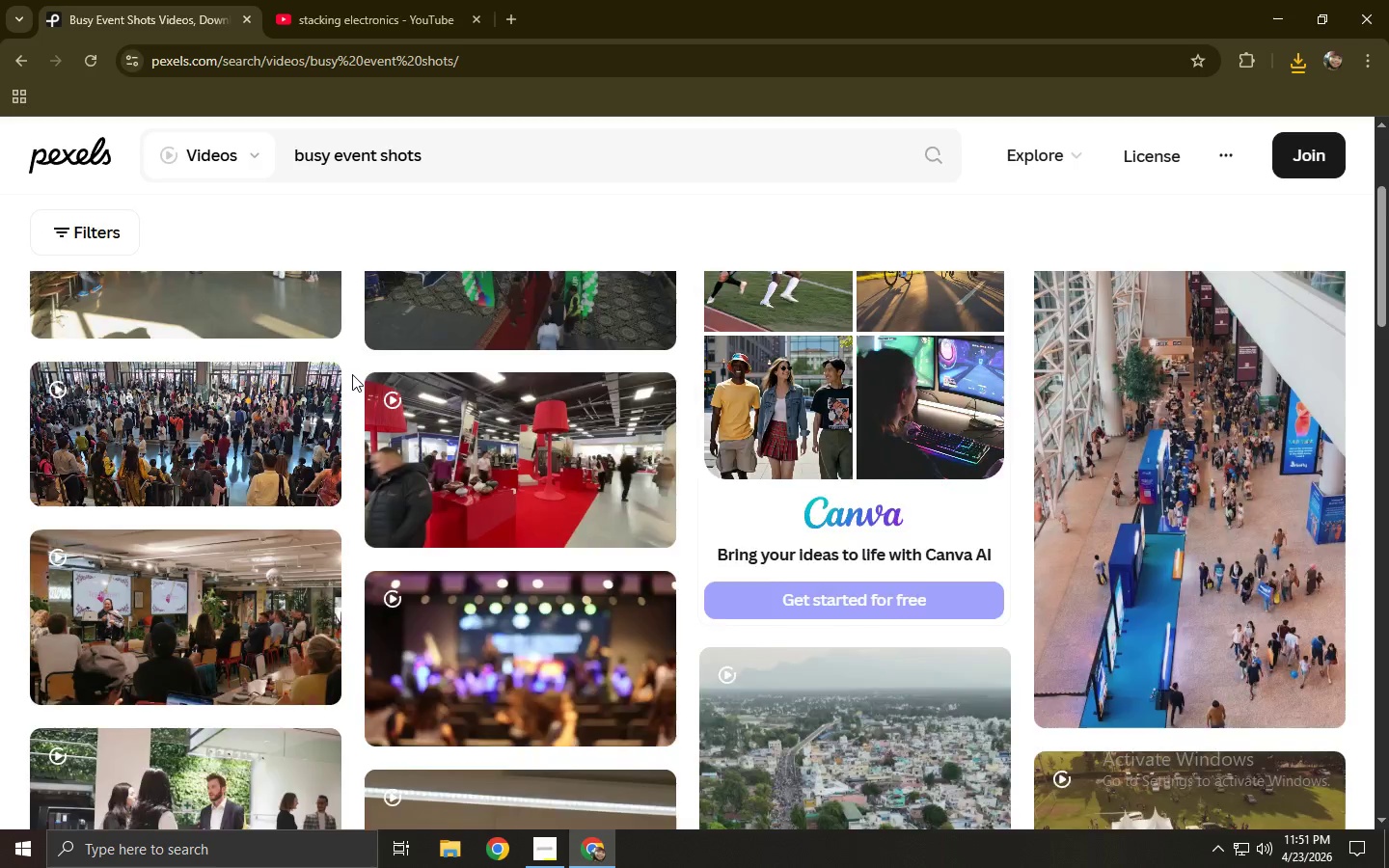 
scroll: coordinate [352, 374], scroll_direction: up, amount: 2.0
 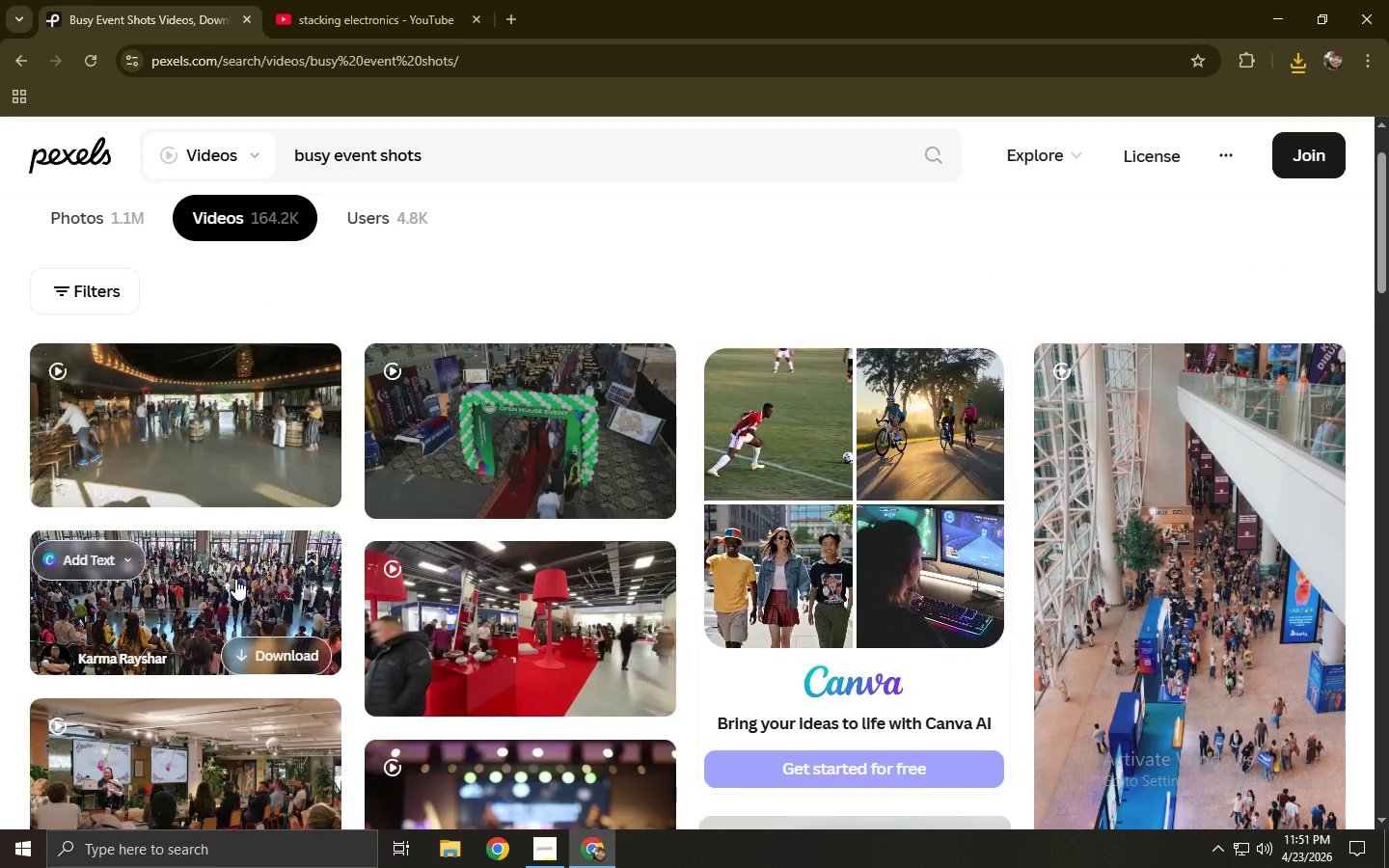 
left_click([225, 583])
 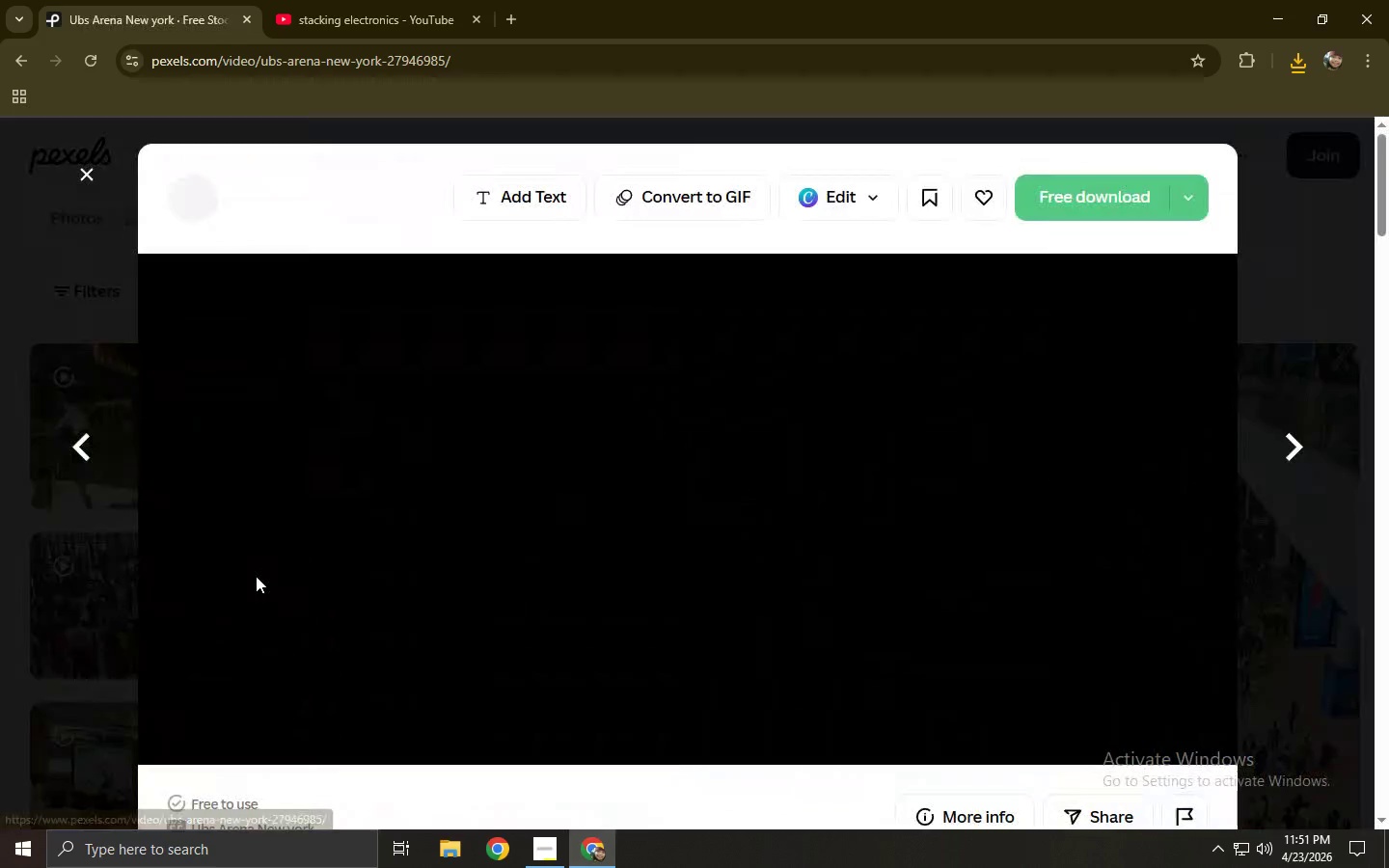 
mouse_move([256, 542])
 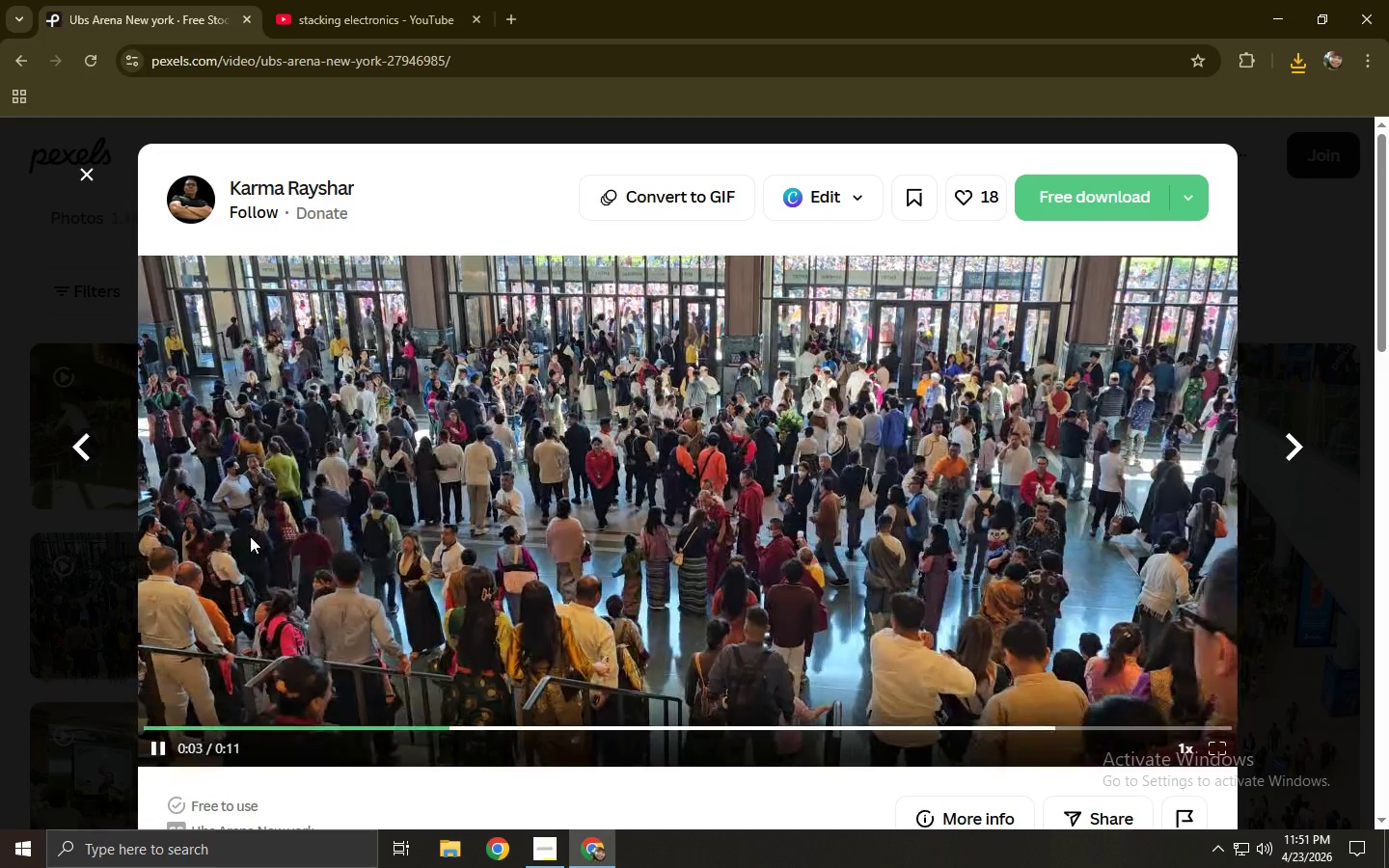 
scroll: coordinate [250, 536], scroll_direction: down, amount: 1.0
 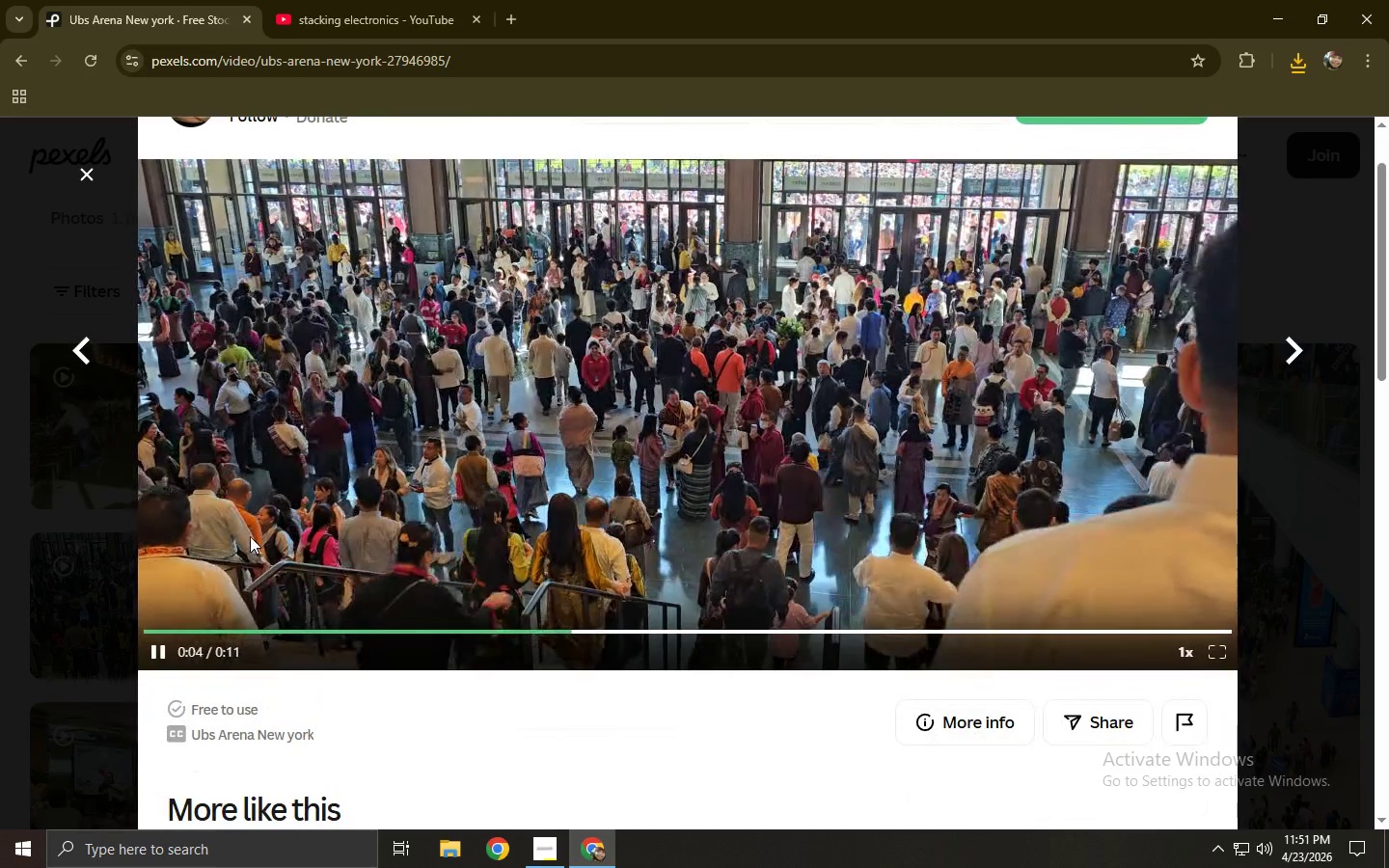 
scroll: coordinate [250, 536], scroll_direction: up, amount: 2.0
 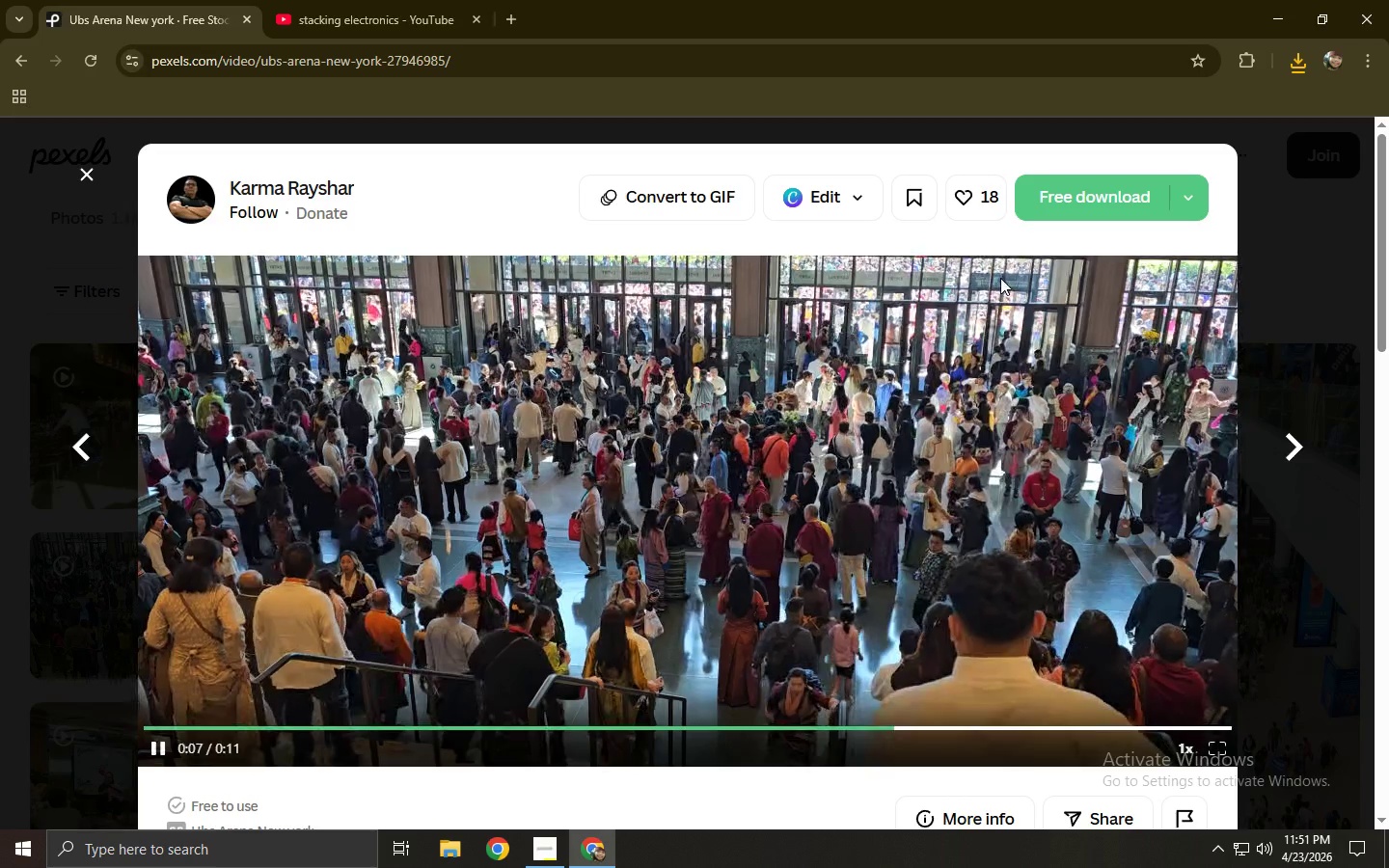 
left_click([1107, 199])
 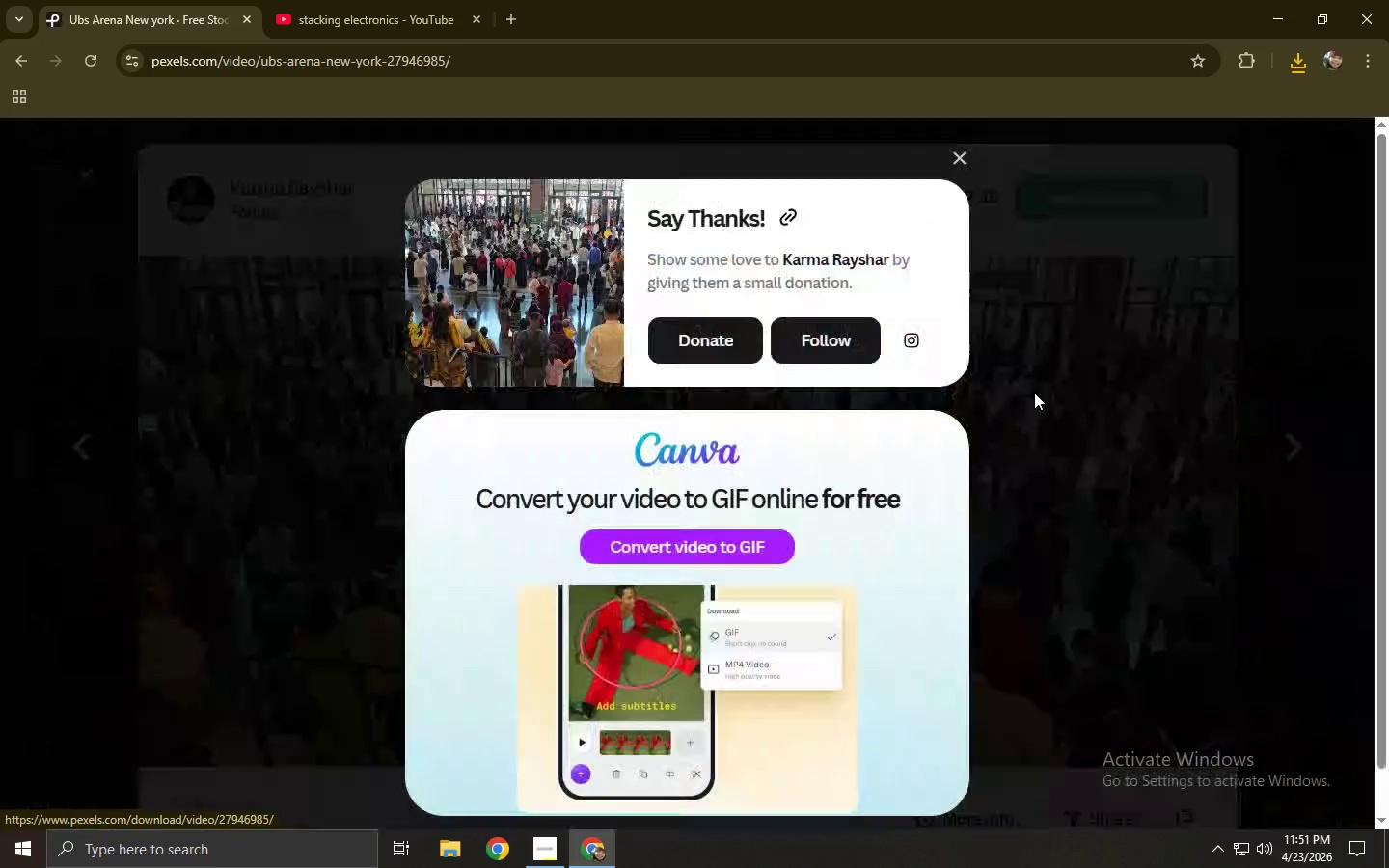 
left_click([1051, 410])
 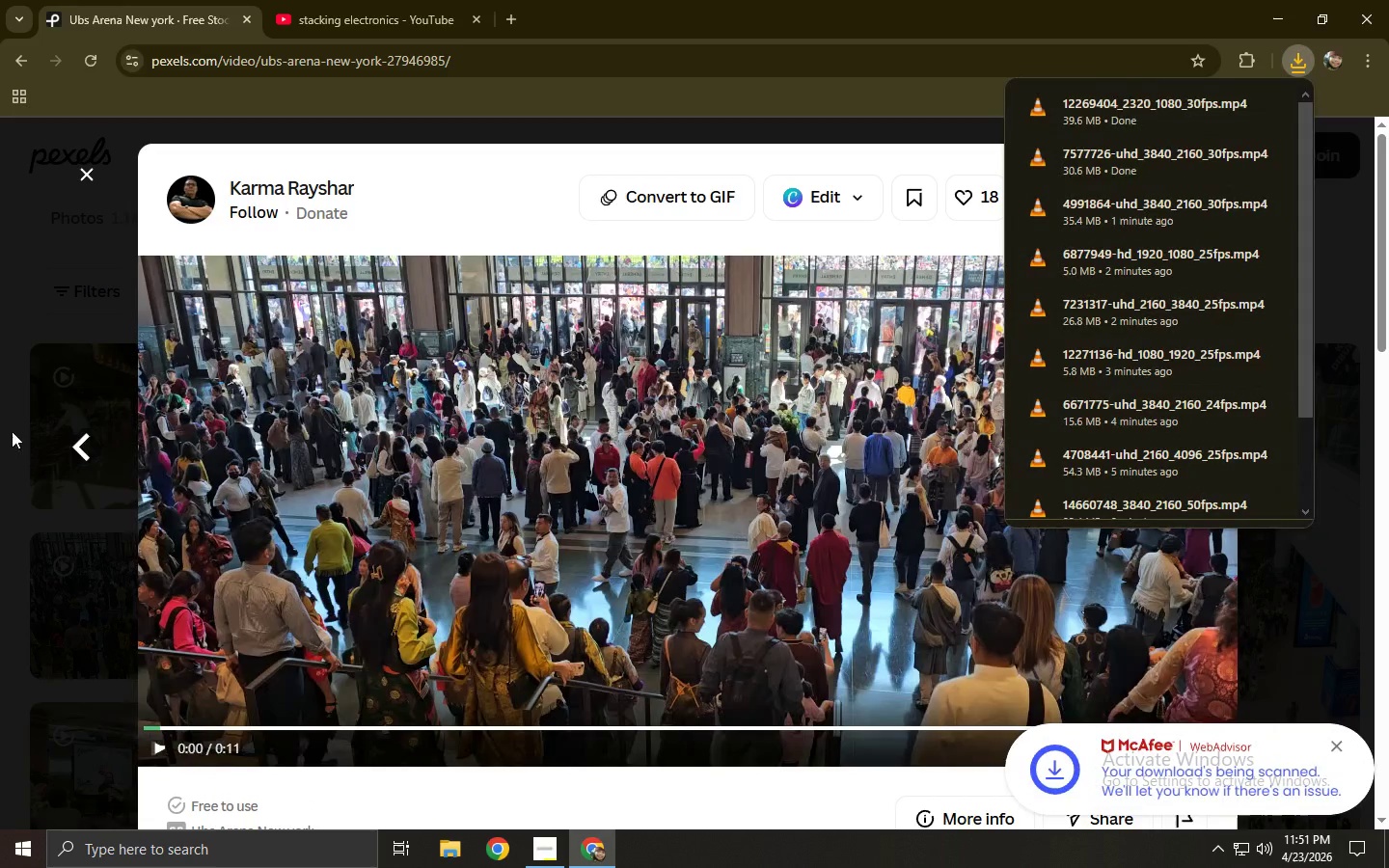 
left_click([0, 435])
 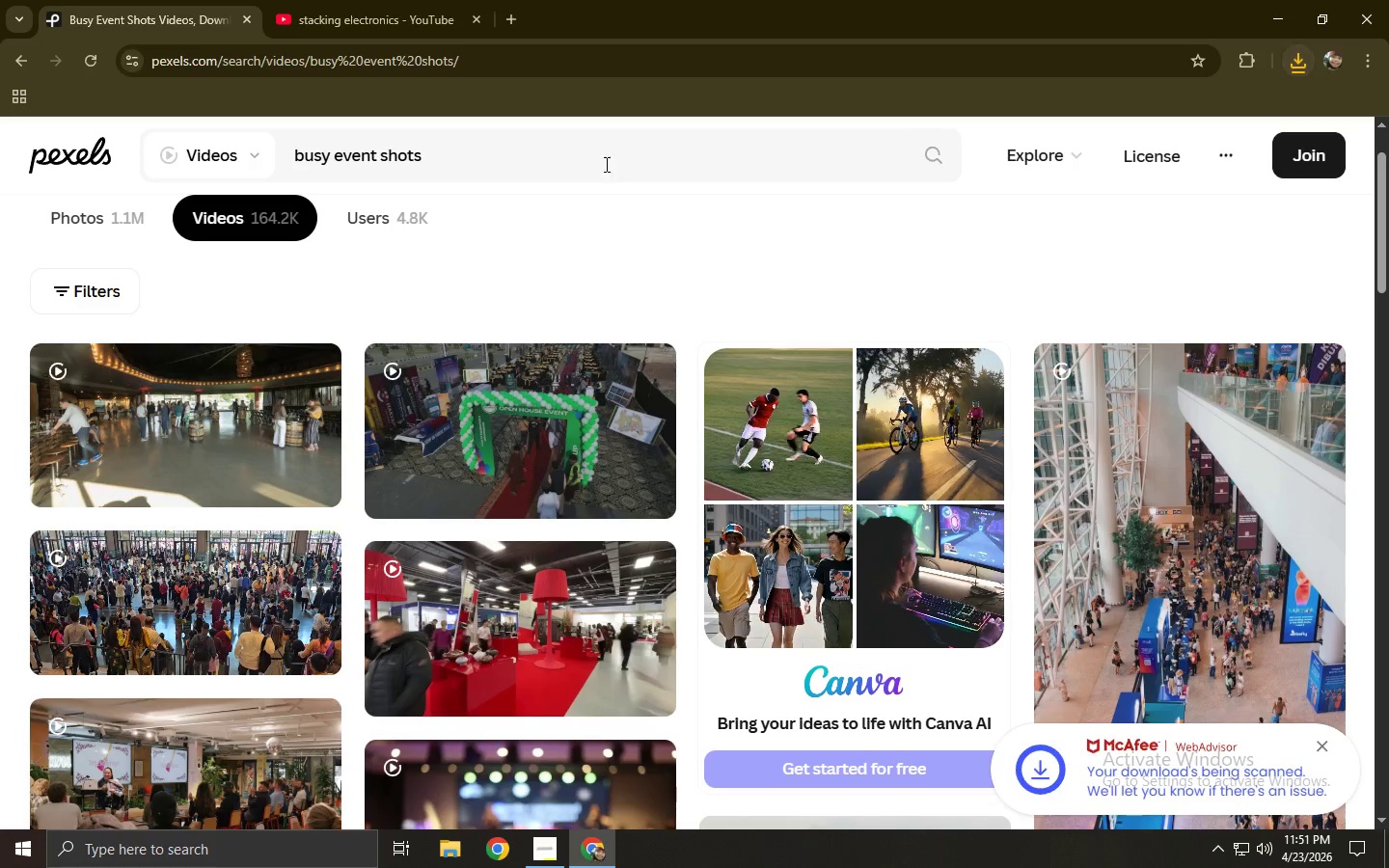 
left_click_drag(start_coordinate=[597, 149], to_coordinate=[189, 143])
 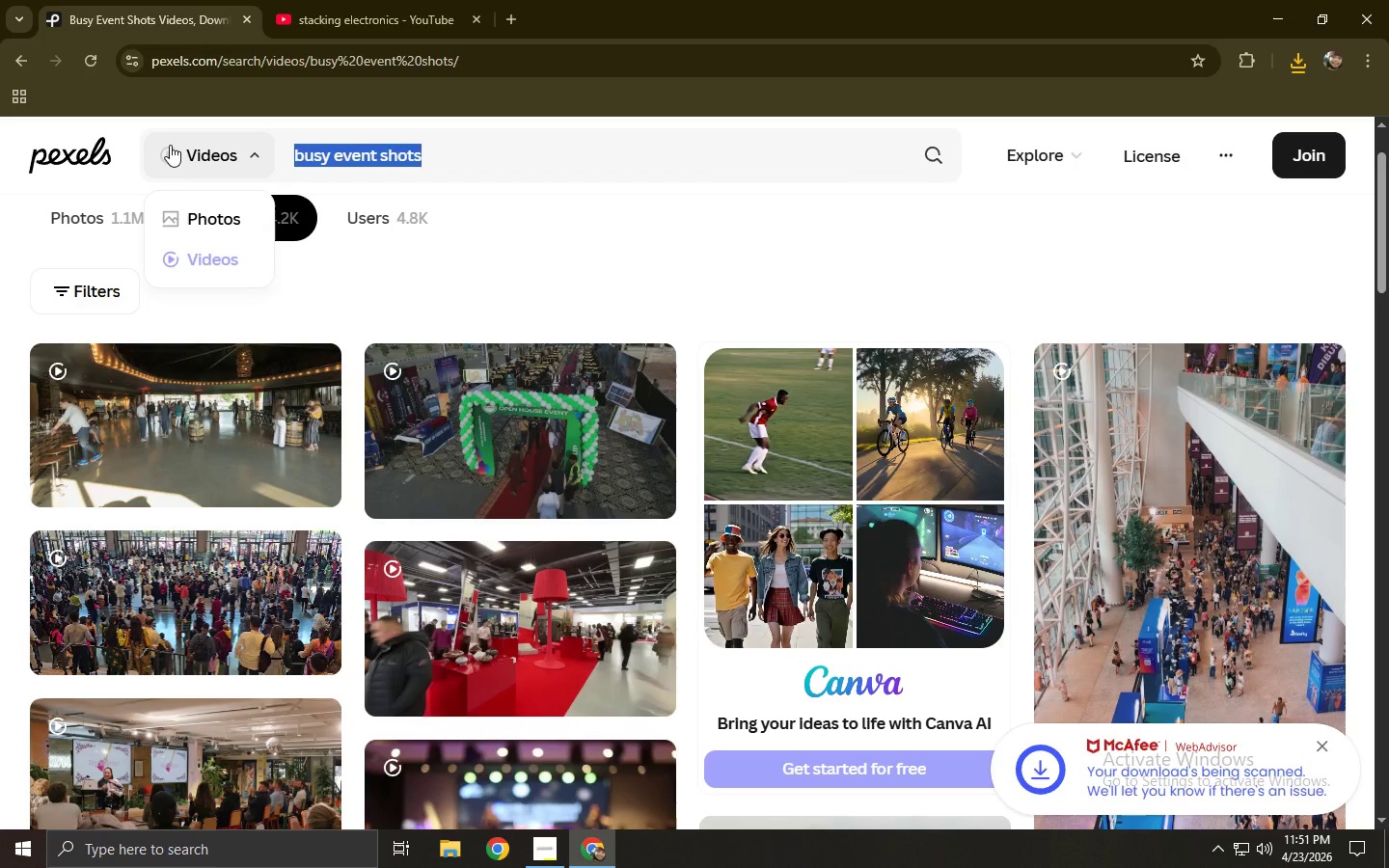 
type(positive energy clips)
 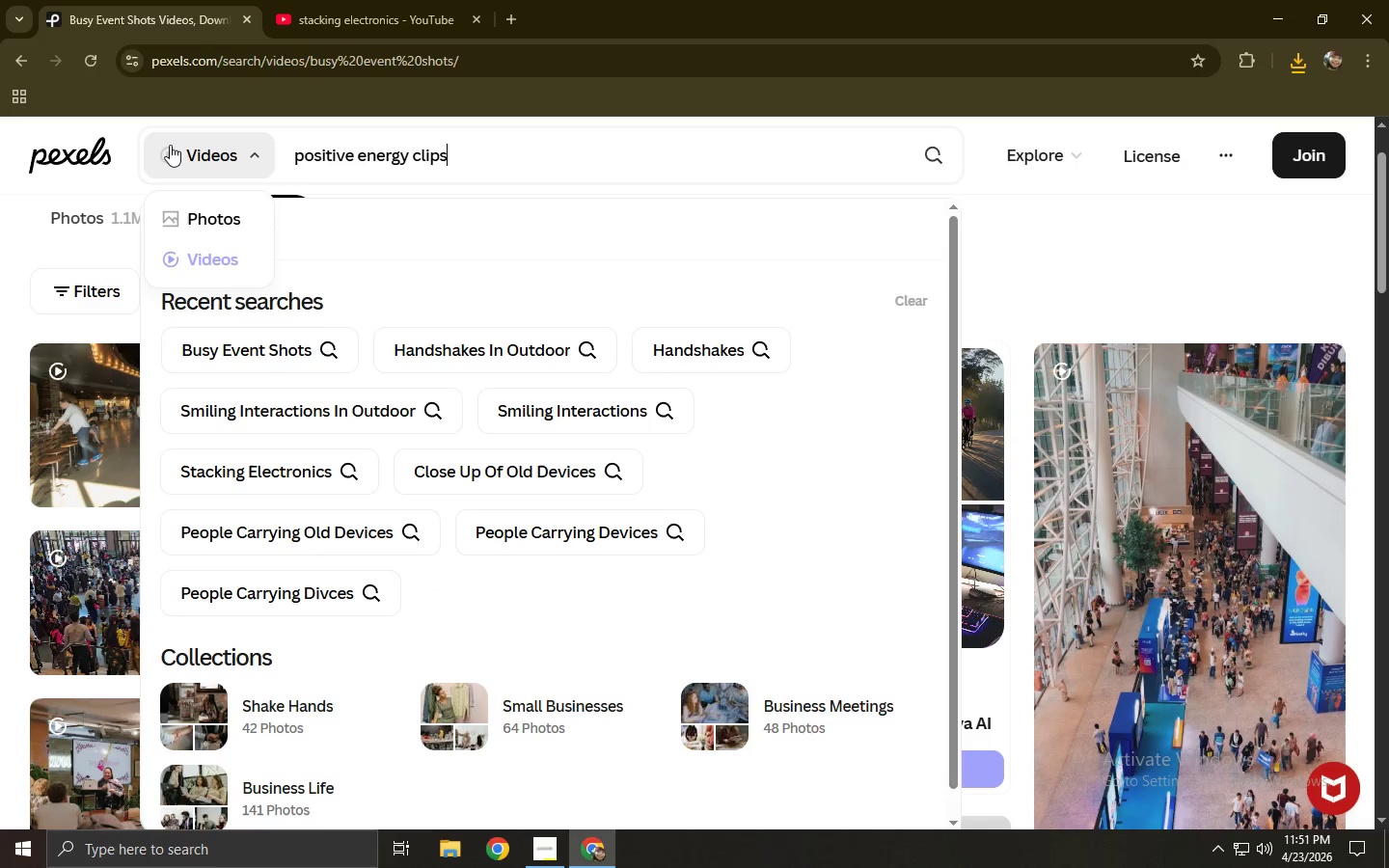 
key(Enter)
 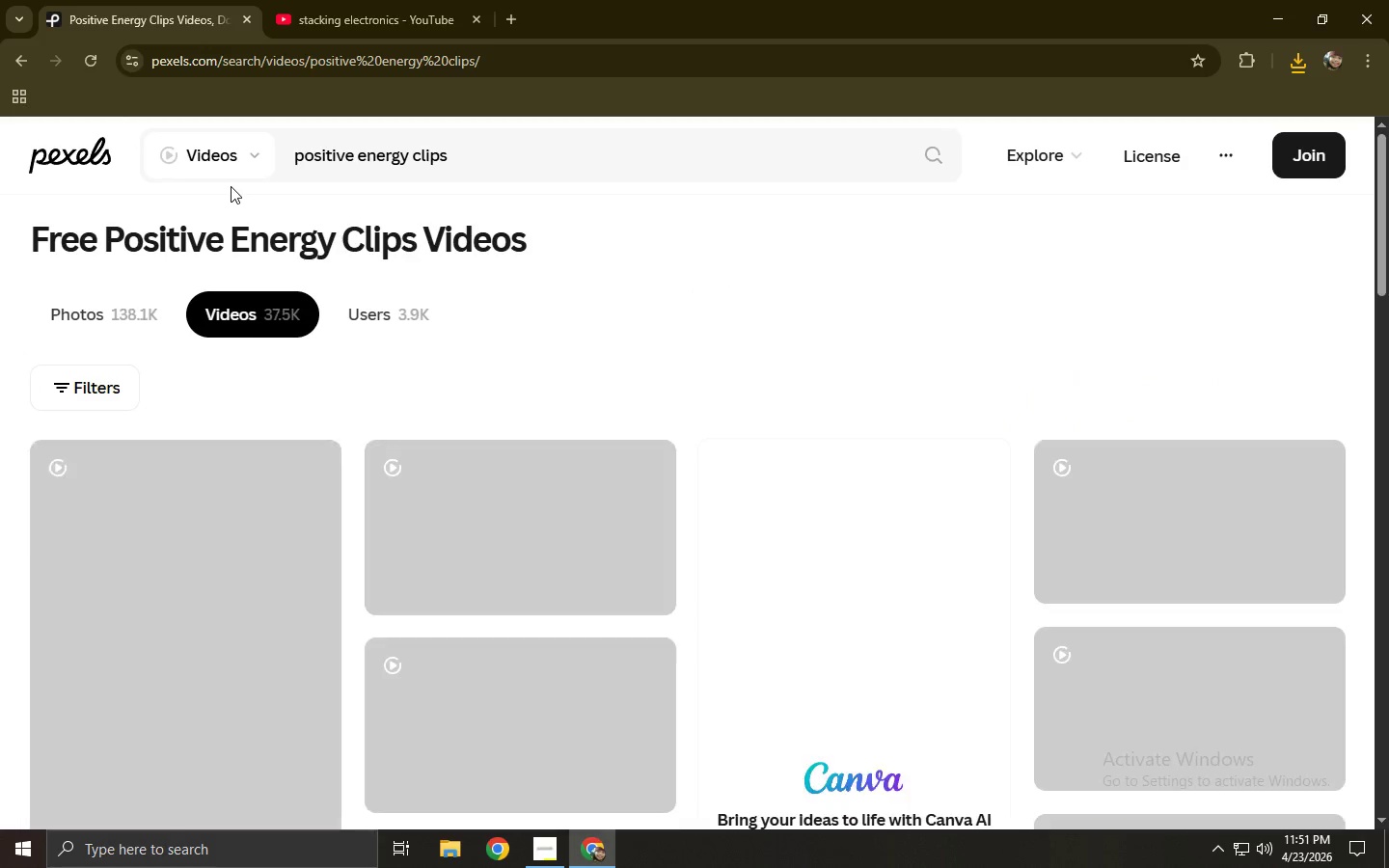 
scroll: coordinate [448, 336], scroll_direction: down, amount: 10.0
 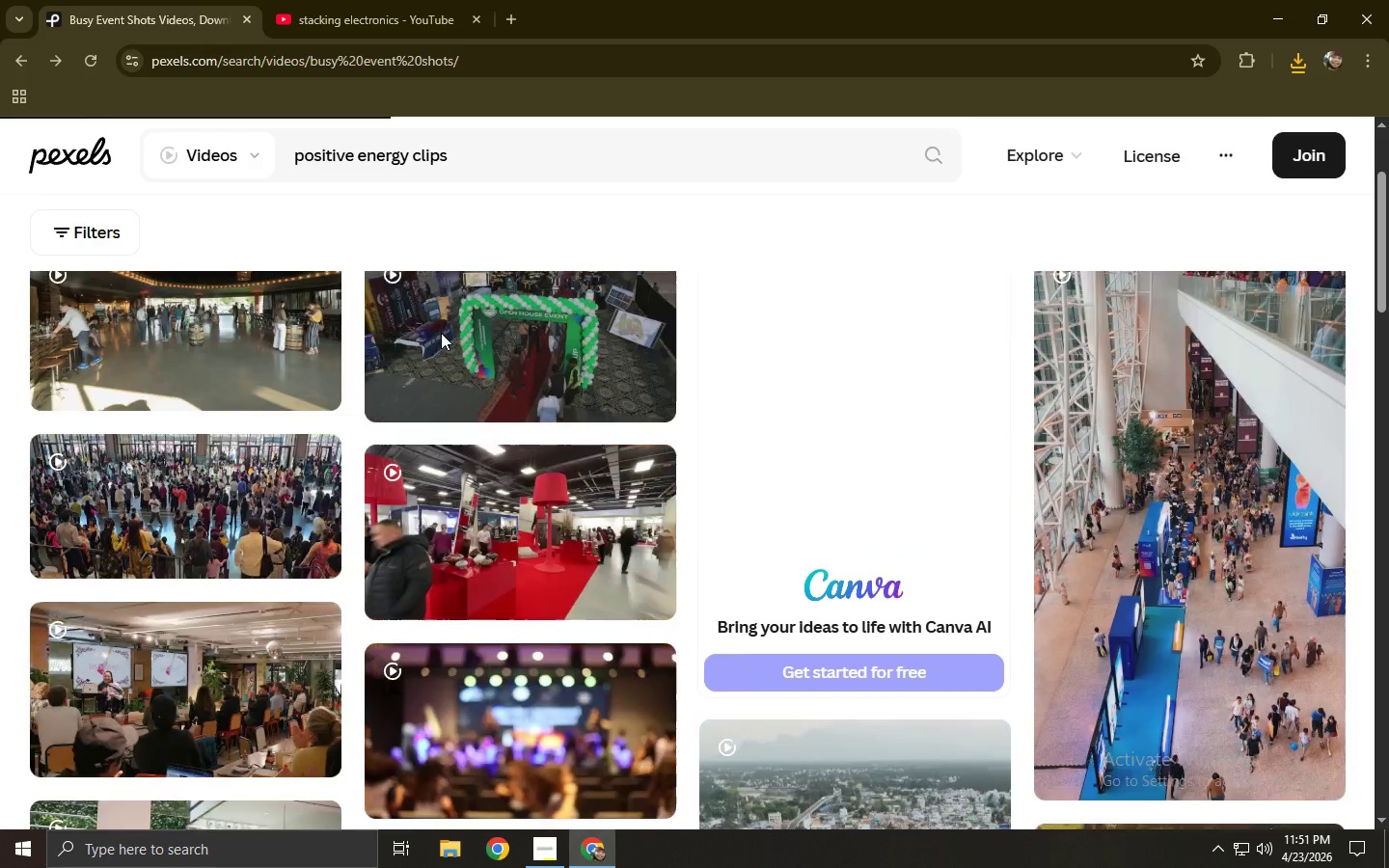 
mouse_move([415, 321])
 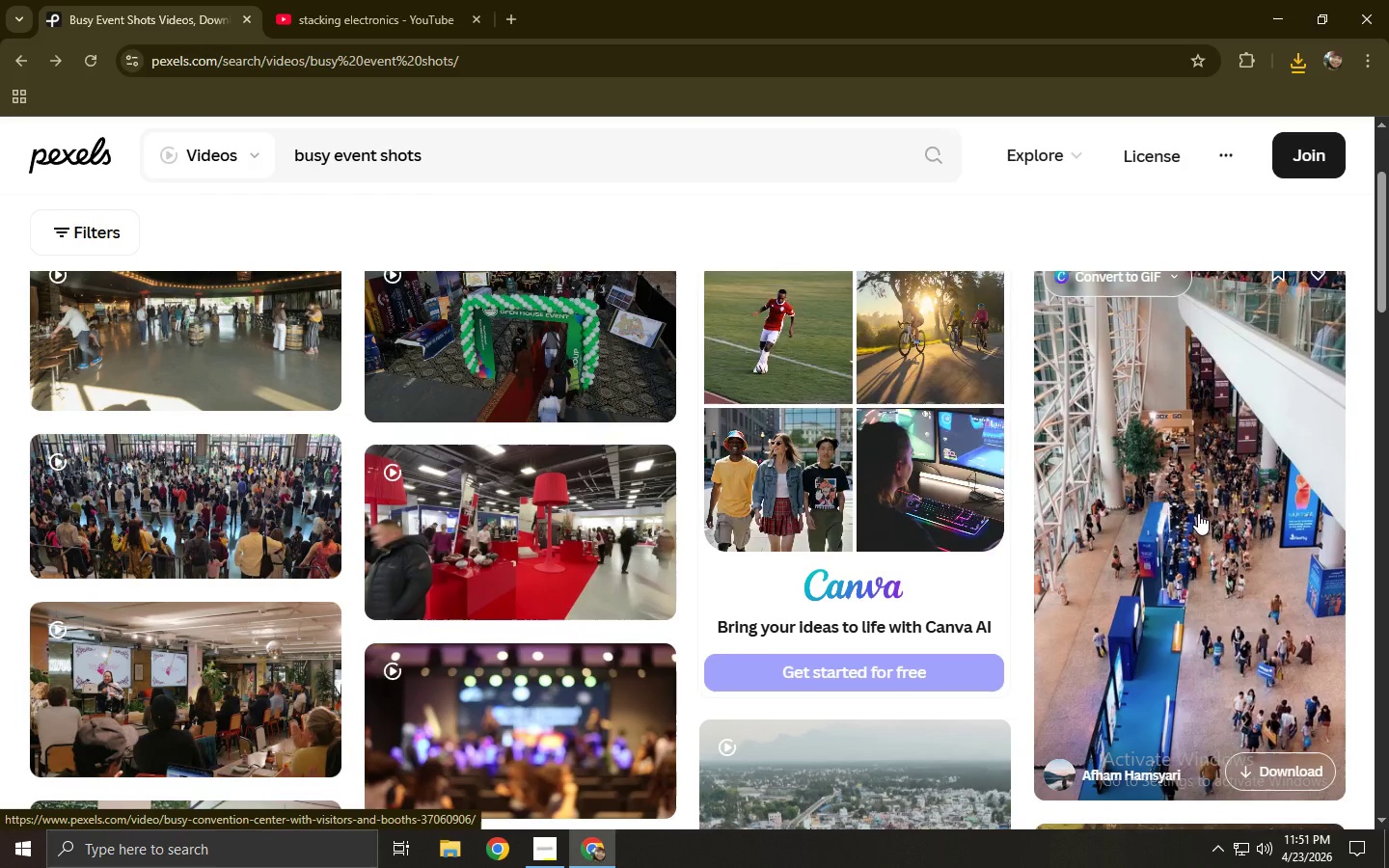 
left_click([1198, 513])
 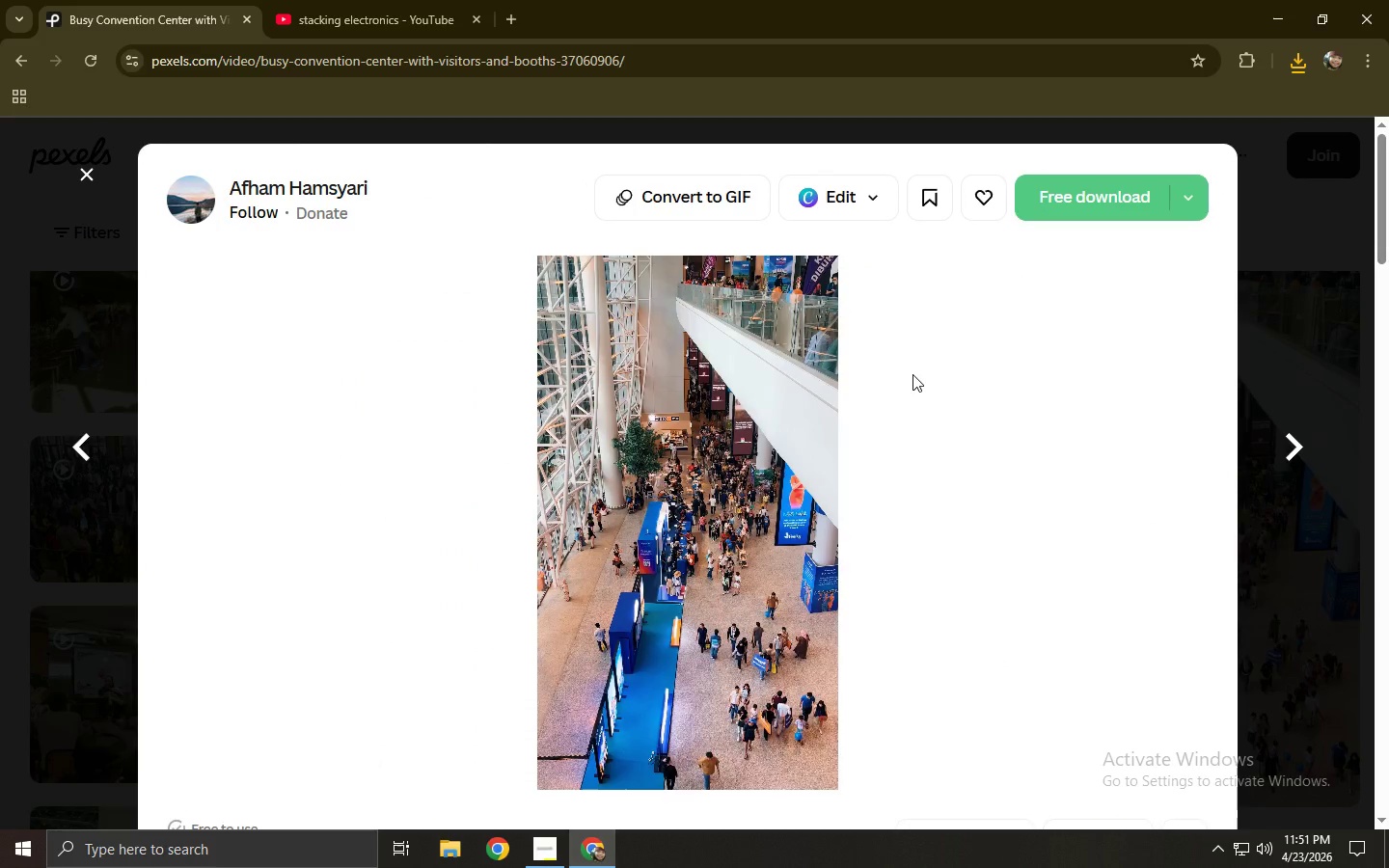 
left_click([1054, 193])
 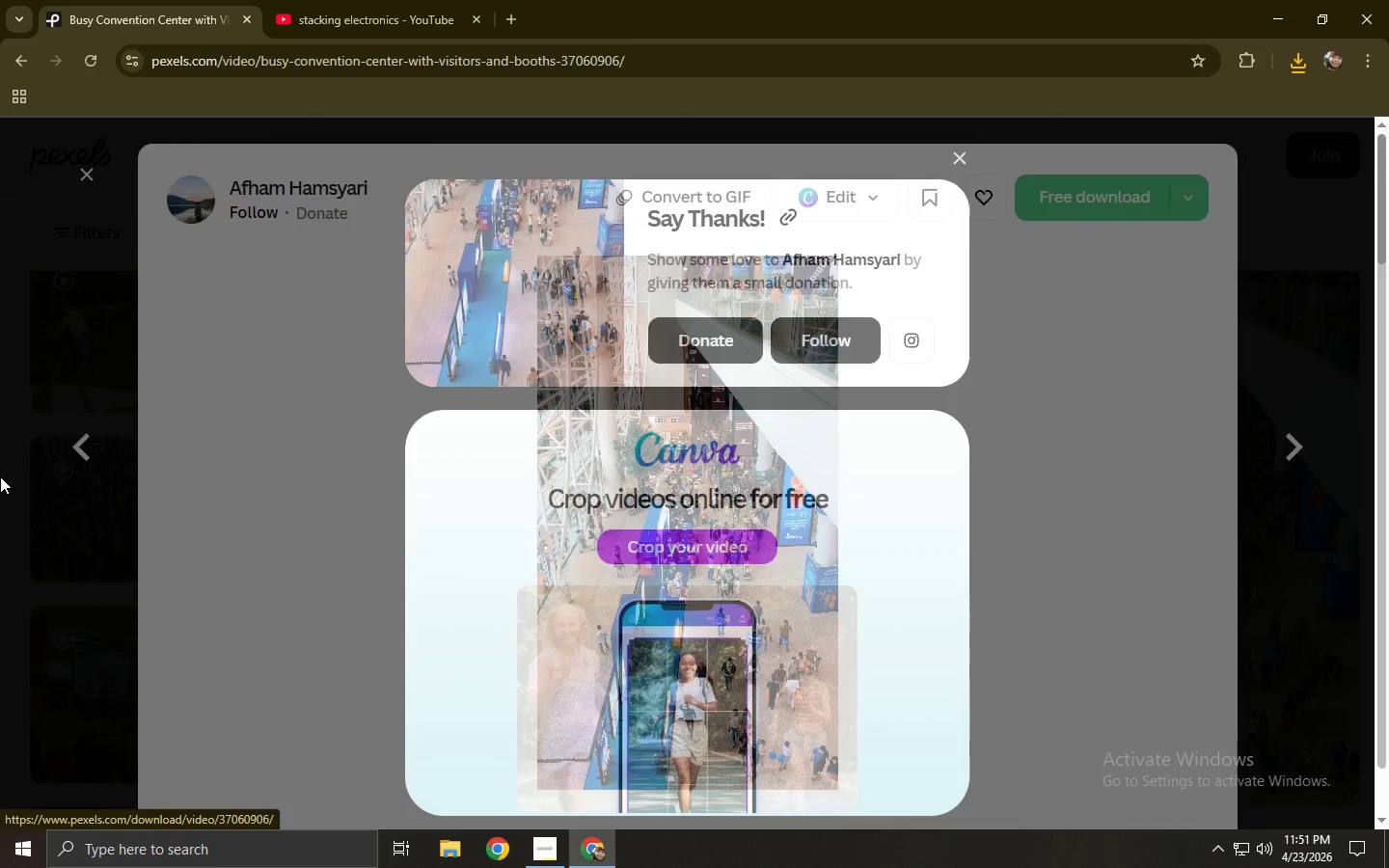 
left_click([0, 473])
 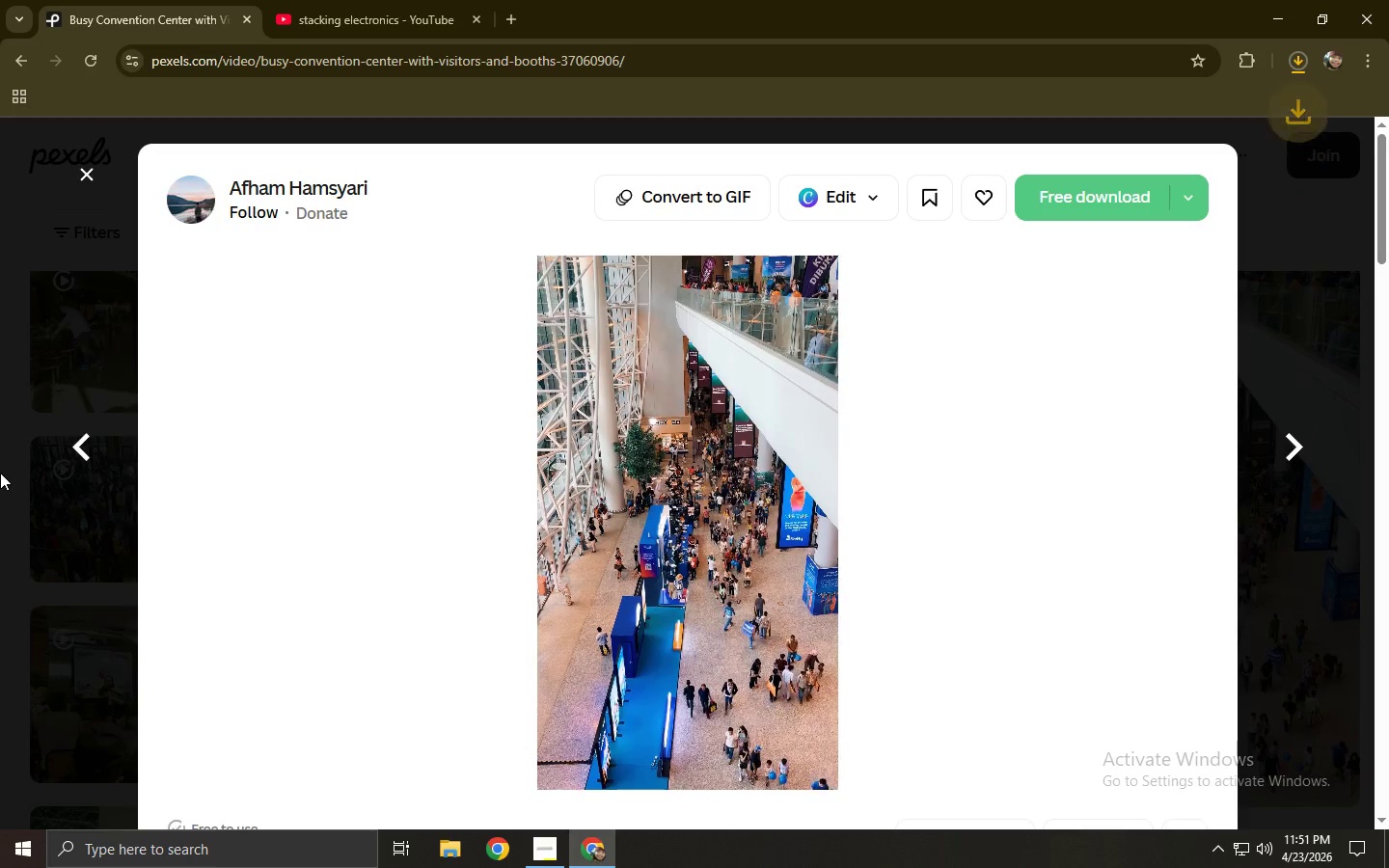 
left_click([0, 473])
 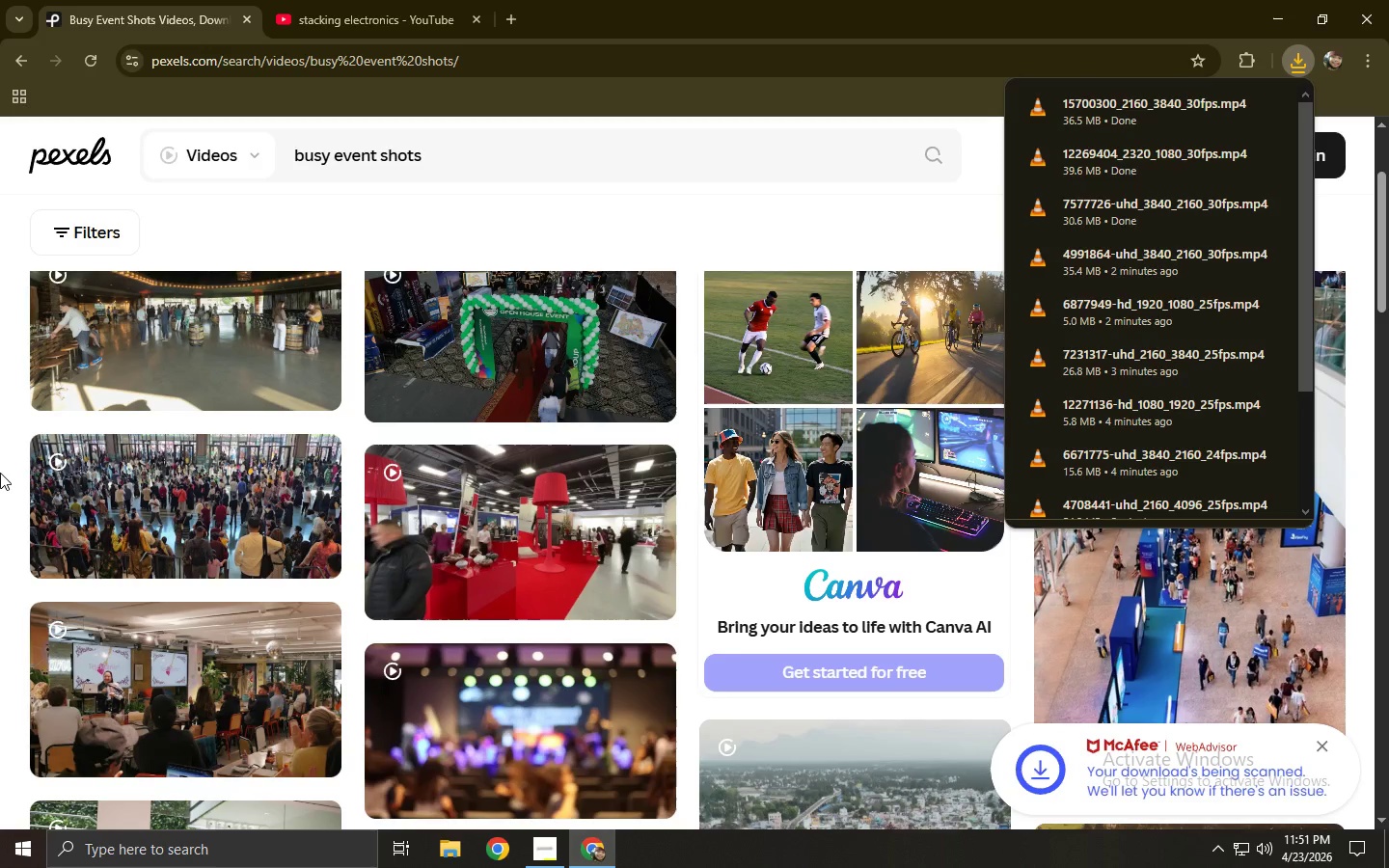 
wait(11.25)
 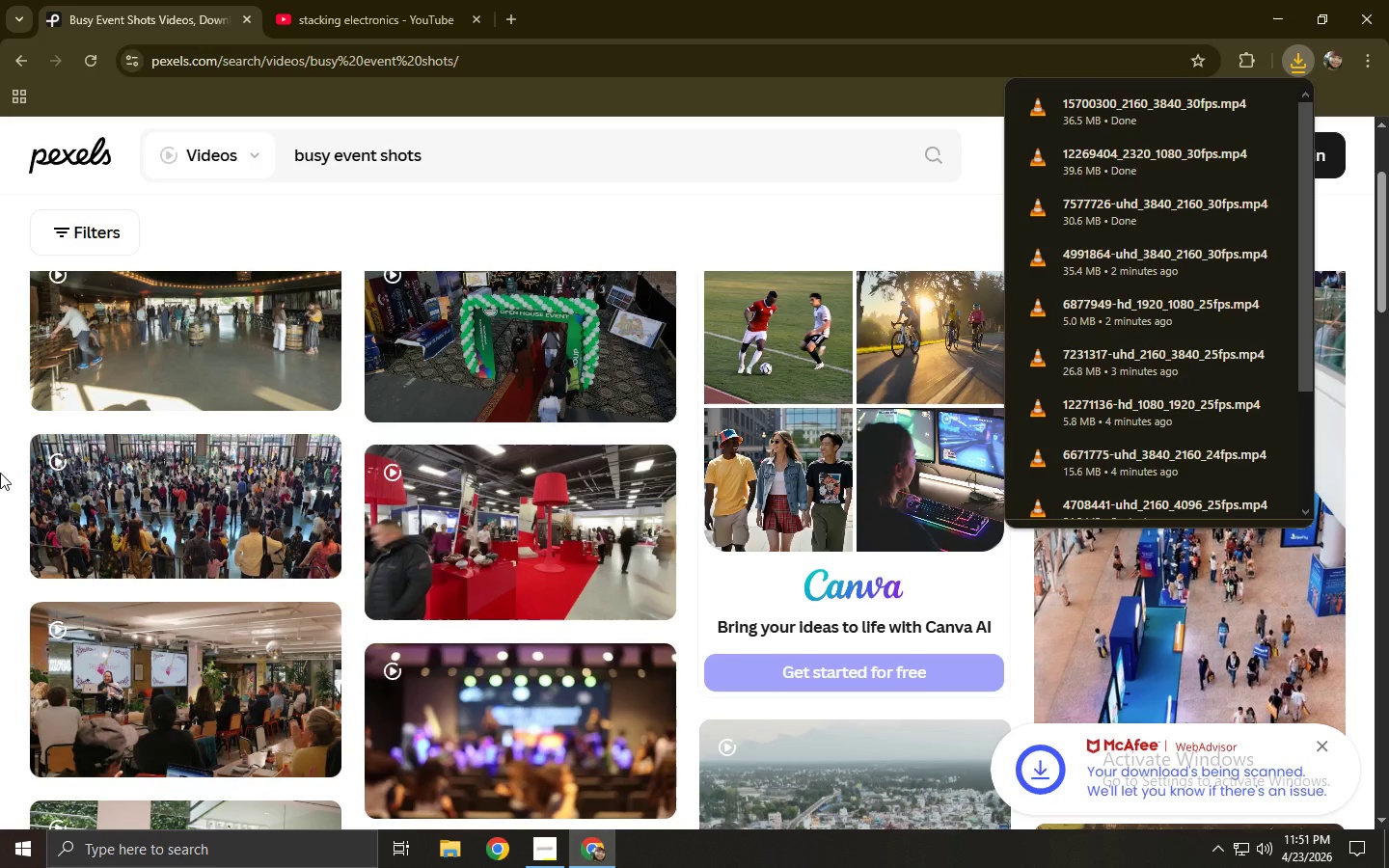 
left_click_drag(start_coordinate=[459, 149], to_coordinate=[184, 150])
 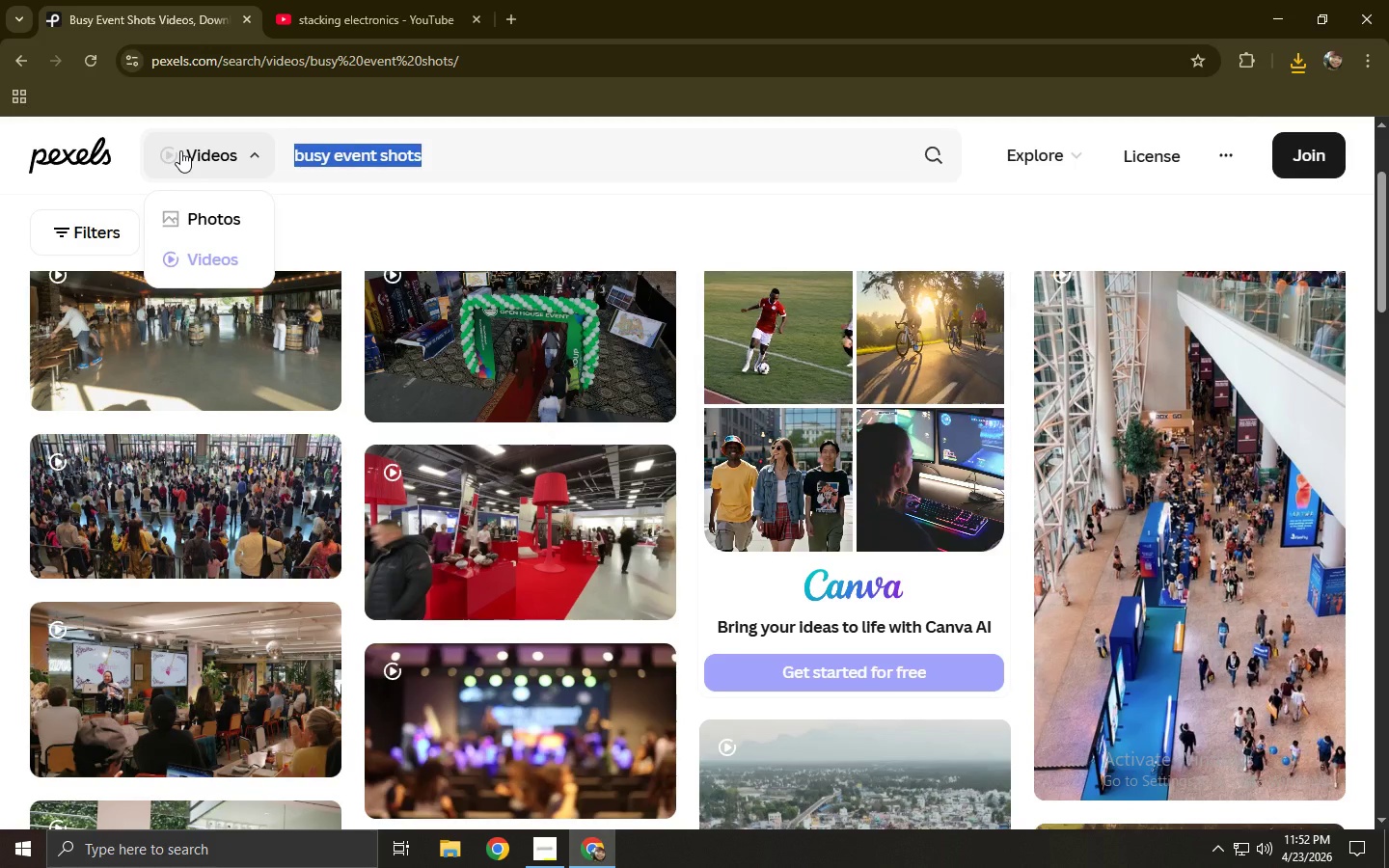 
type(calm,)
key(Backspace)
key(Backspace)
type(m clip of team)
 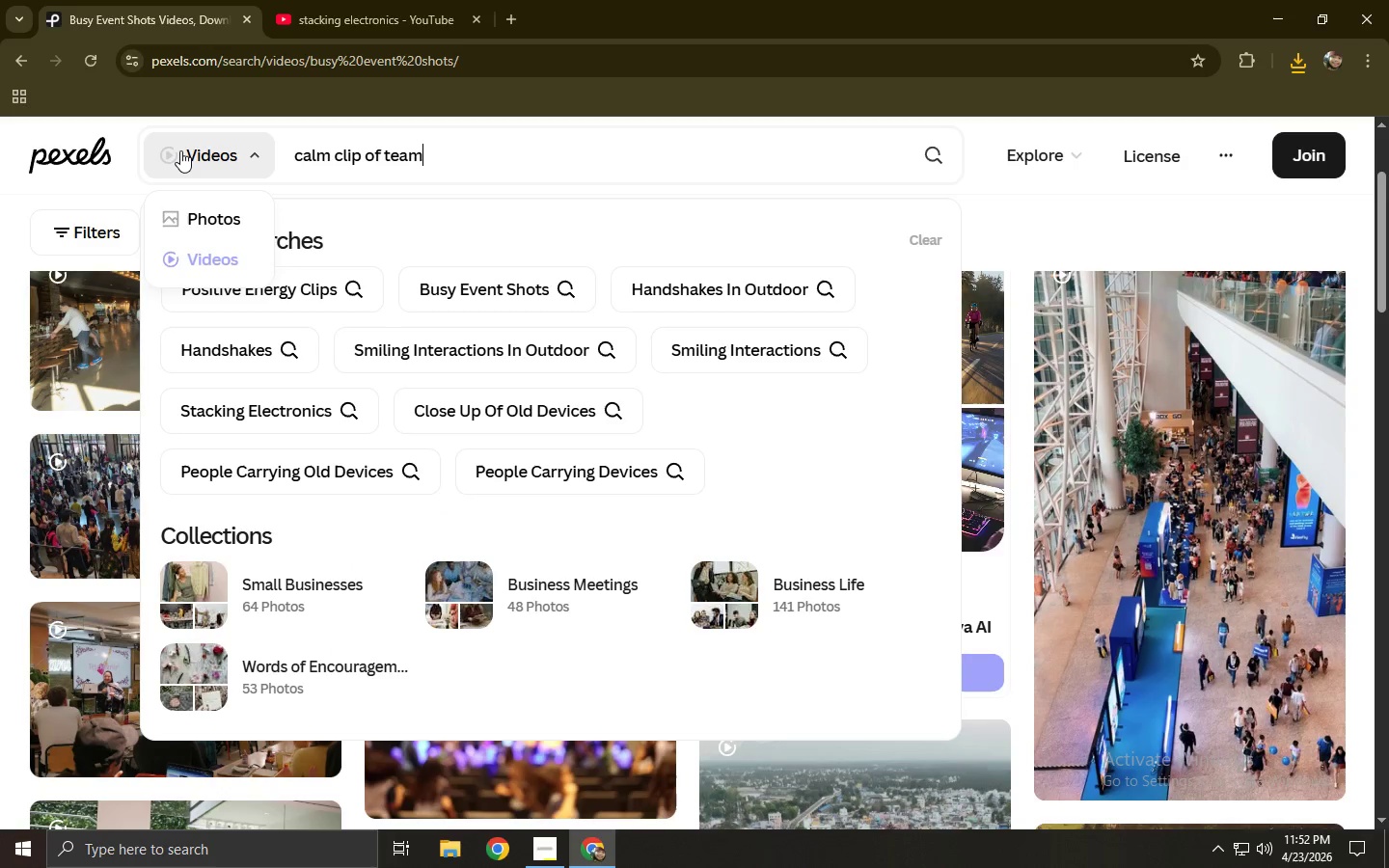 
key(Enter)
 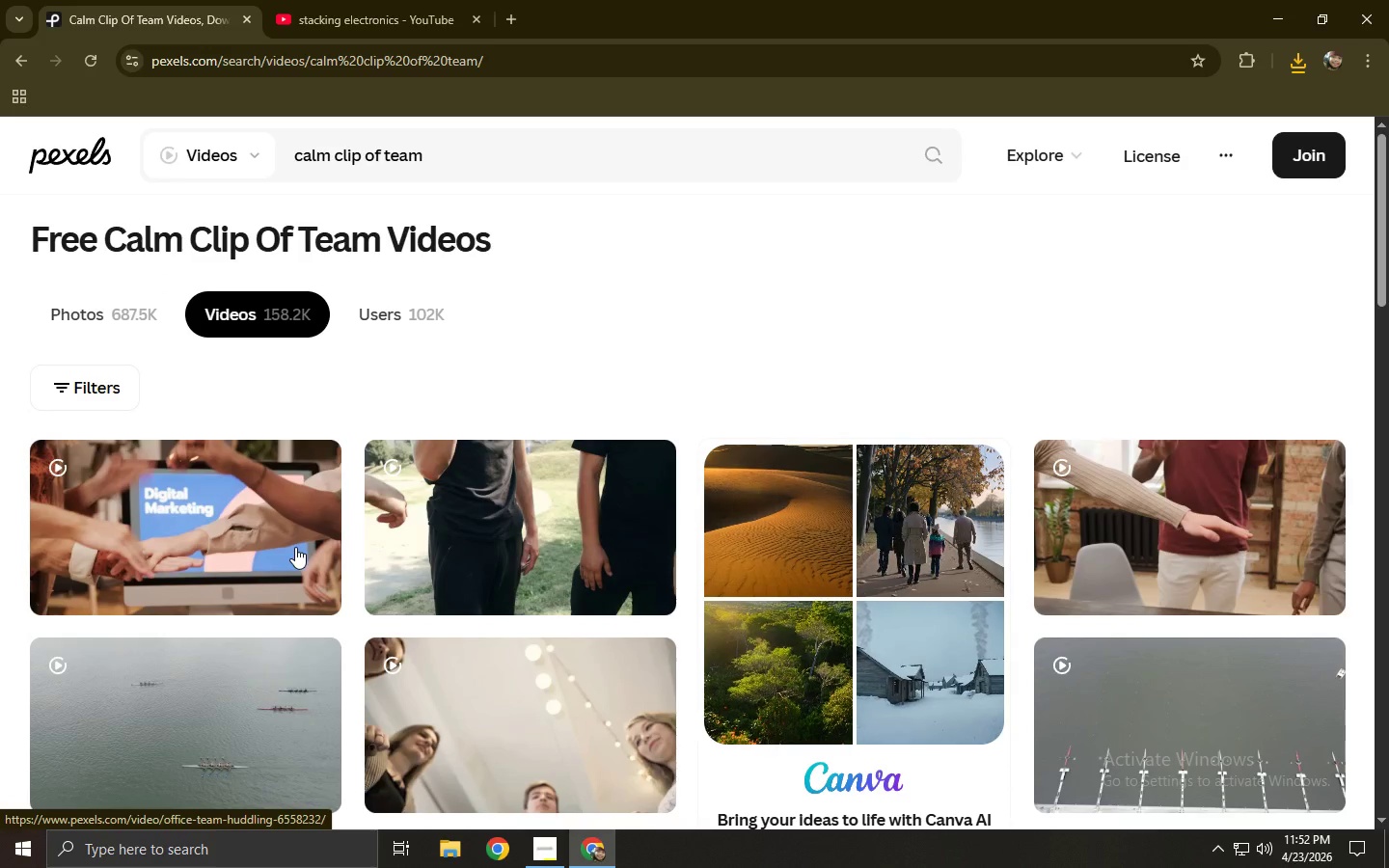 
scroll: coordinate [252, 492], scroll_direction: down, amount: 9.0
 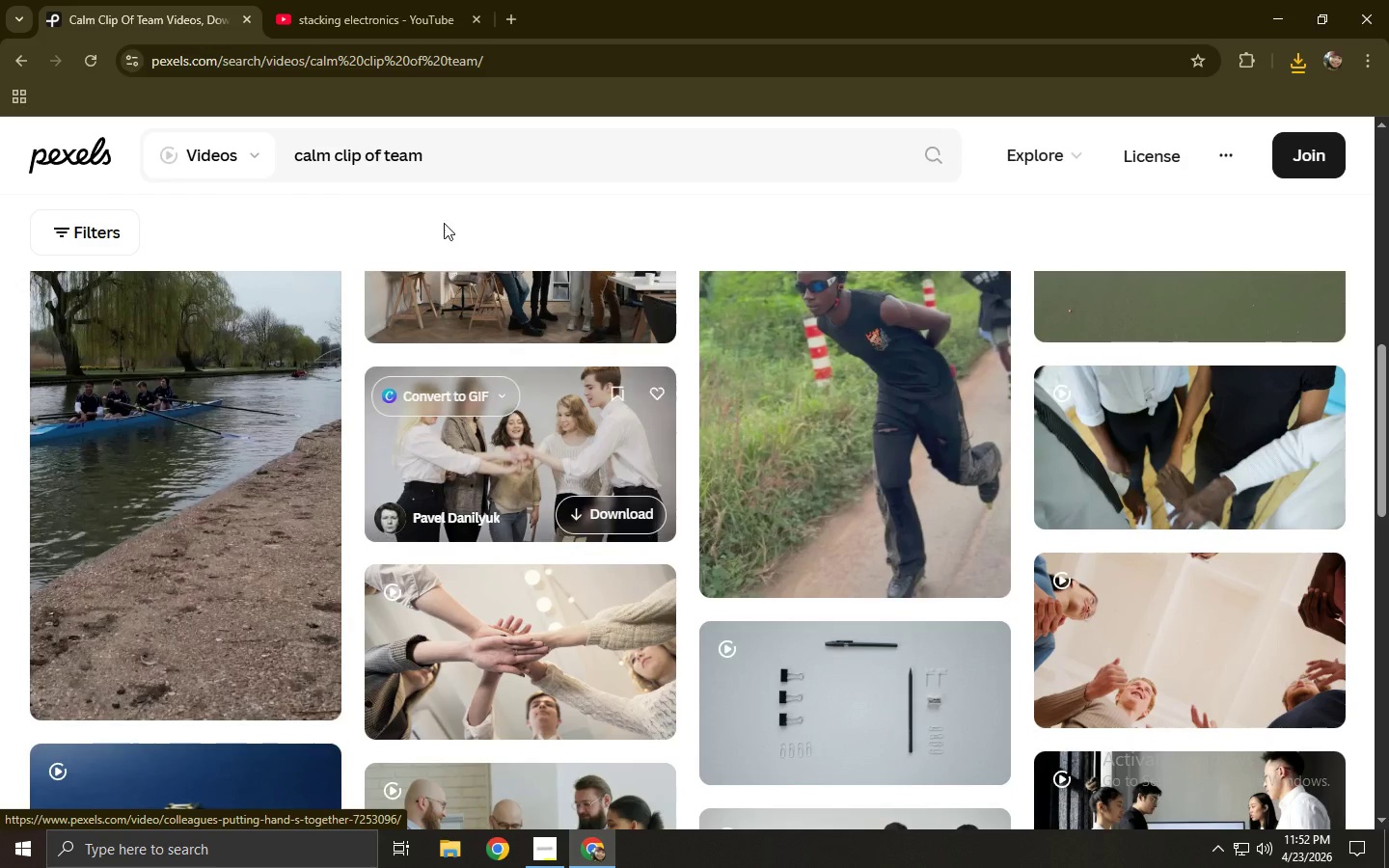 
left_click([480, 152])
 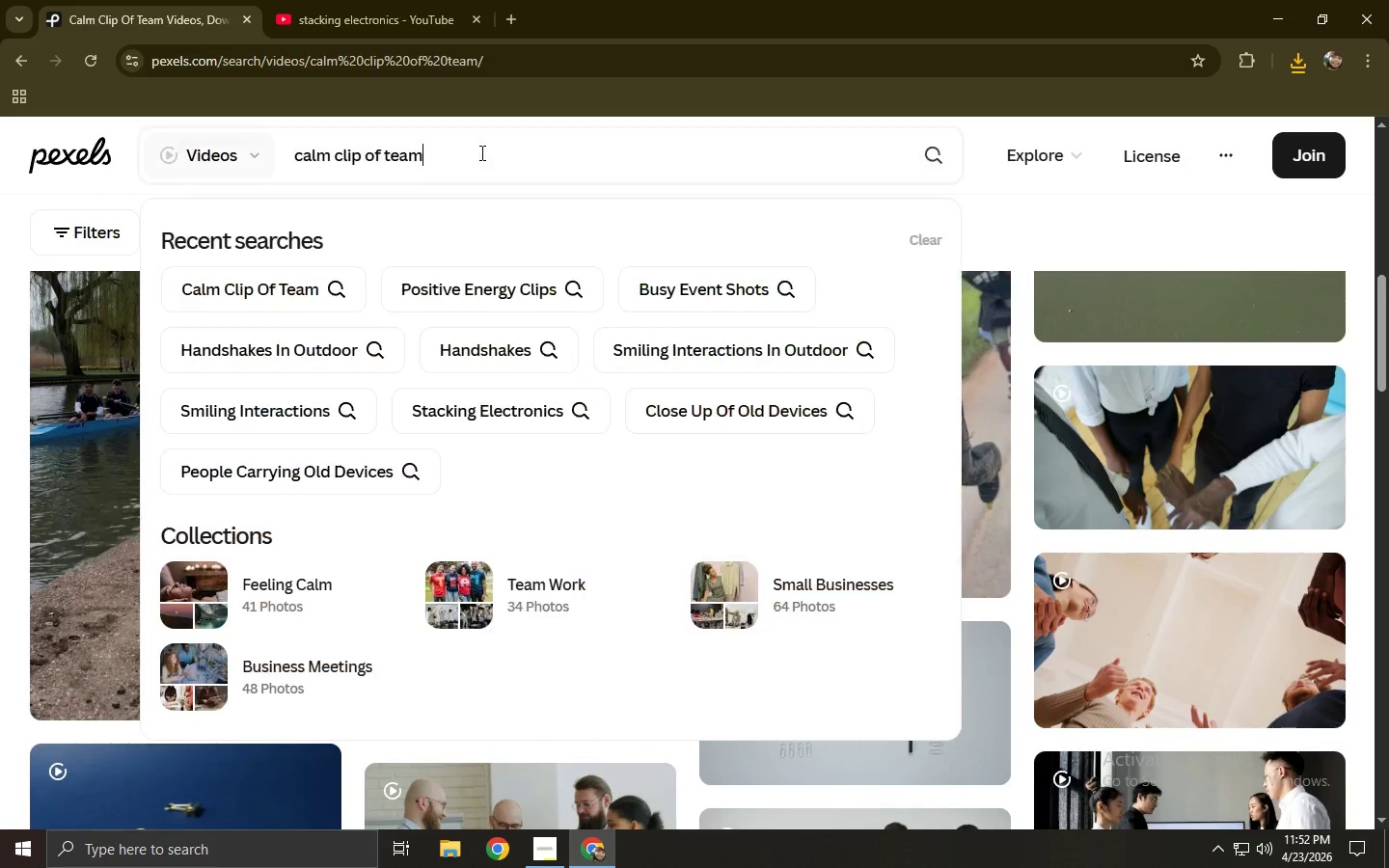 
type( in ou)
key(Backspace)
type(o)
key(Backspace)
key(Backspace)
type(outdoor tent)
 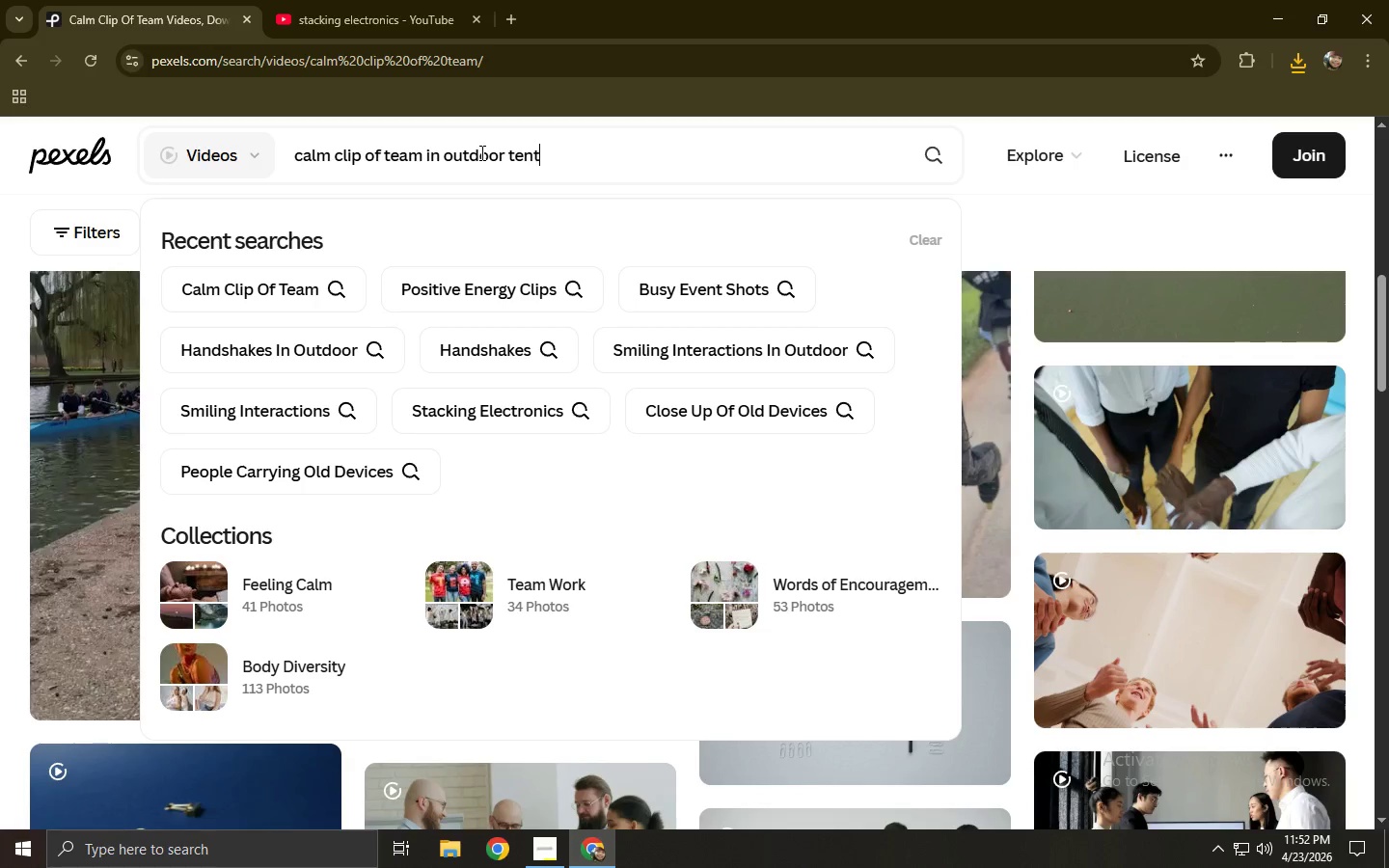 
key(Enter)
 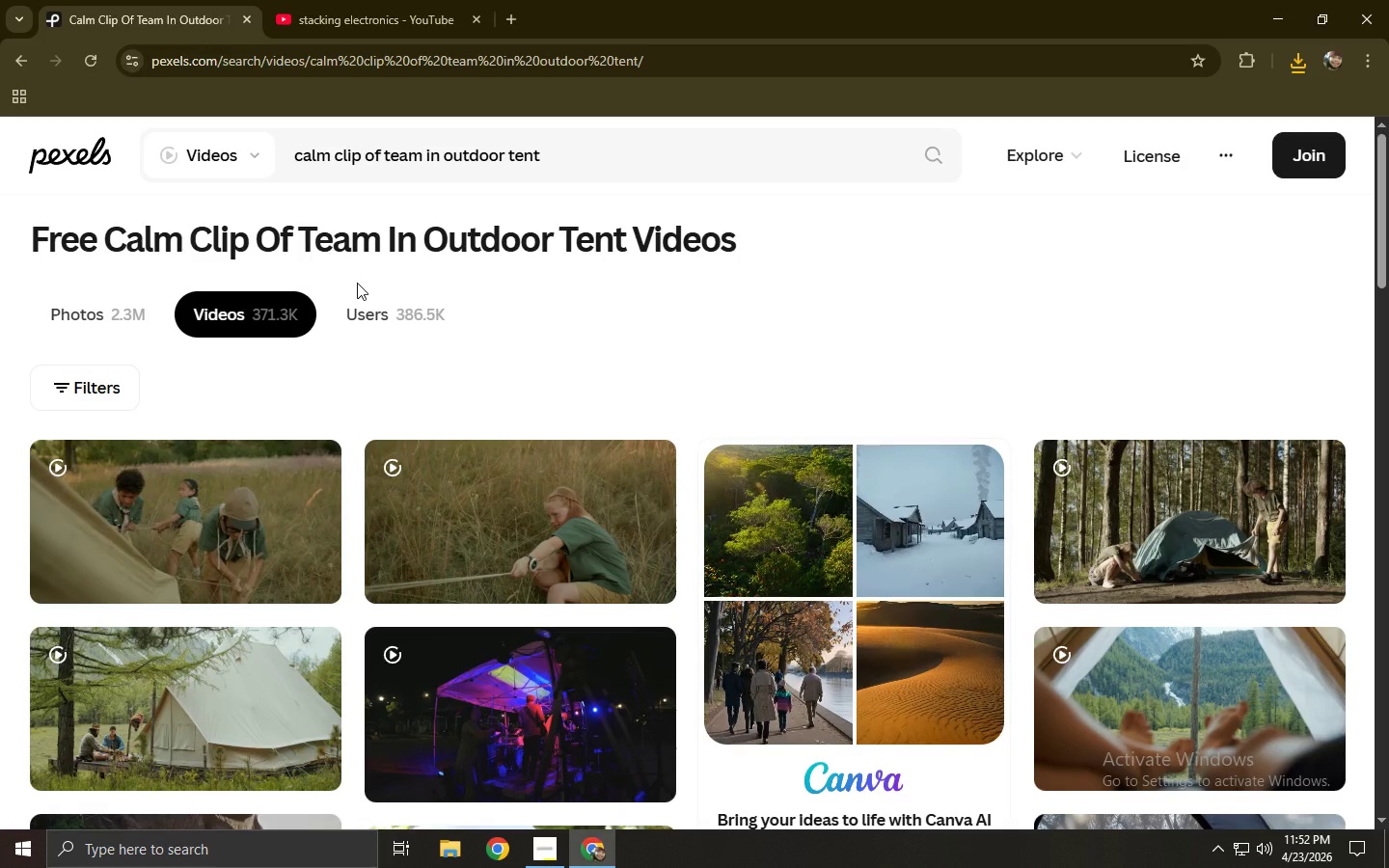 
wait(6.92)
 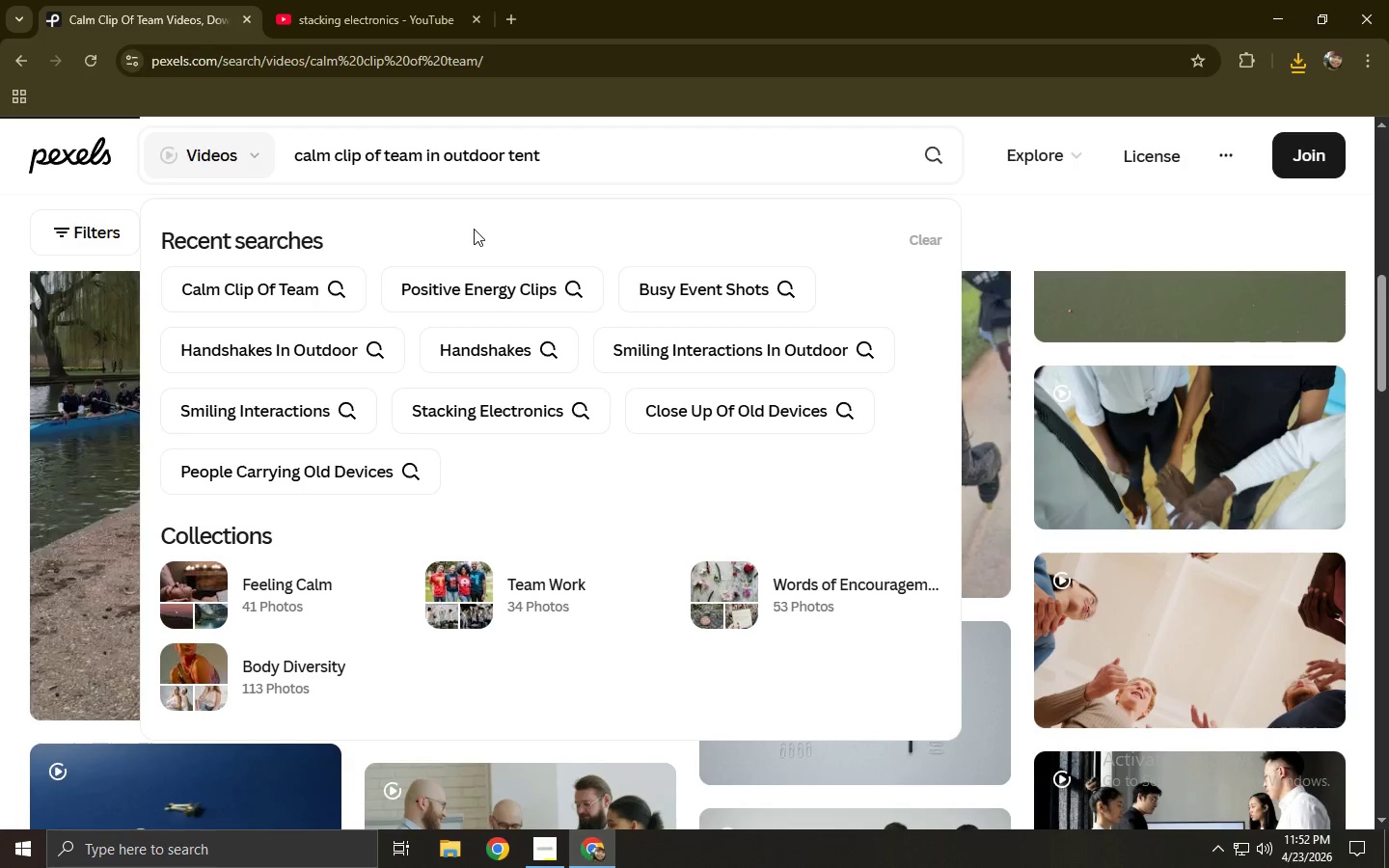 
scroll: coordinate [583, 367], scroll_direction: down, amount: 15.0
 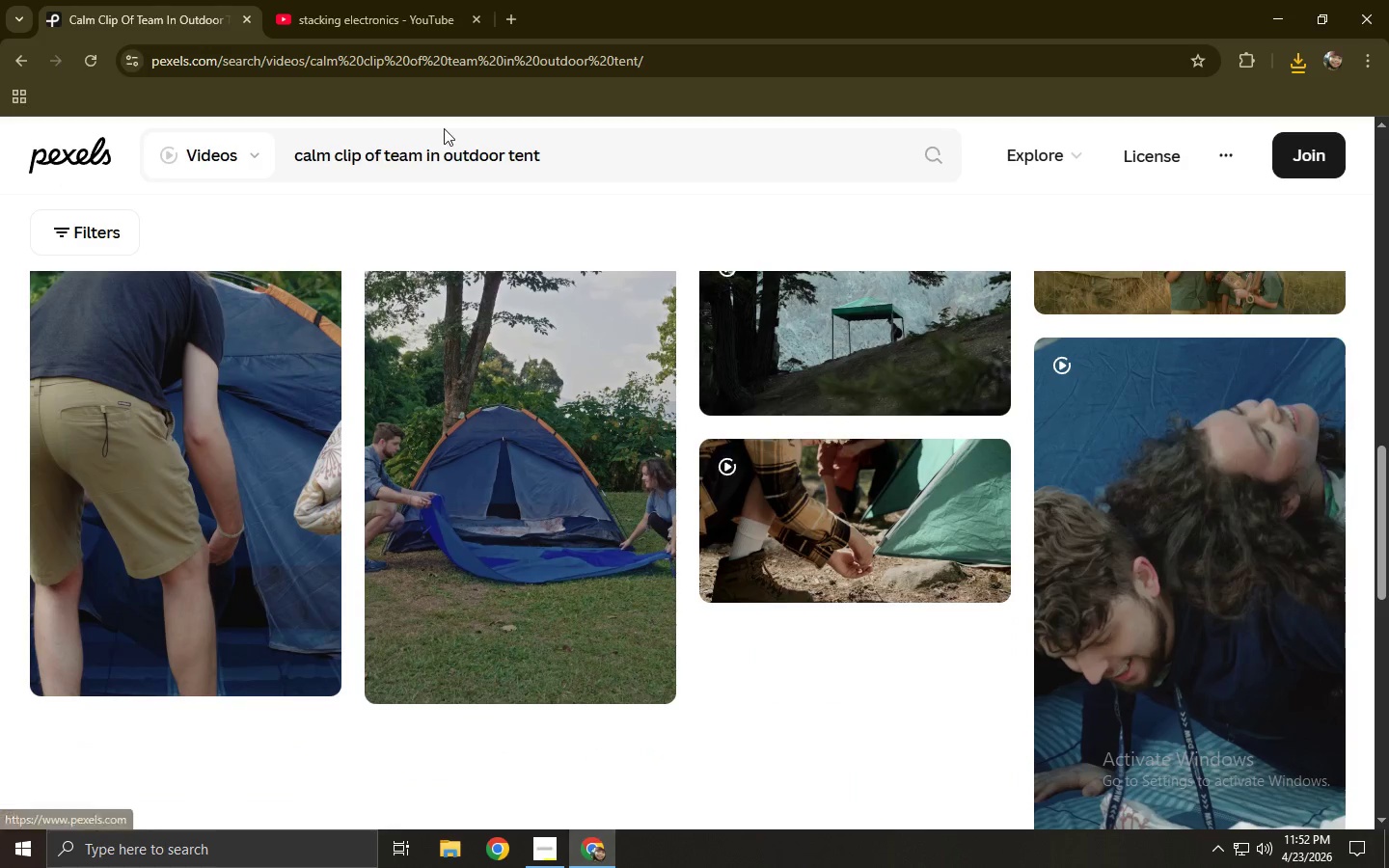 
left_click_drag(start_coordinate=[657, 147], to_coordinate=[425, 166])
 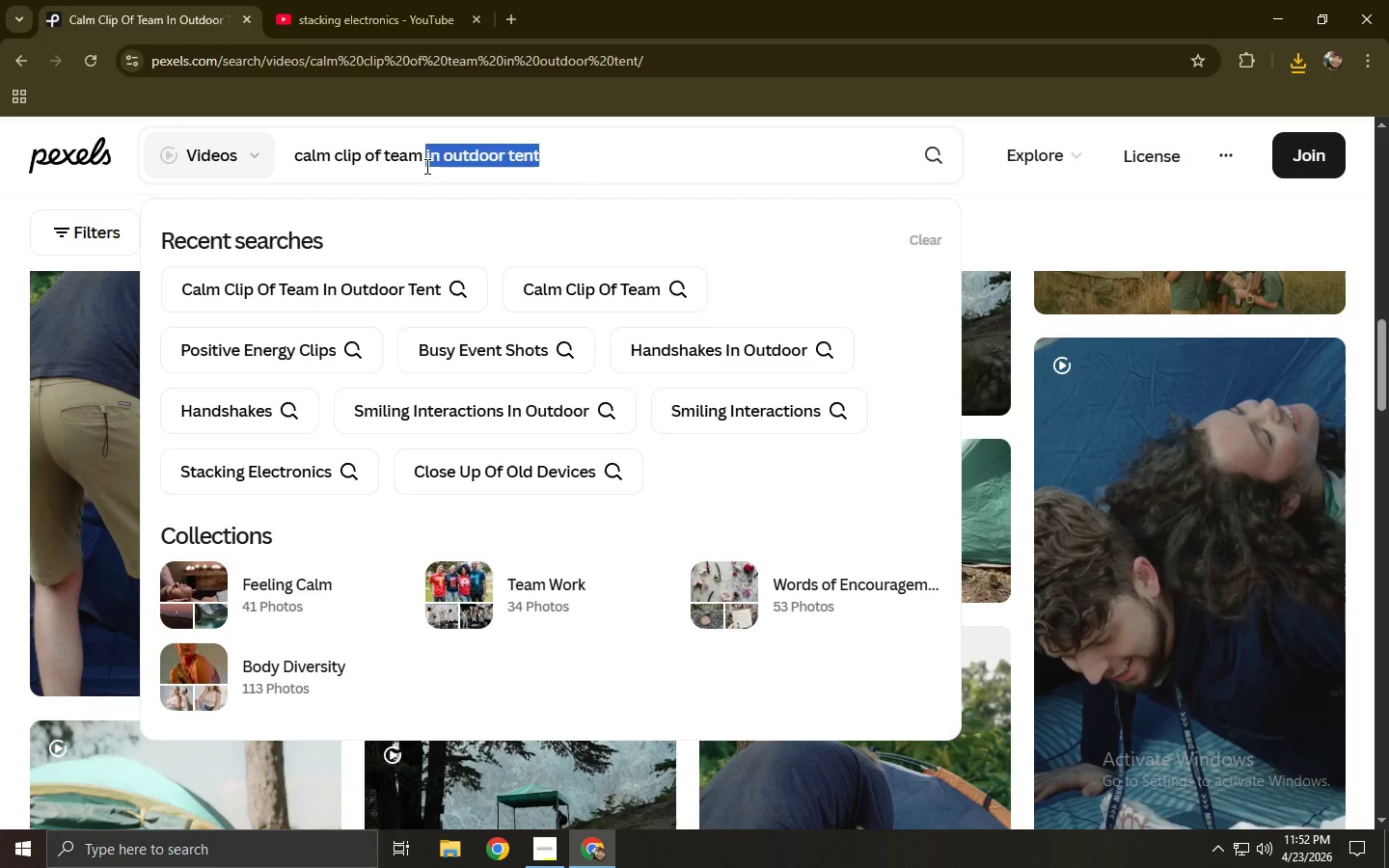 
key(Backspace)
 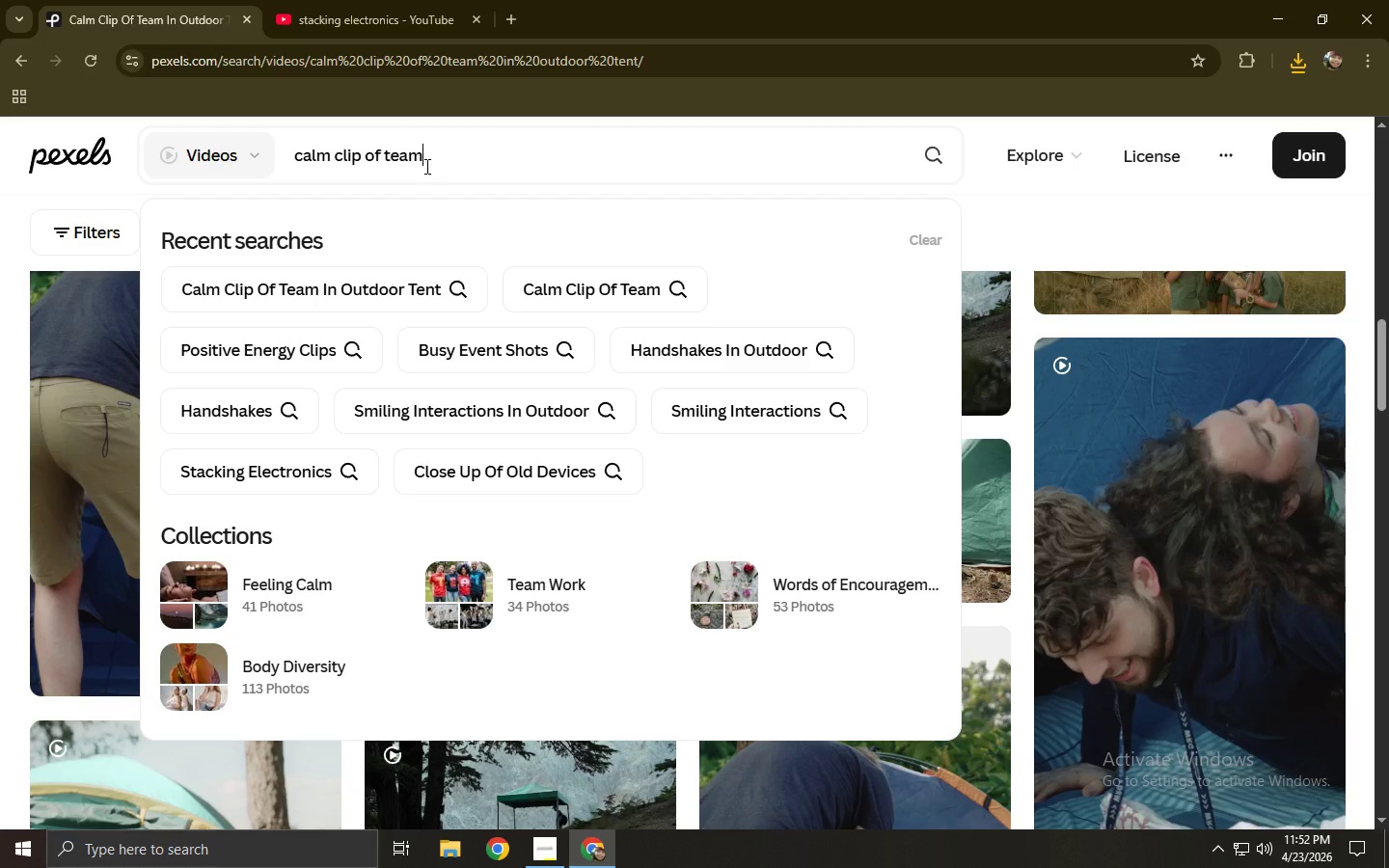 
key(Backspace)
 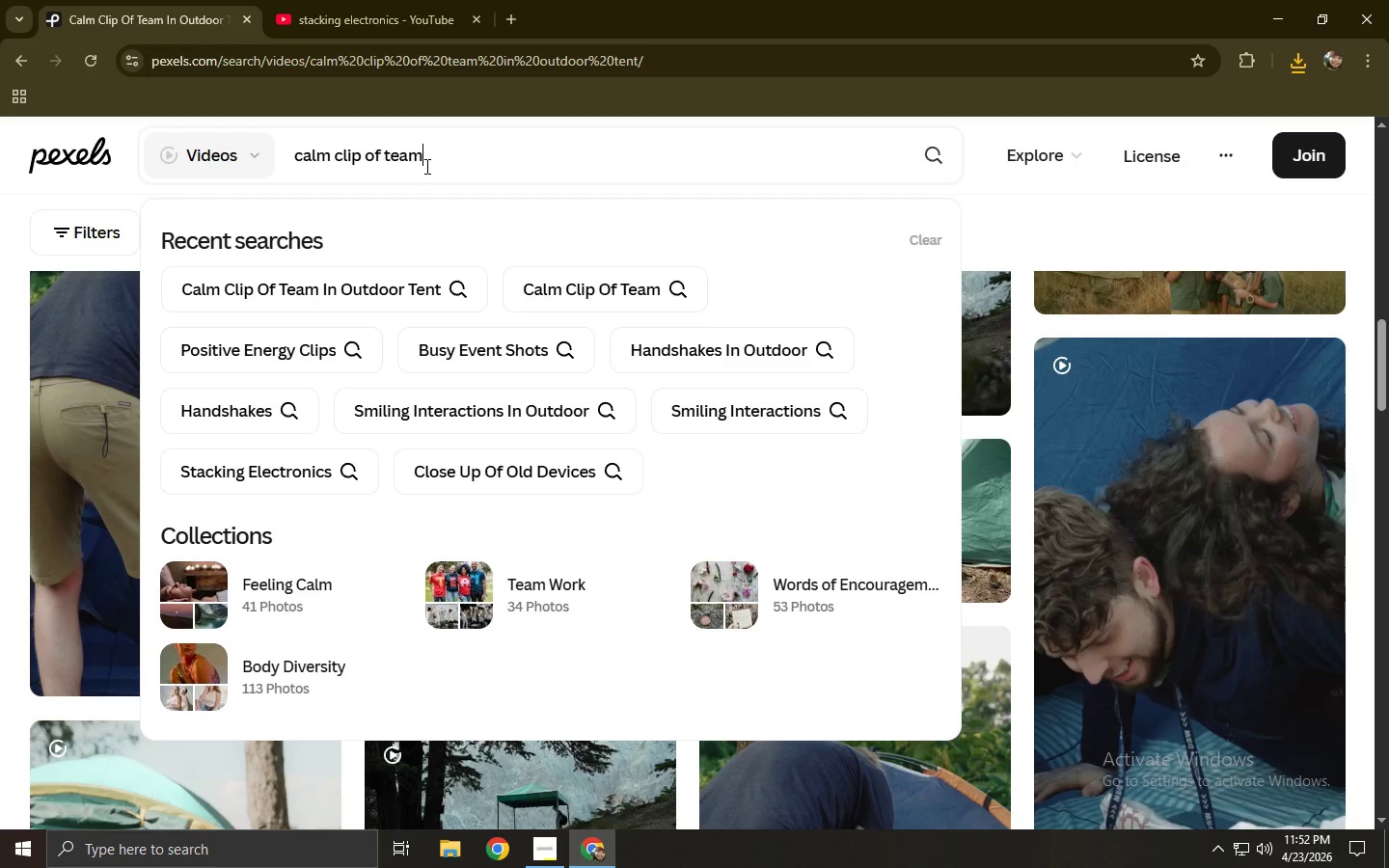 
key(Enter)
 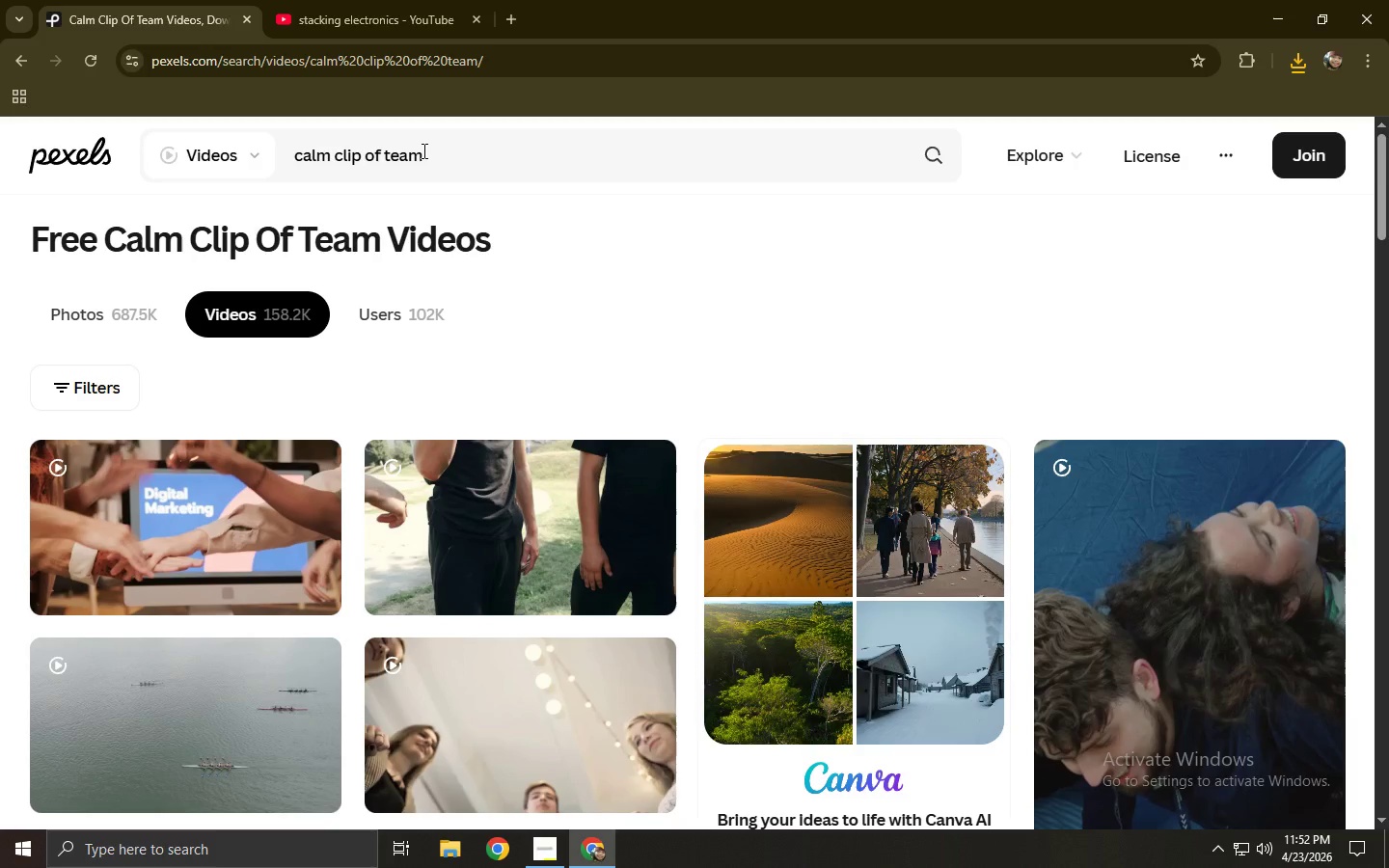 
left_click([422, 148])
 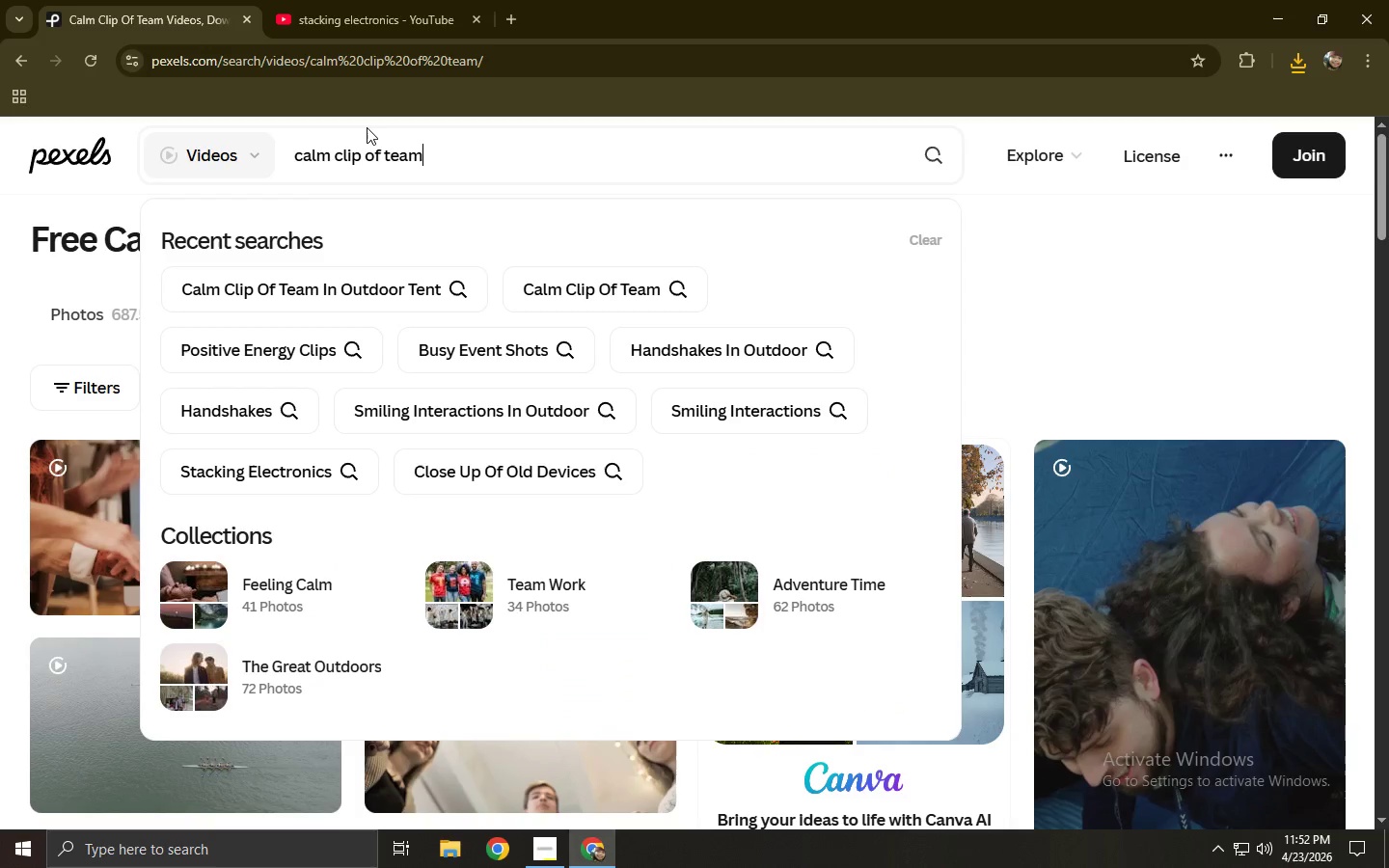 
key(NumpadEnter)
 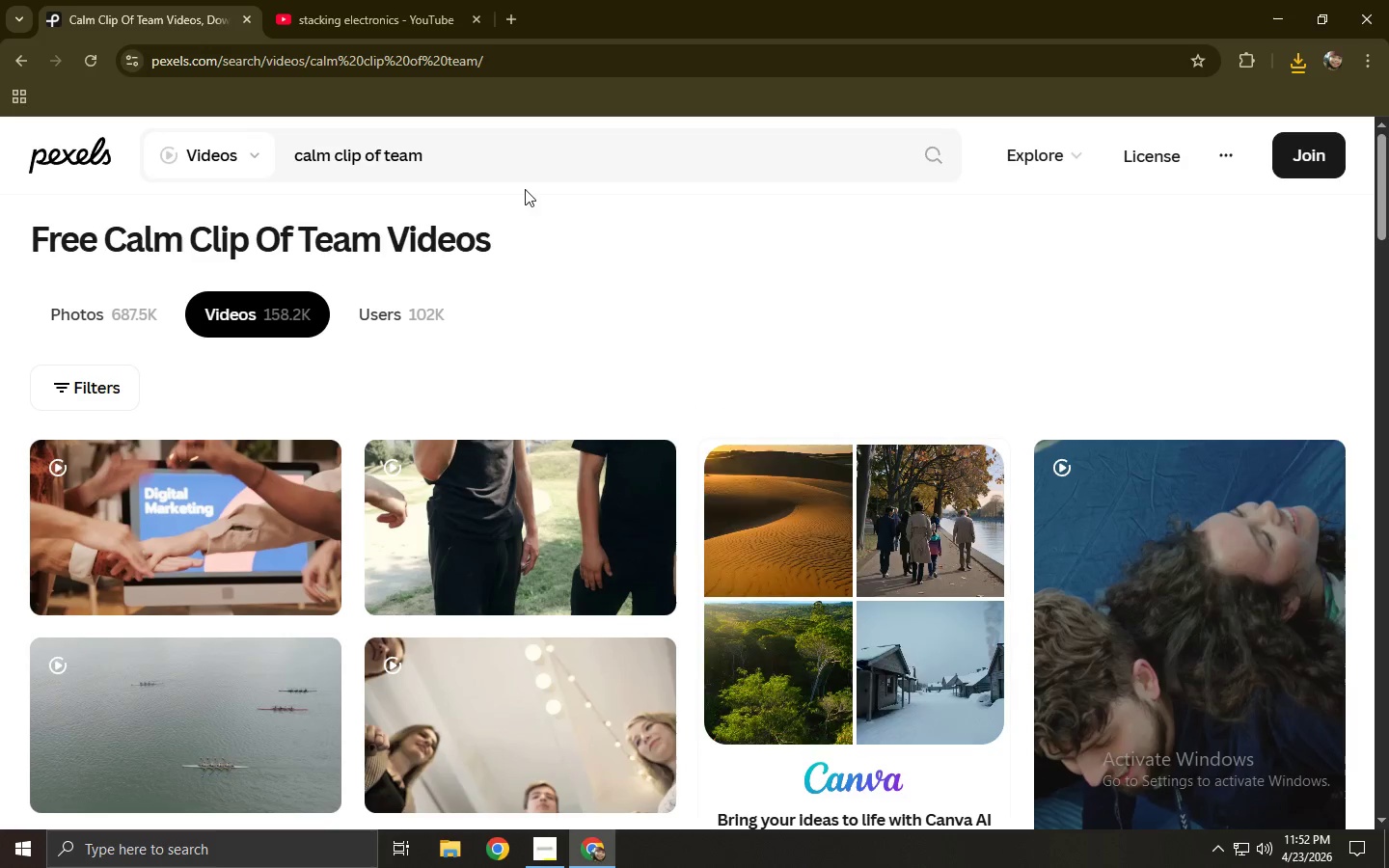 
scroll: coordinate [510, 173], scroll_direction: down, amount: 8.0
 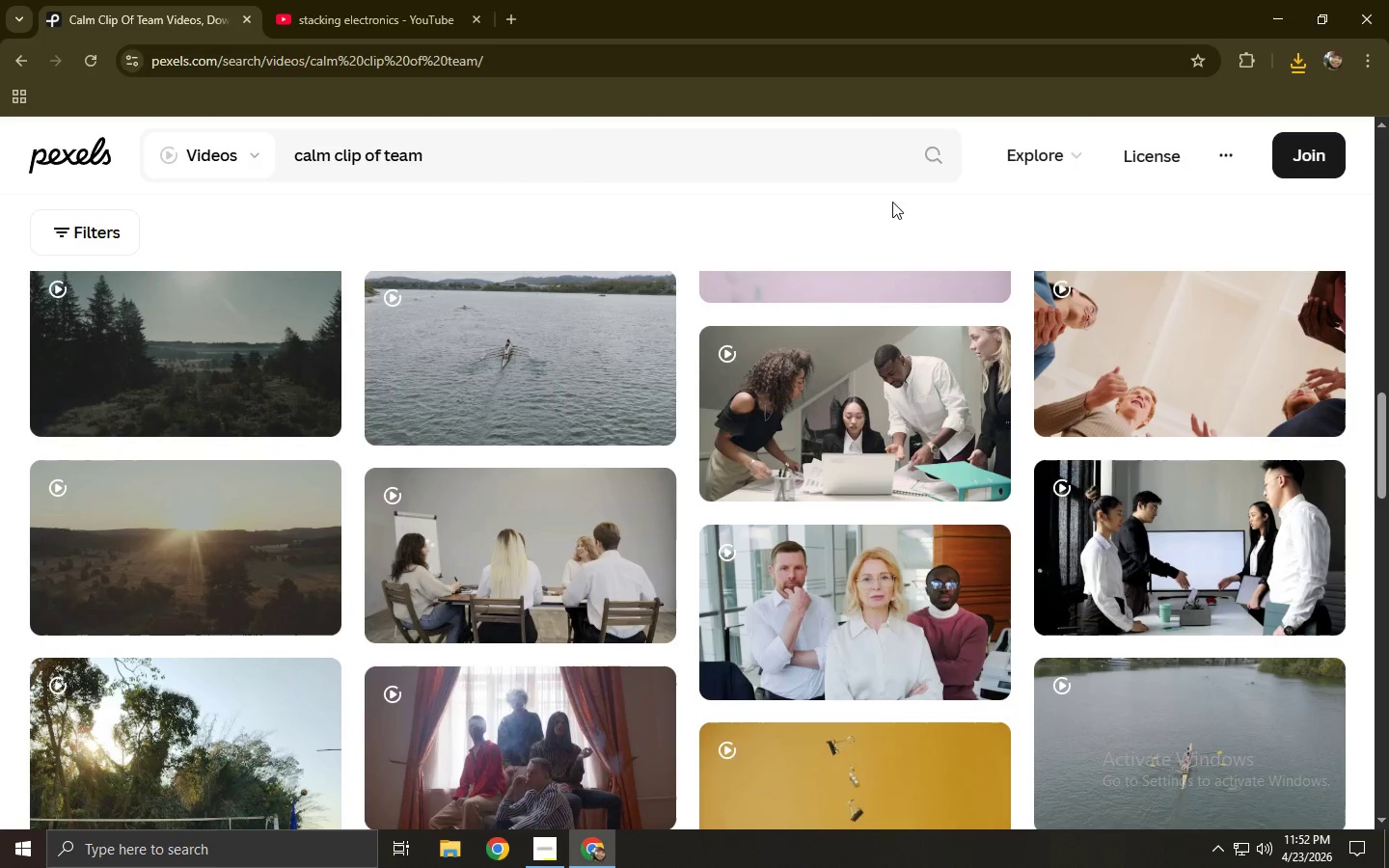 
left_click([824, 375])
 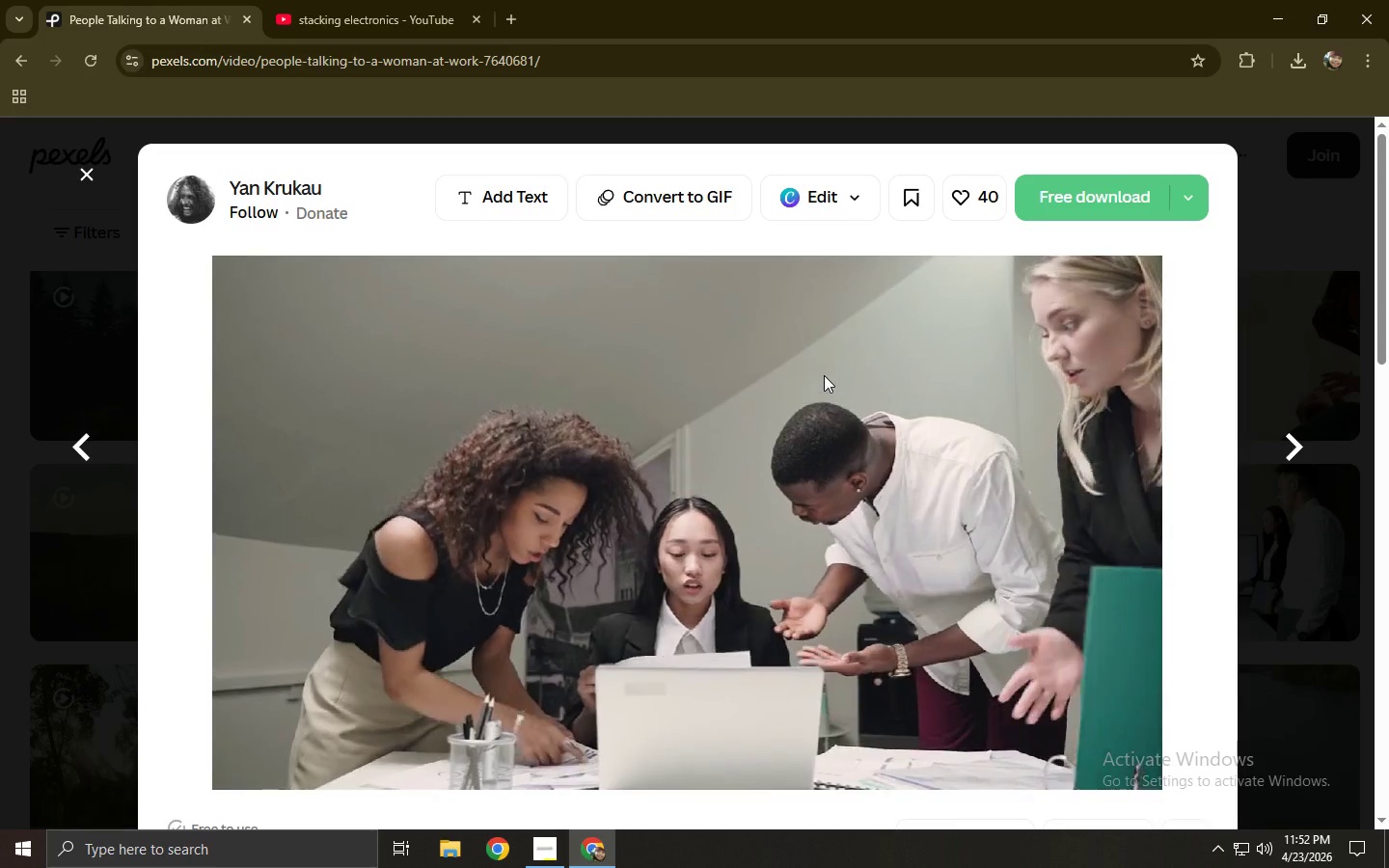 
wait(7.12)
 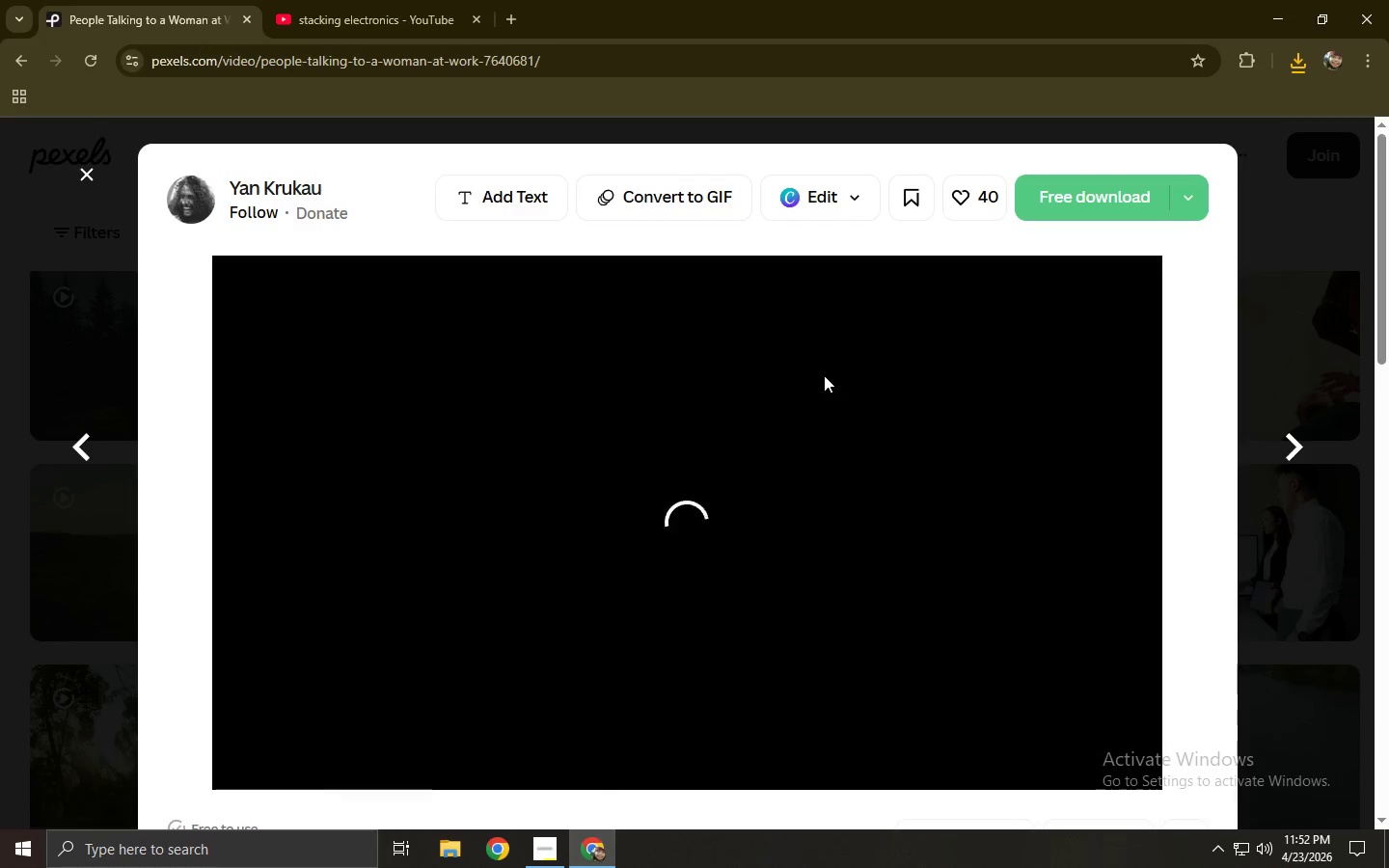 
left_click([0, 475])
 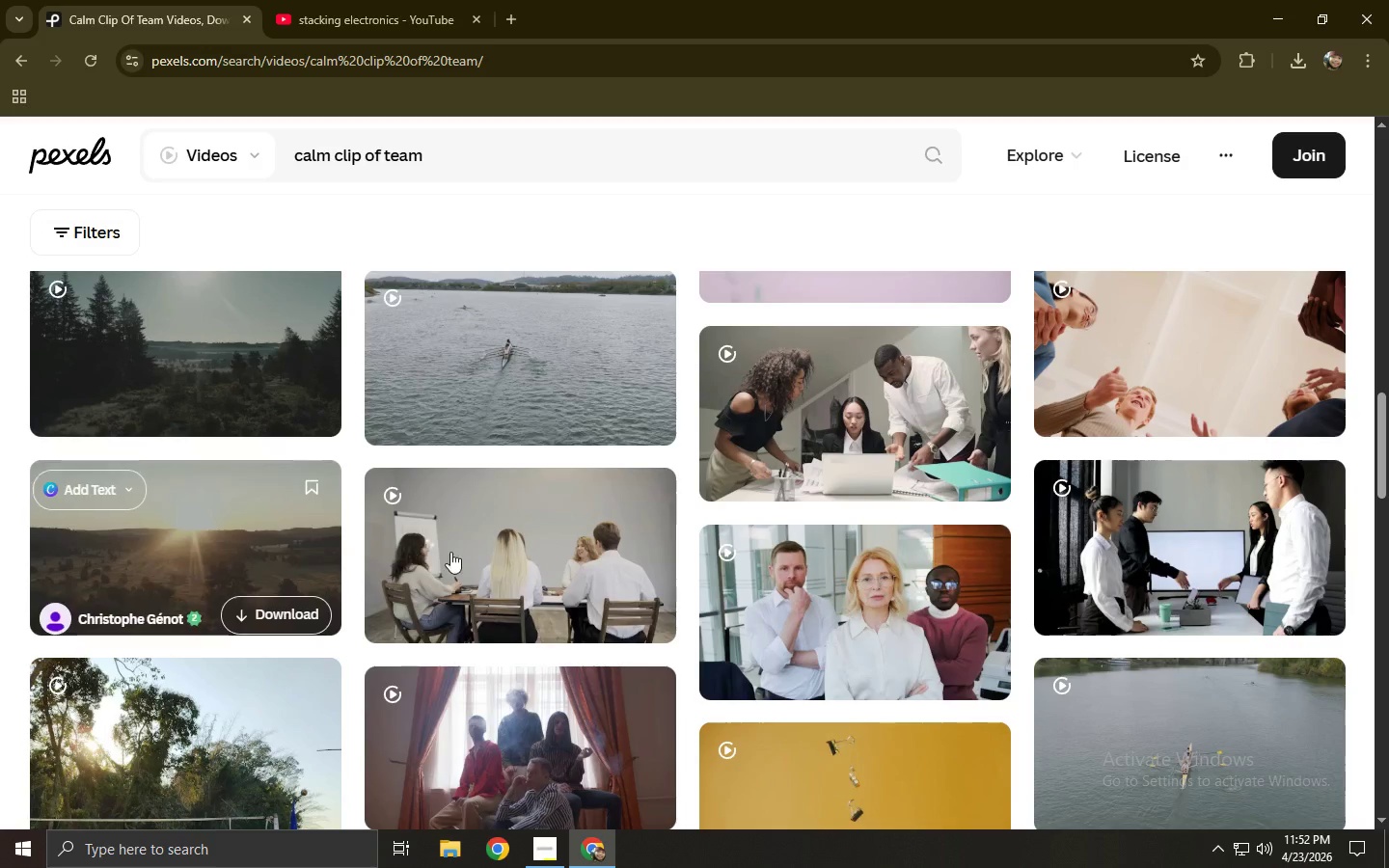 
left_click([512, 560])
 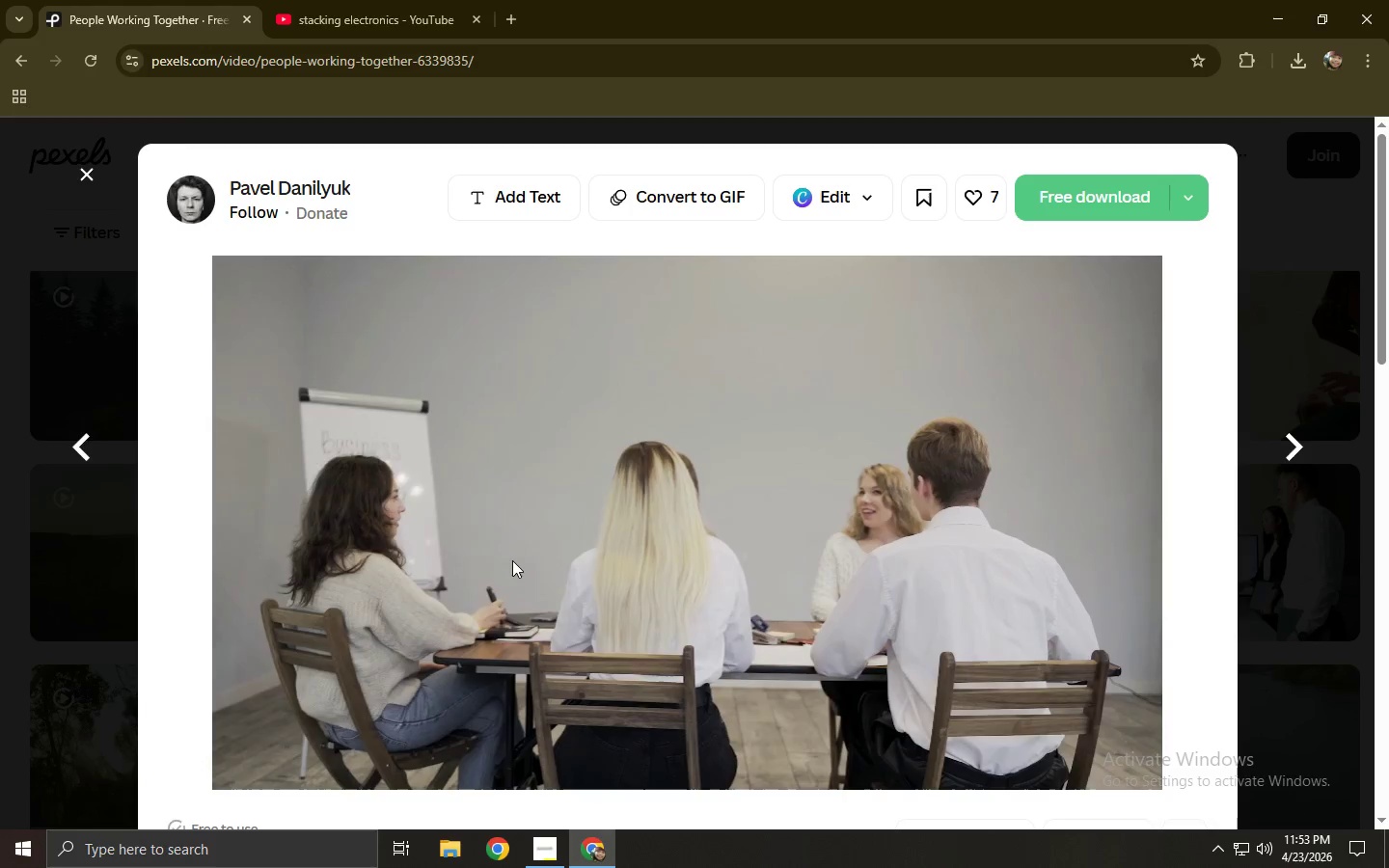 
left_click([1067, 197])
 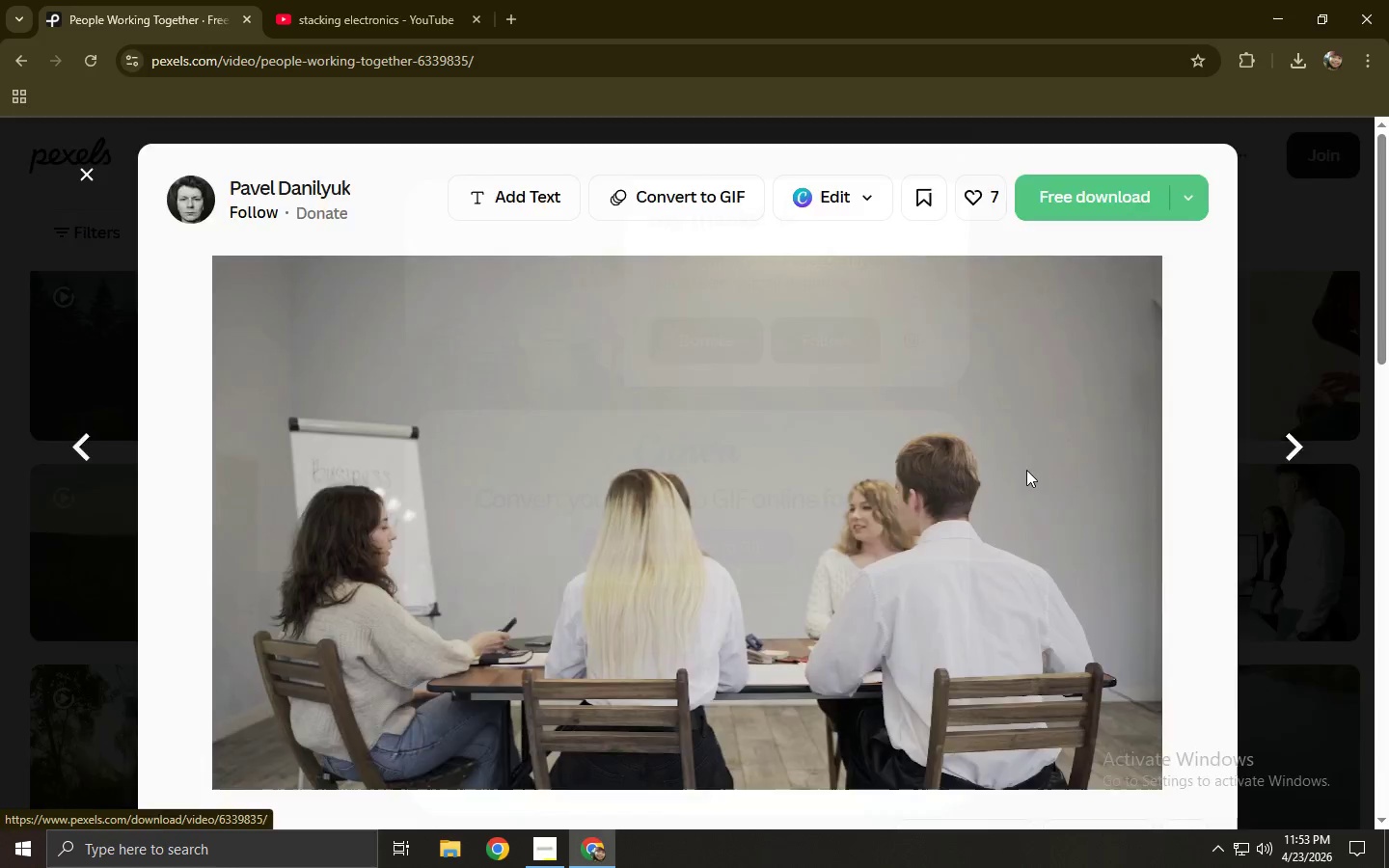 
left_click([1043, 472])
 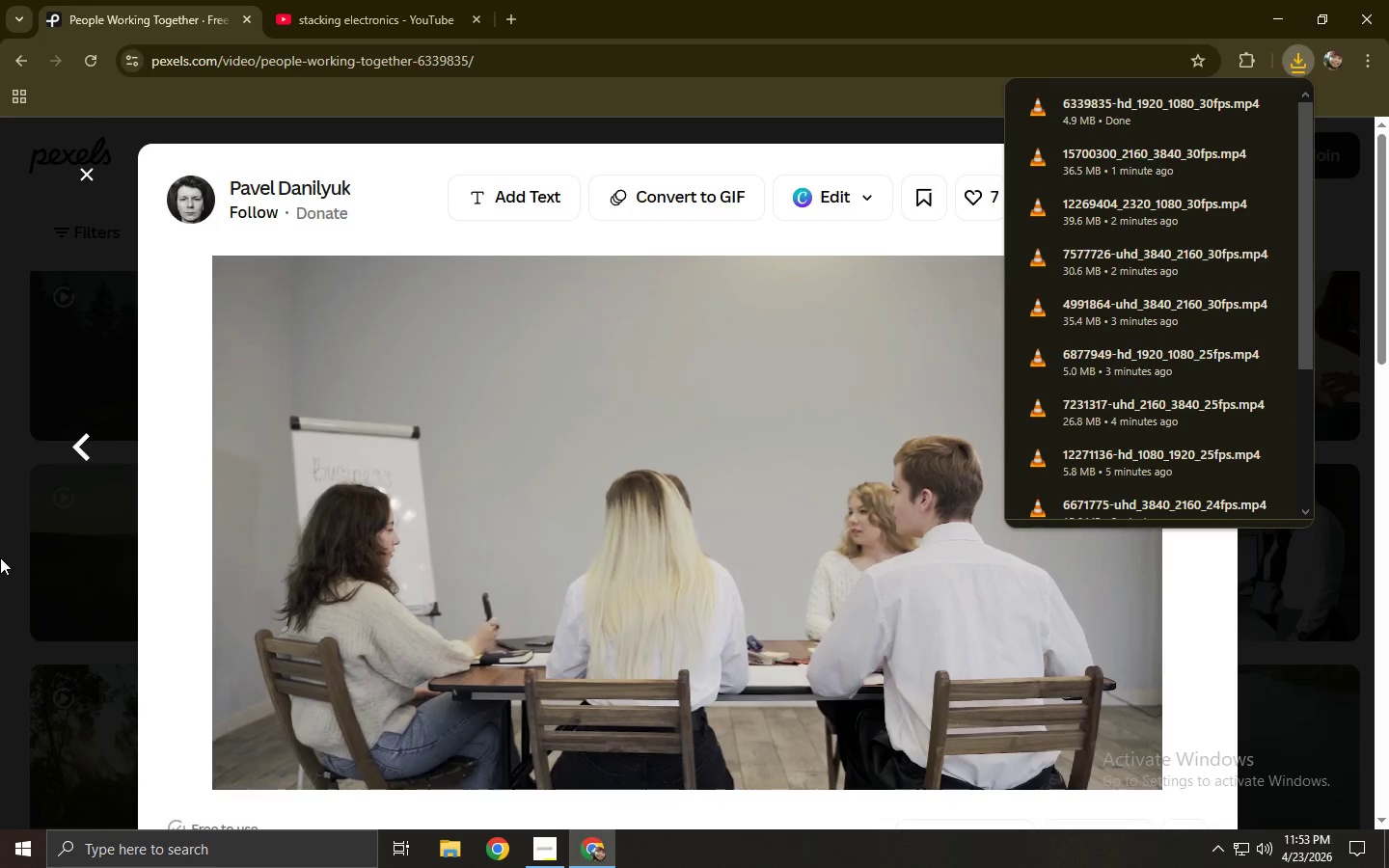 
left_click([0, 526])
 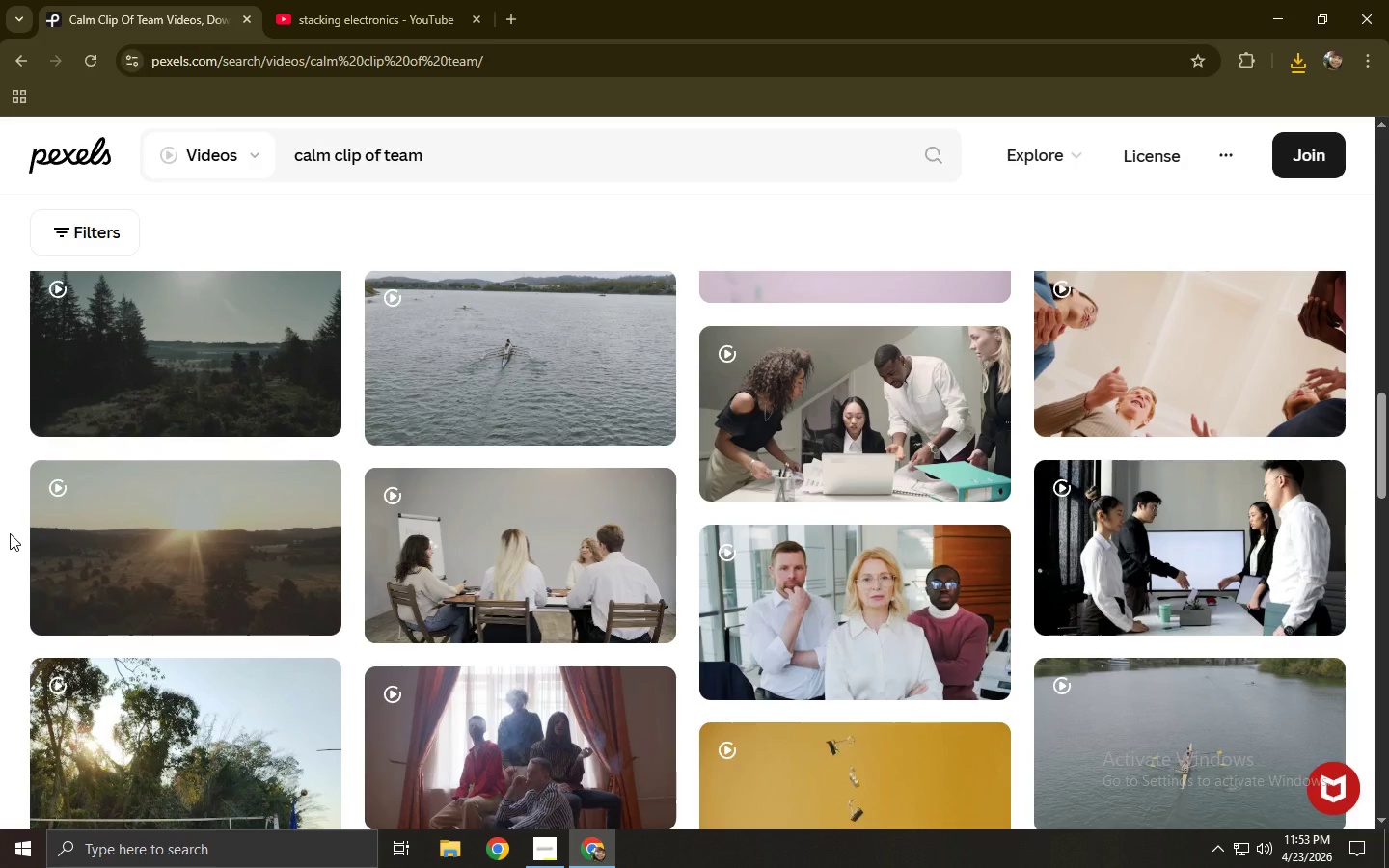 
wait(6.66)
 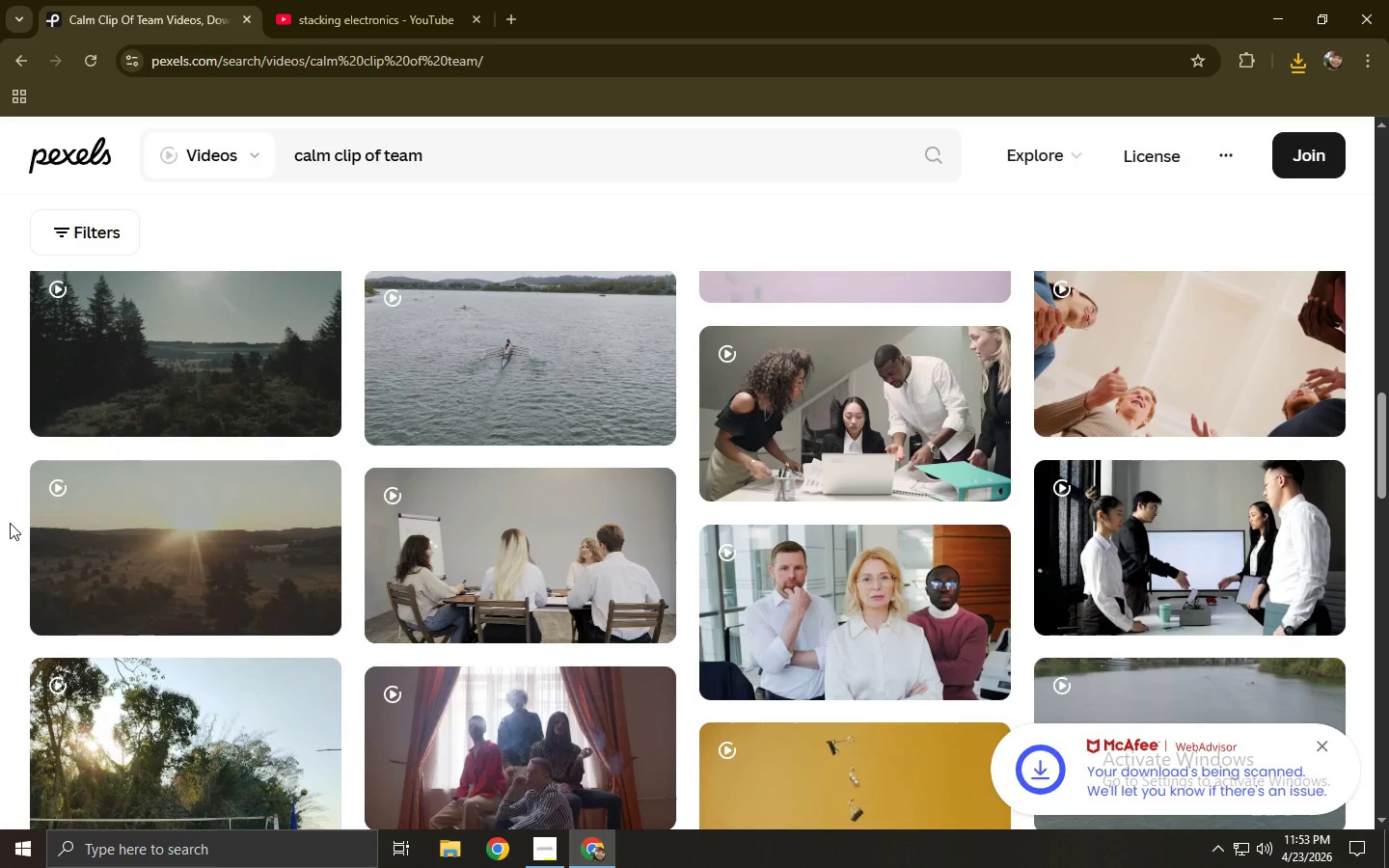 
scroll: coordinate [184, 520], scroll_direction: down, amount: 3.0
 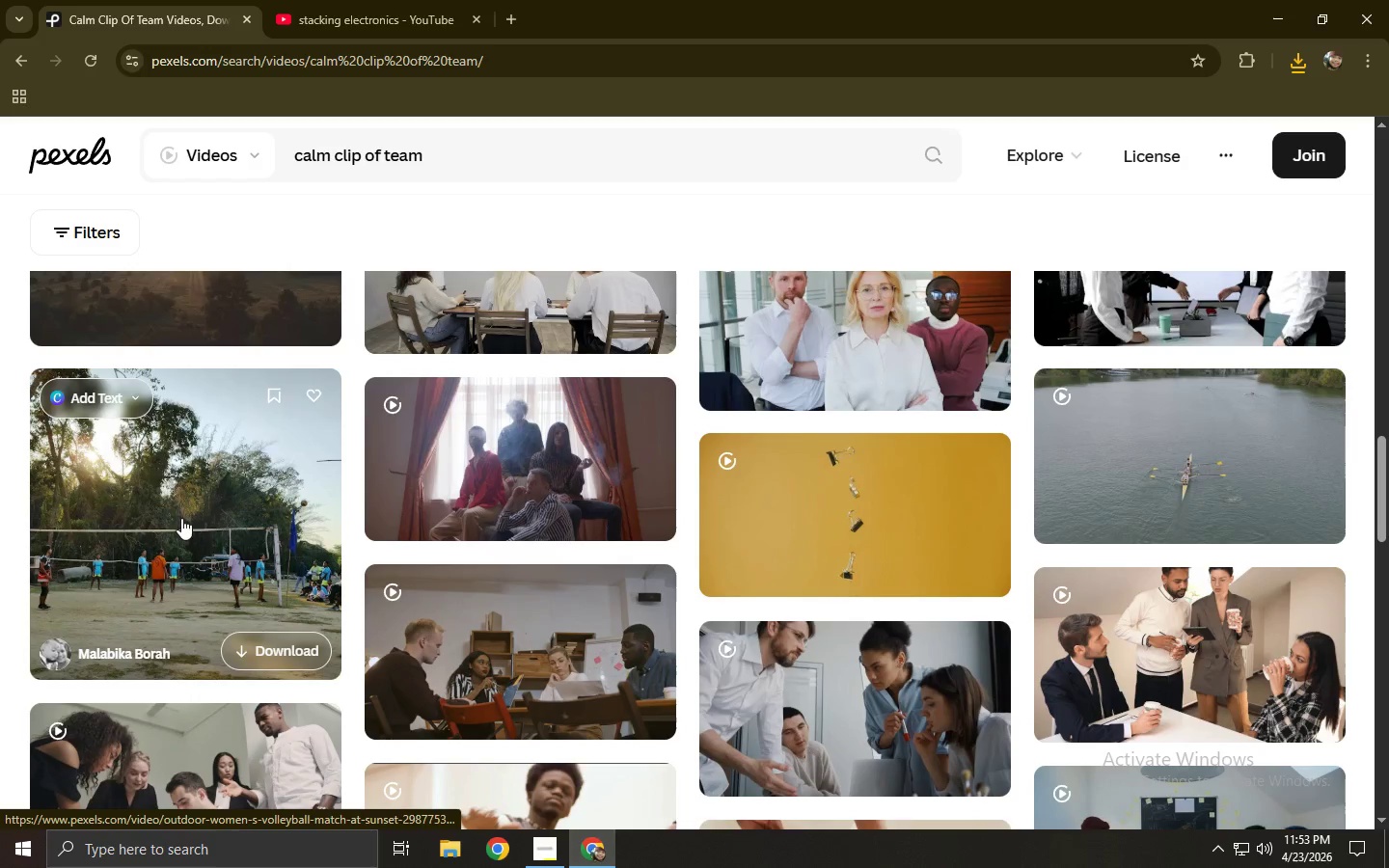 
left_click([498, 173])
 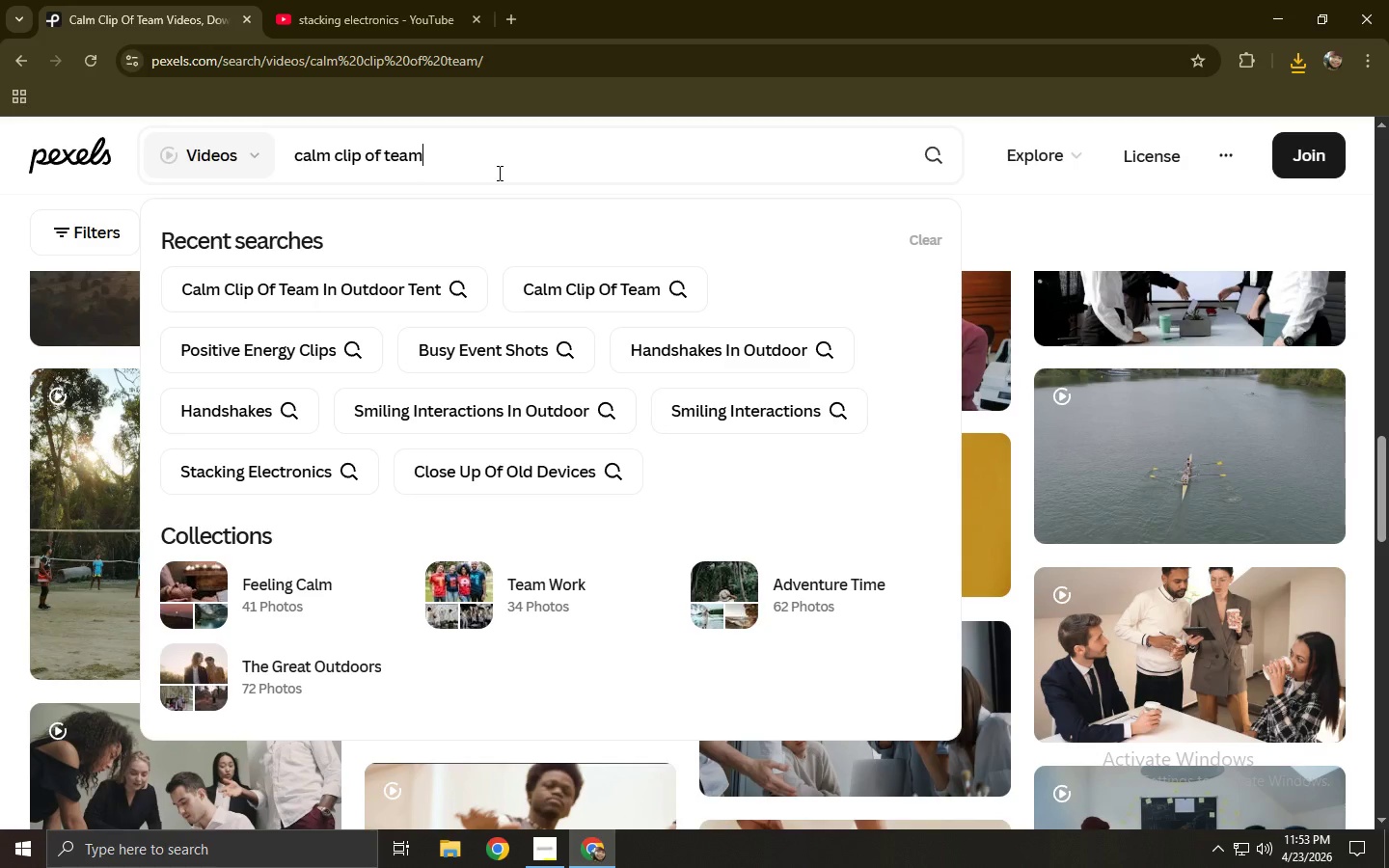 
type( outdoor)
 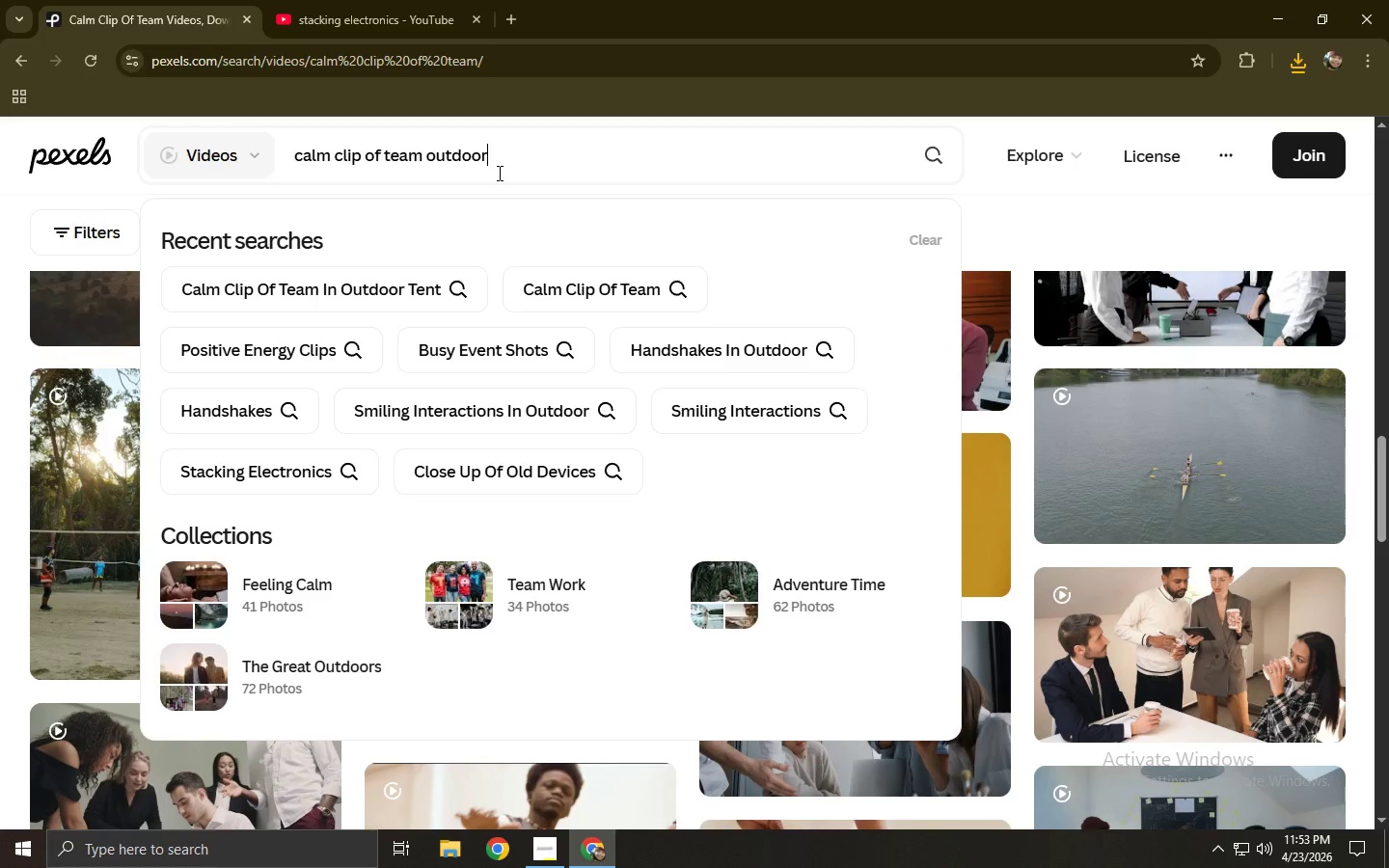 
key(Enter)
 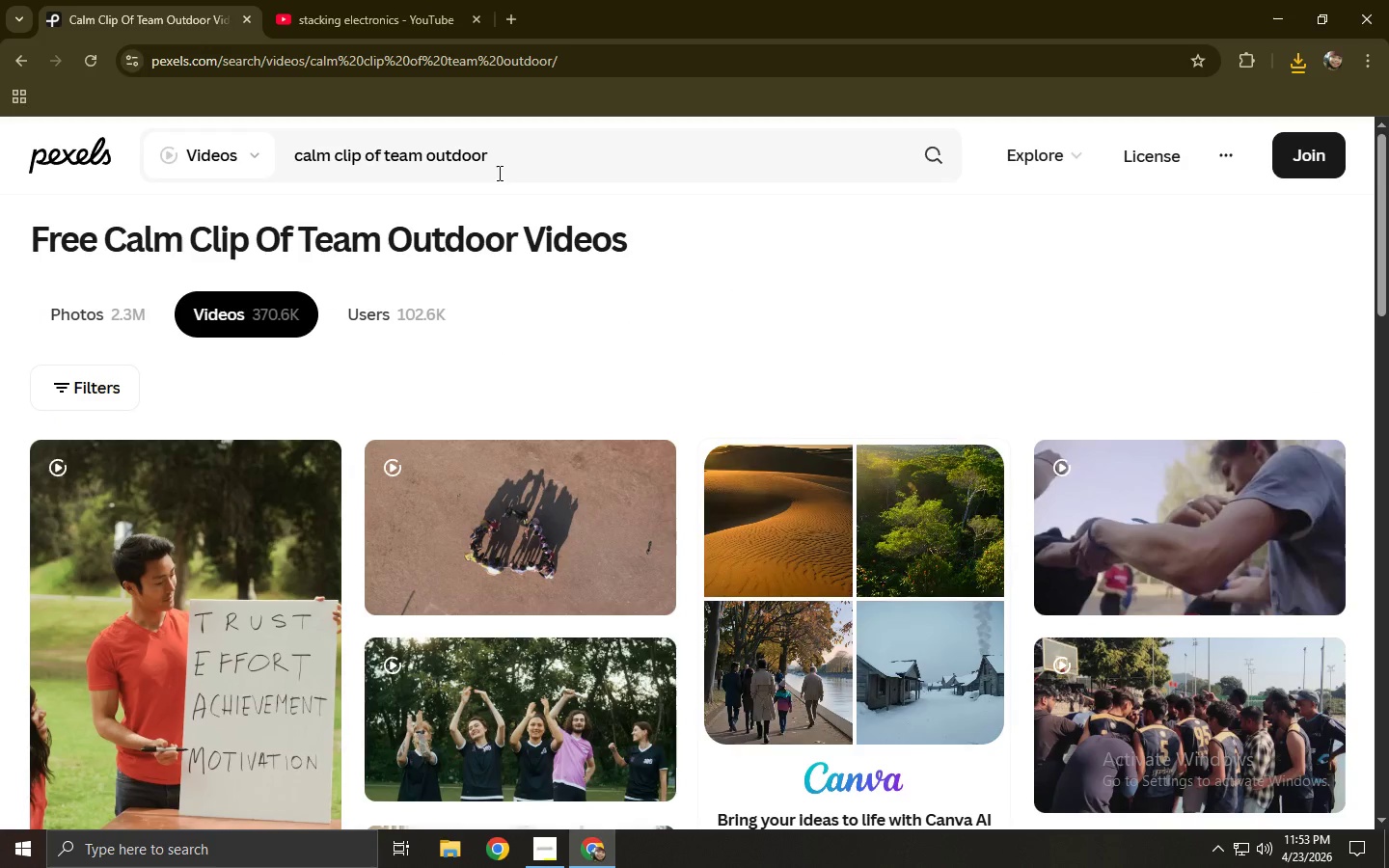 
wait(5.02)
 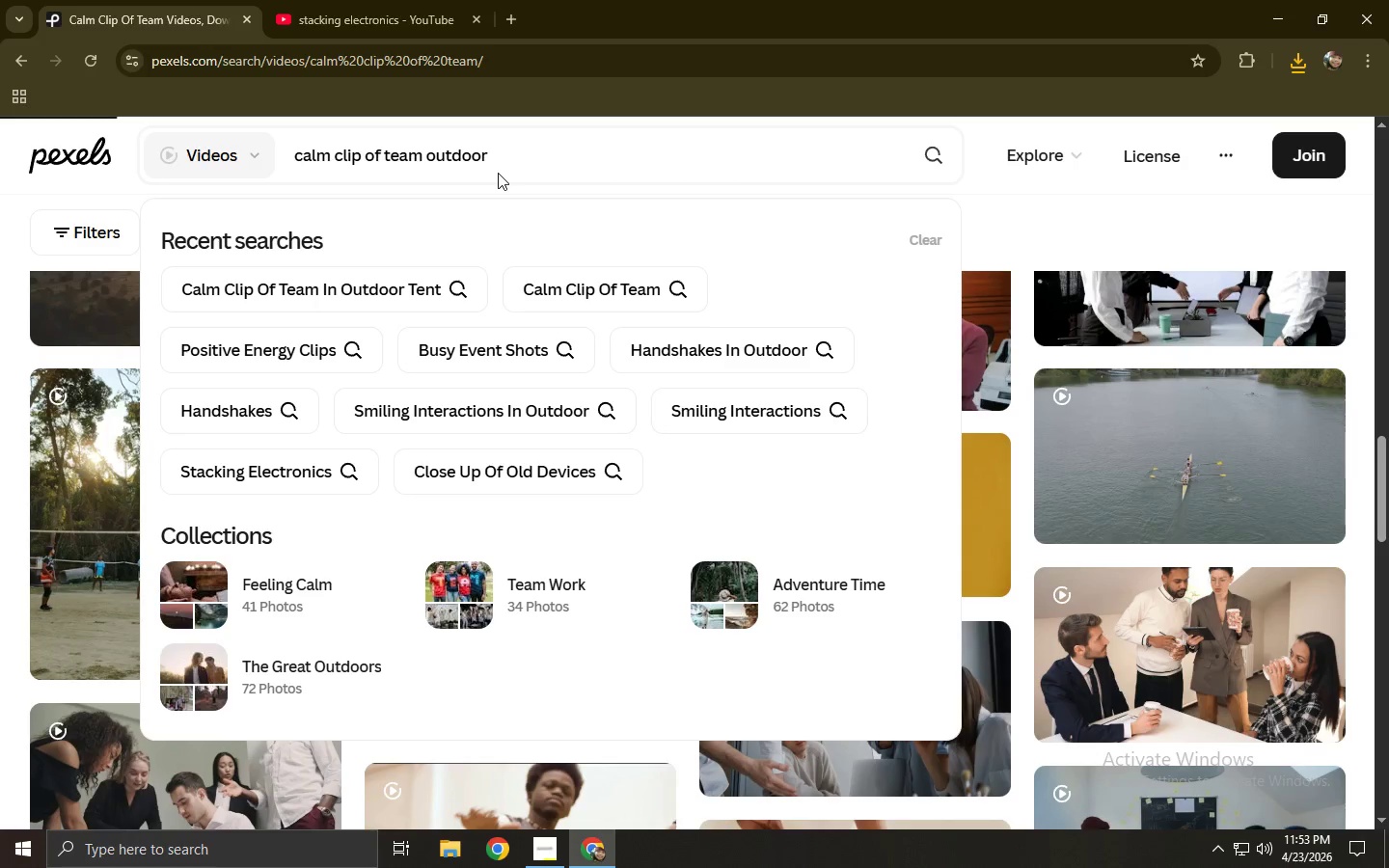 
scroll: coordinate [640, 363], scroll_direction: down, amount: 11.0
 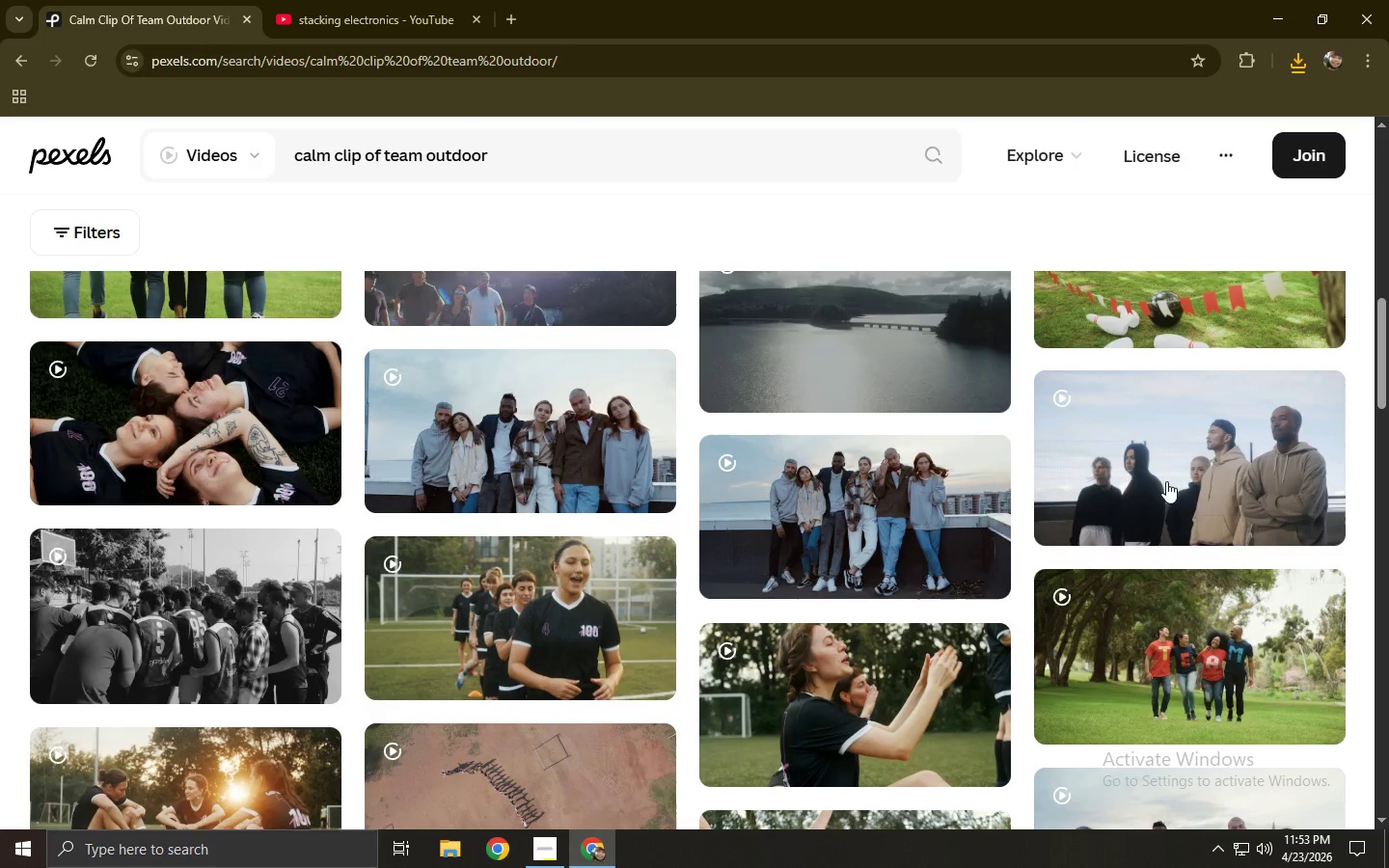 
left_click([1175, 459])
 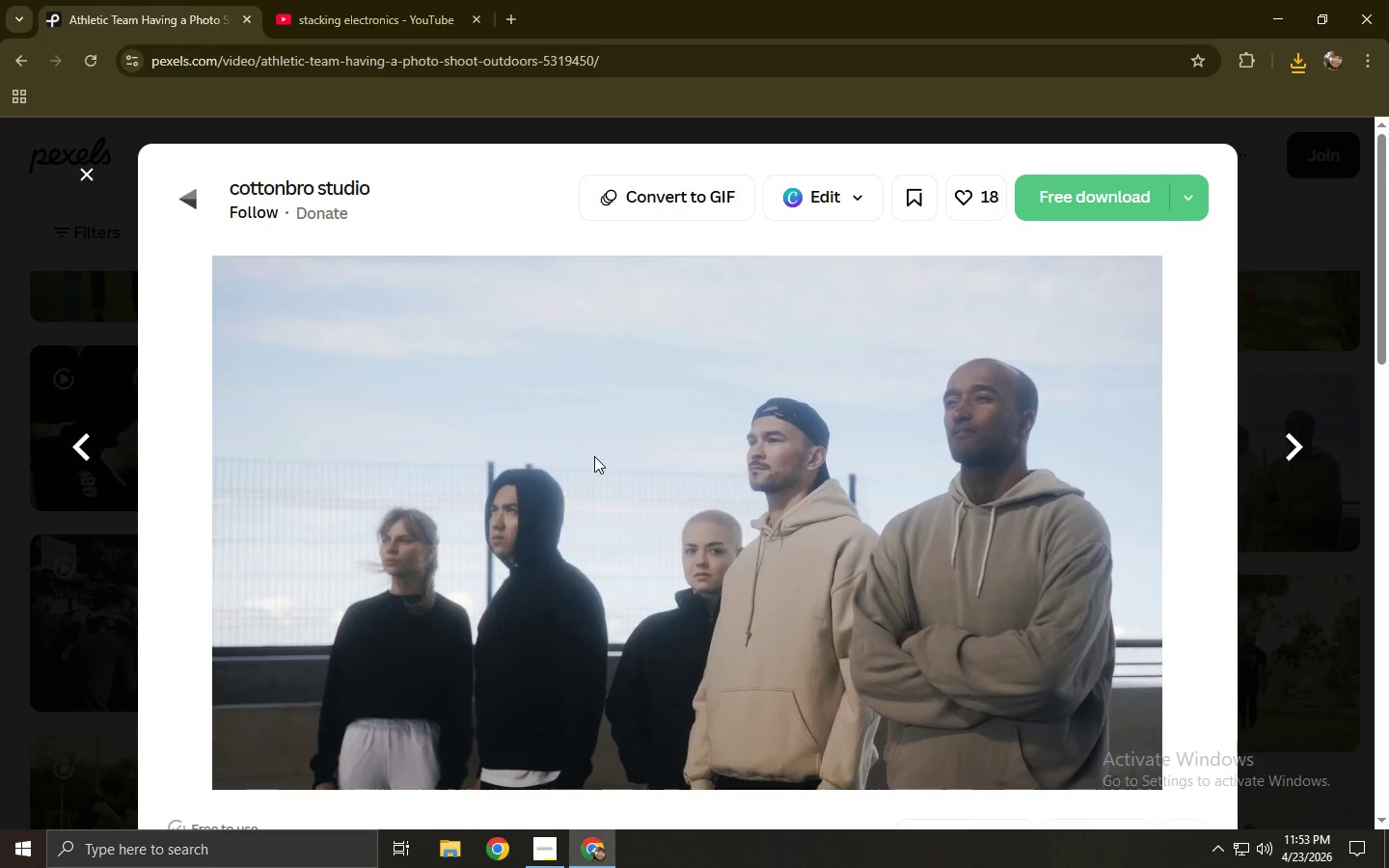 
wait(6.22)
 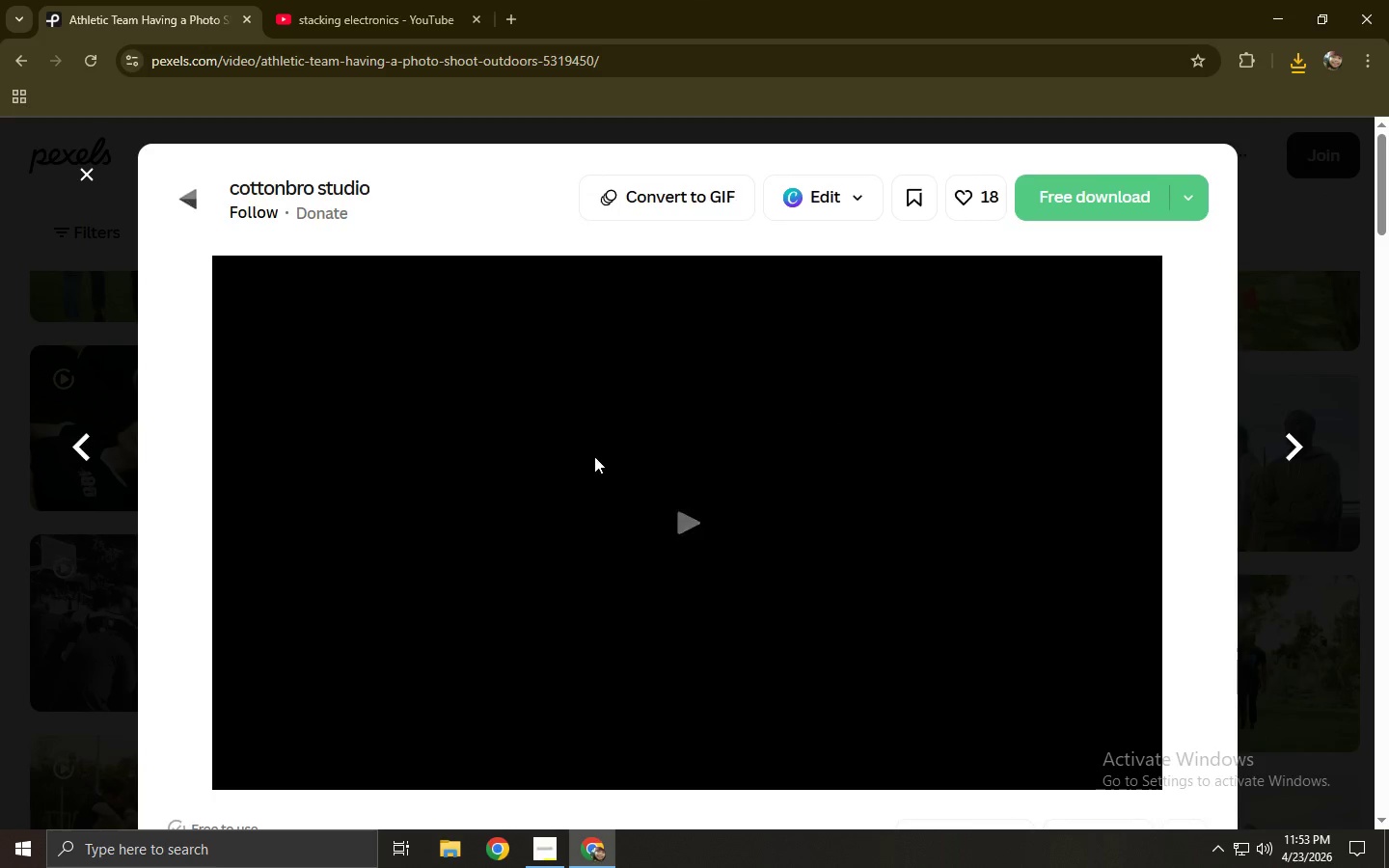 
left_click([0, 380])
 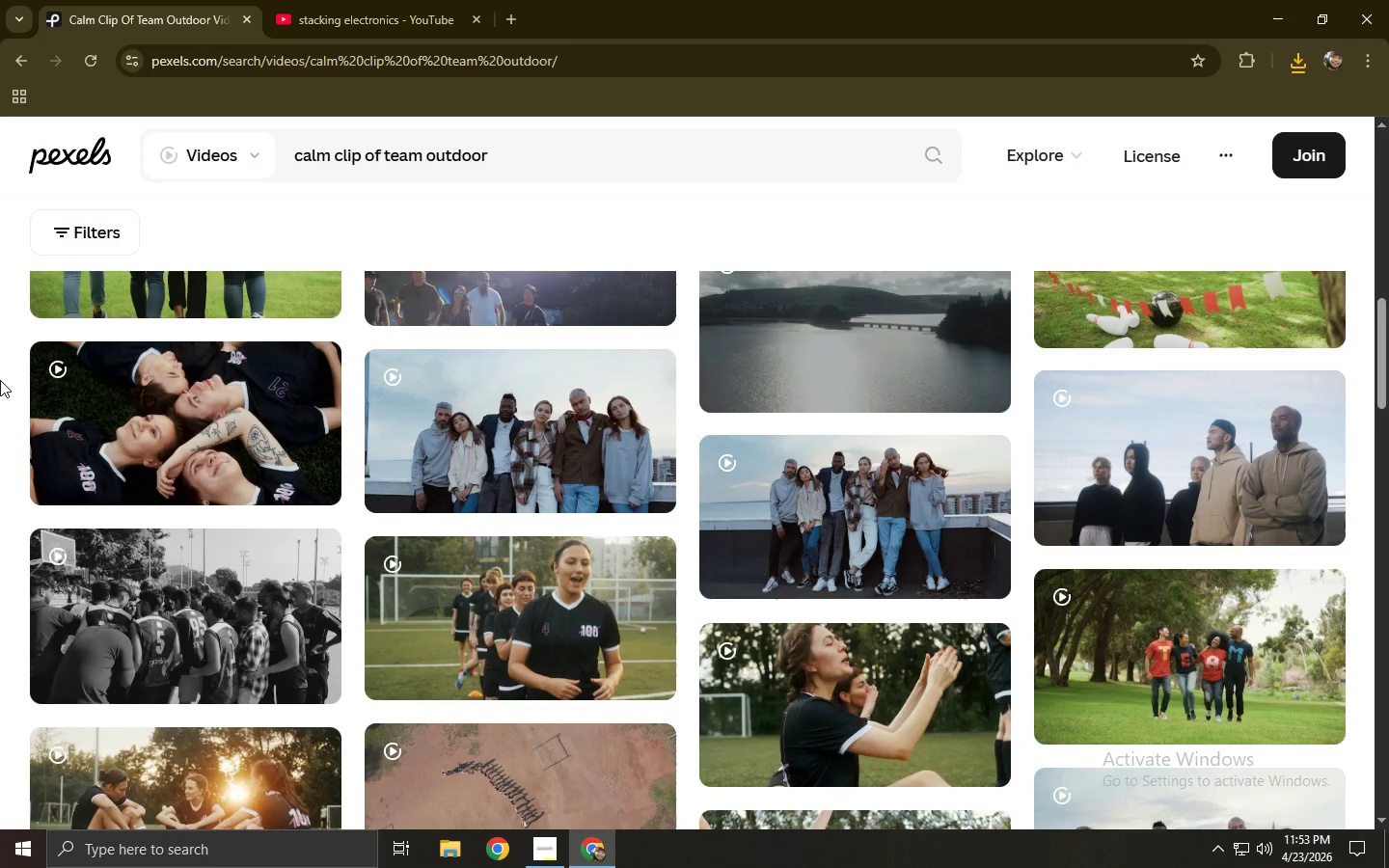 
scroll: coordinate [0, 380], scroll_direction: down, amount: 6.0
 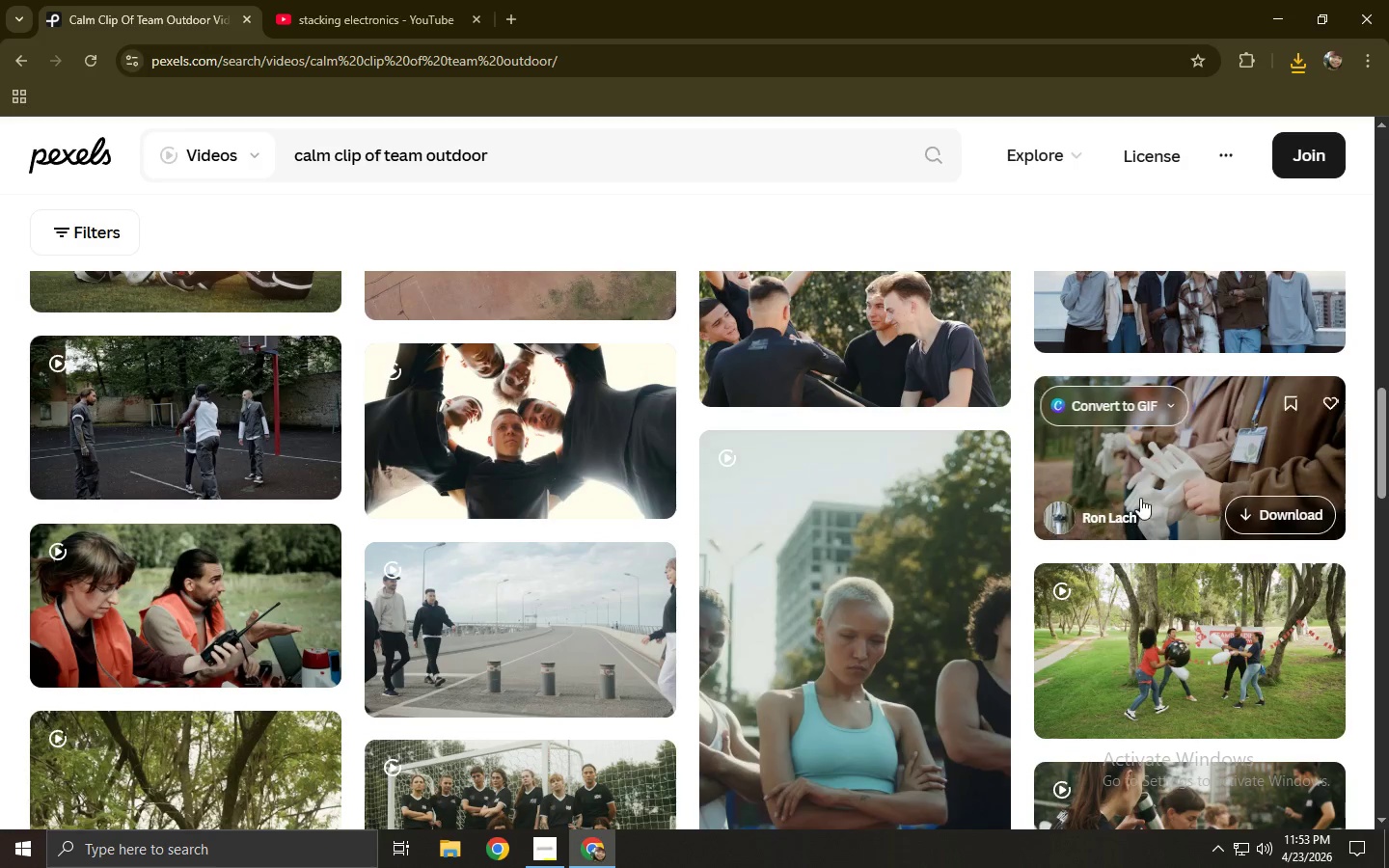 
left_click([1236, 474])
 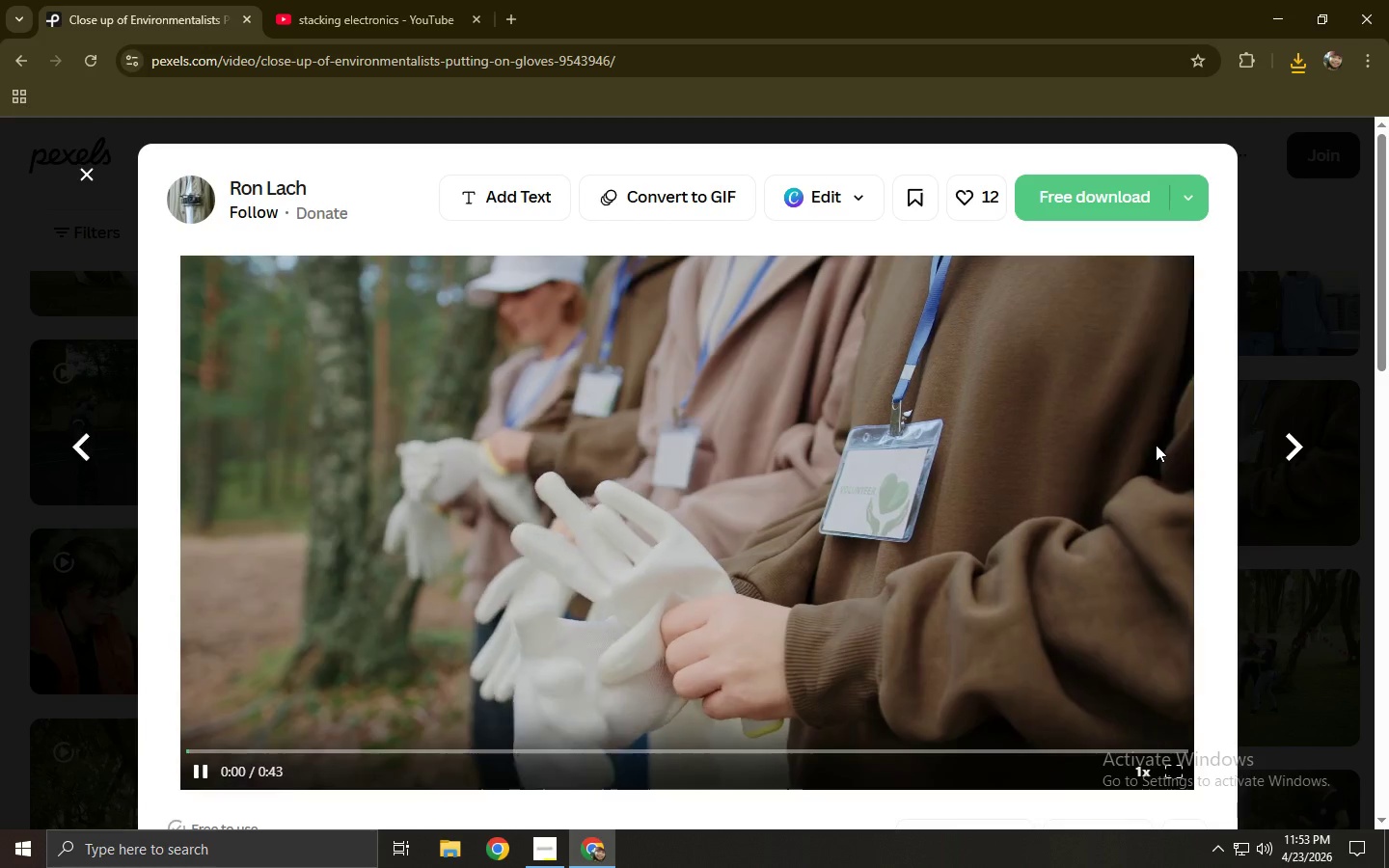 
left_click([0, 564])
 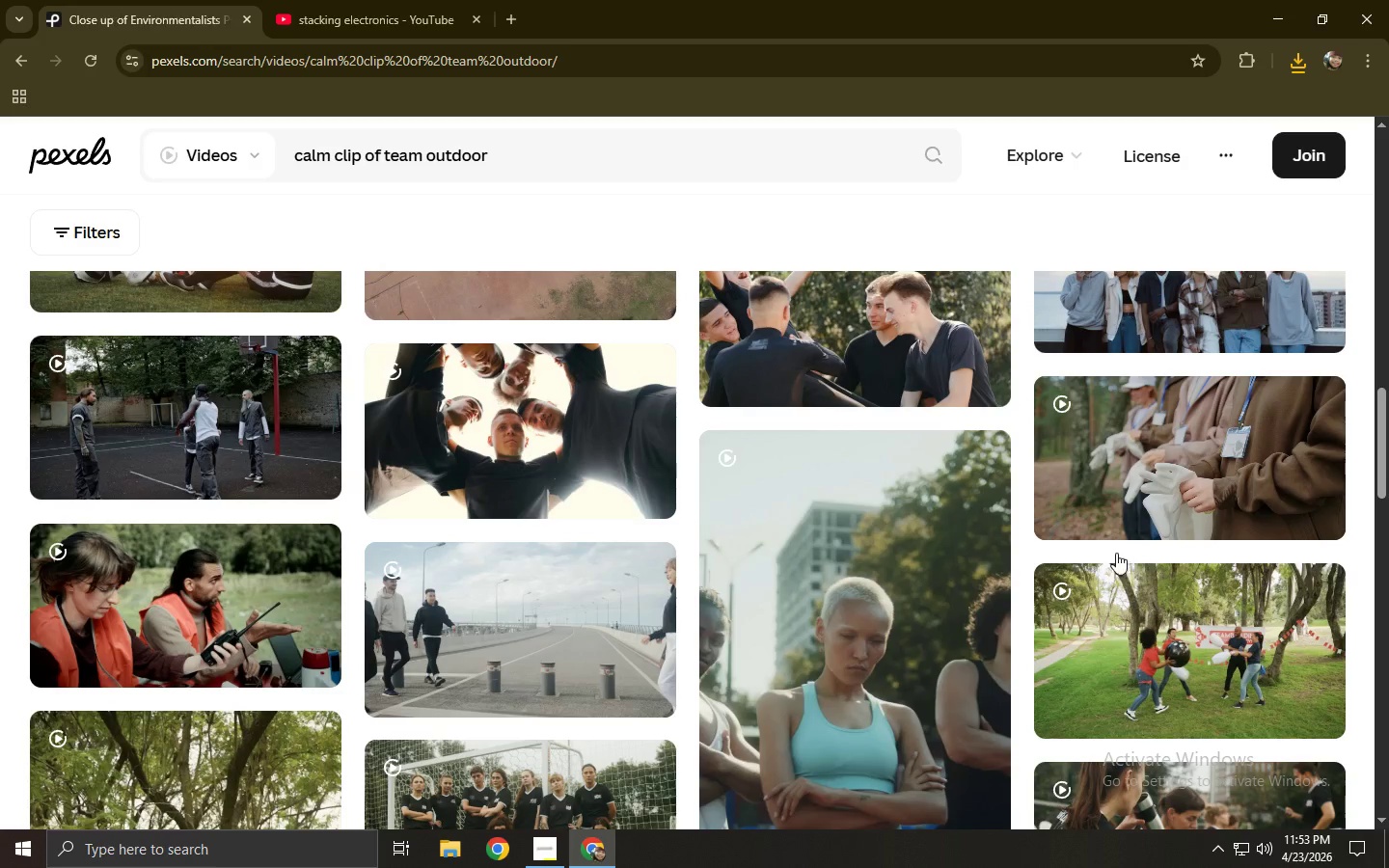 
left_click([1158, 481])
 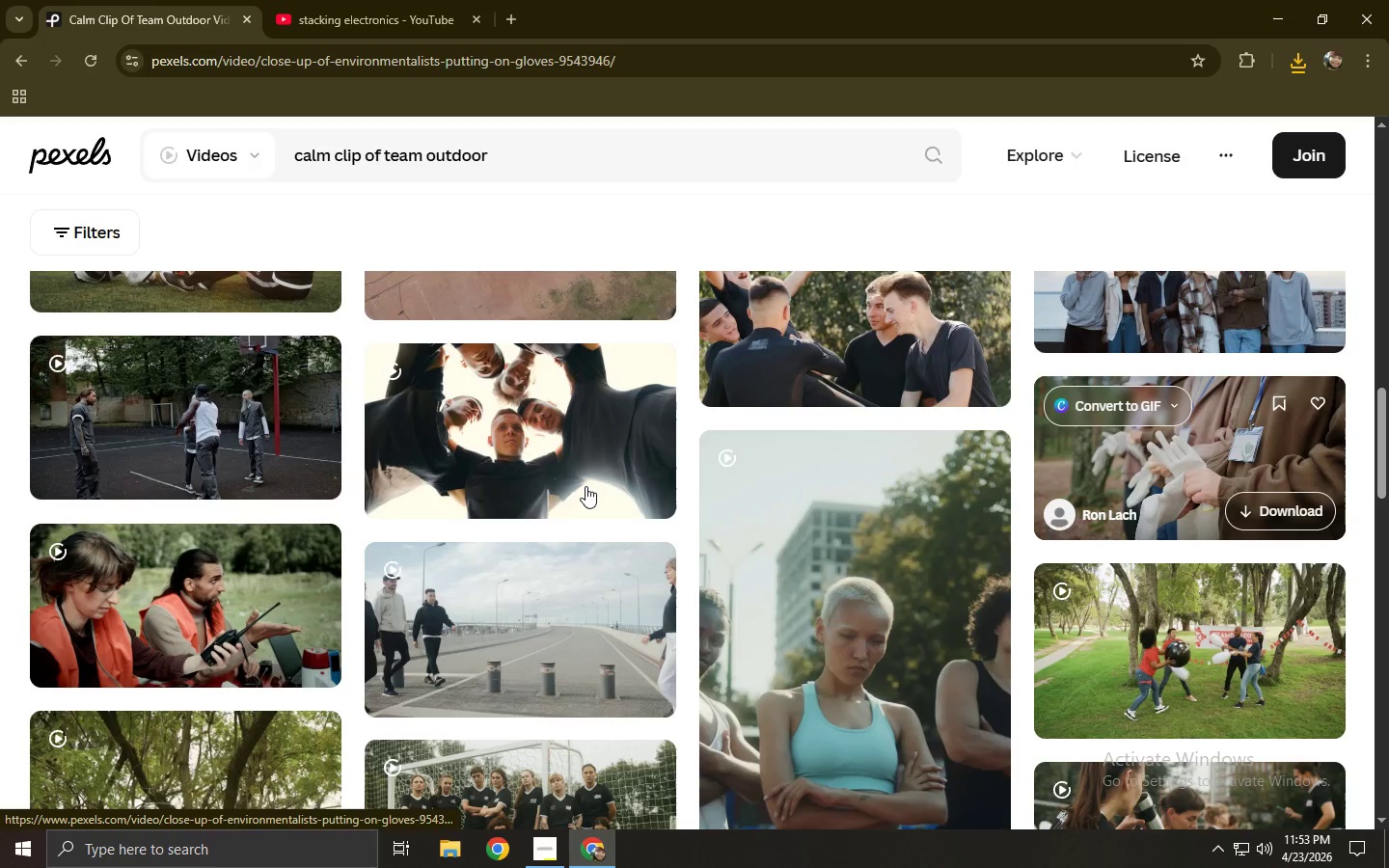 
scroll: coordinate [585, 486], scroll_direction: down, amount: 13.0
 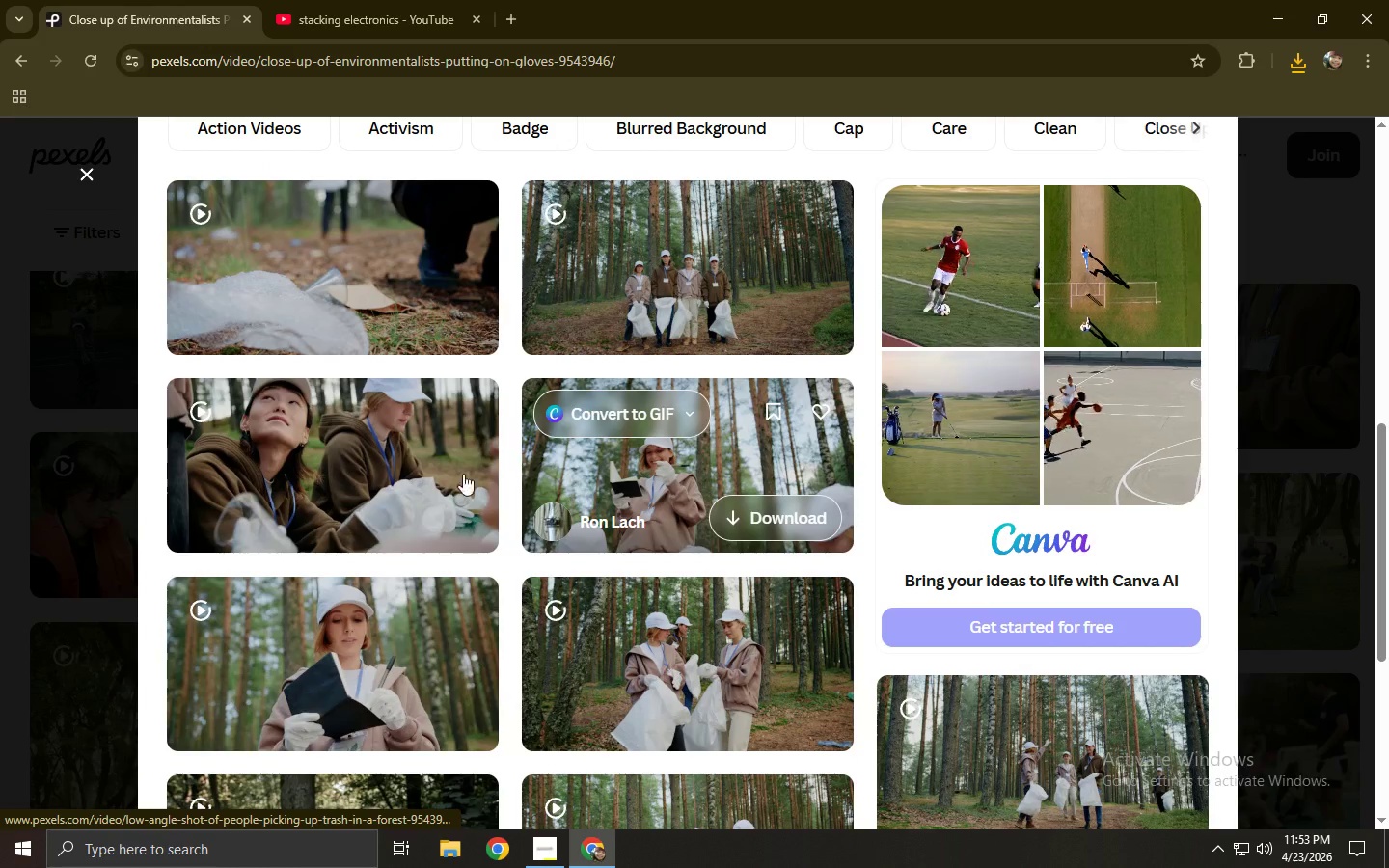 
left_click([0, 489])
 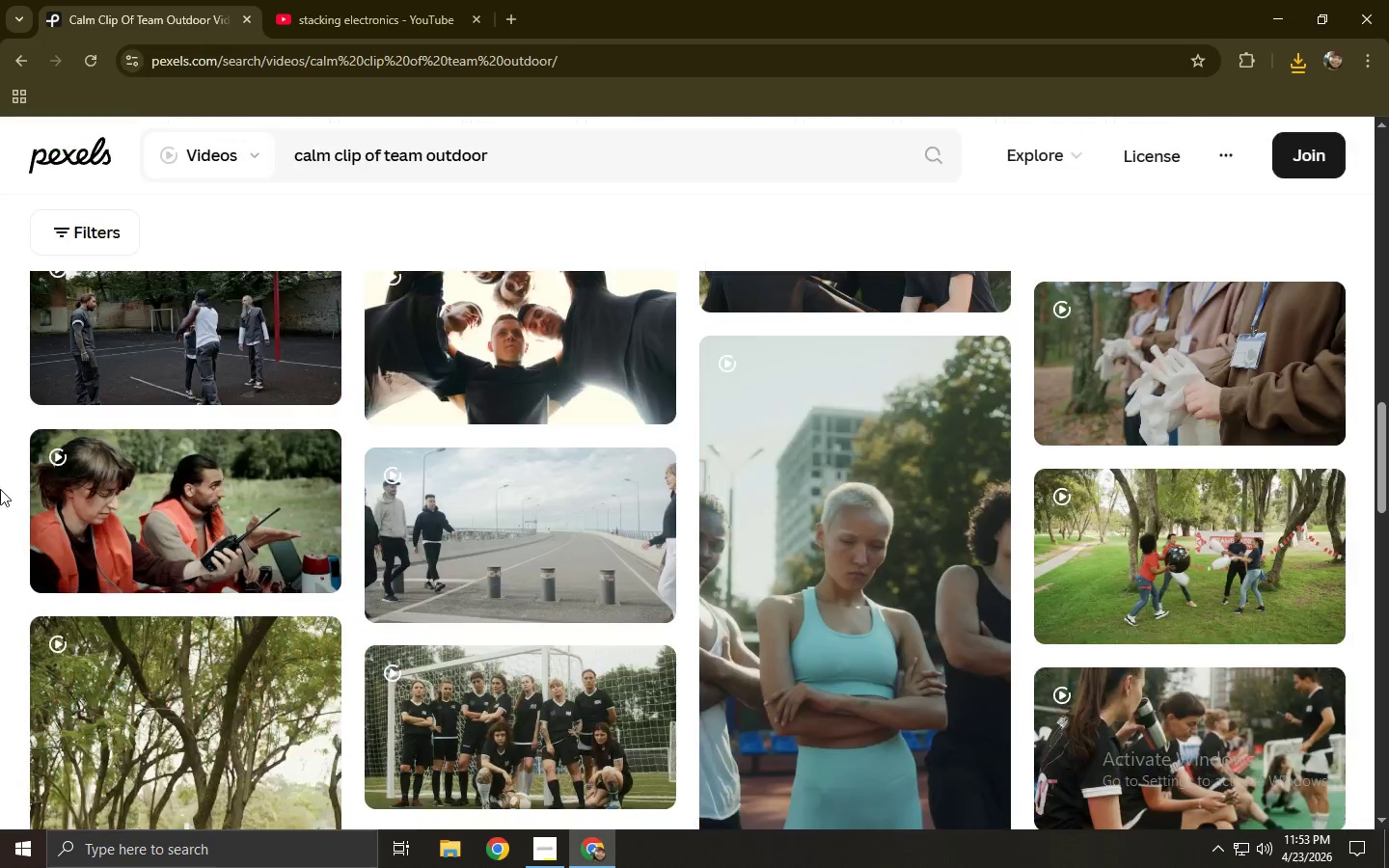 
scroll: coordinate [386, 457], scroll_direction: down, amount: 4.0
 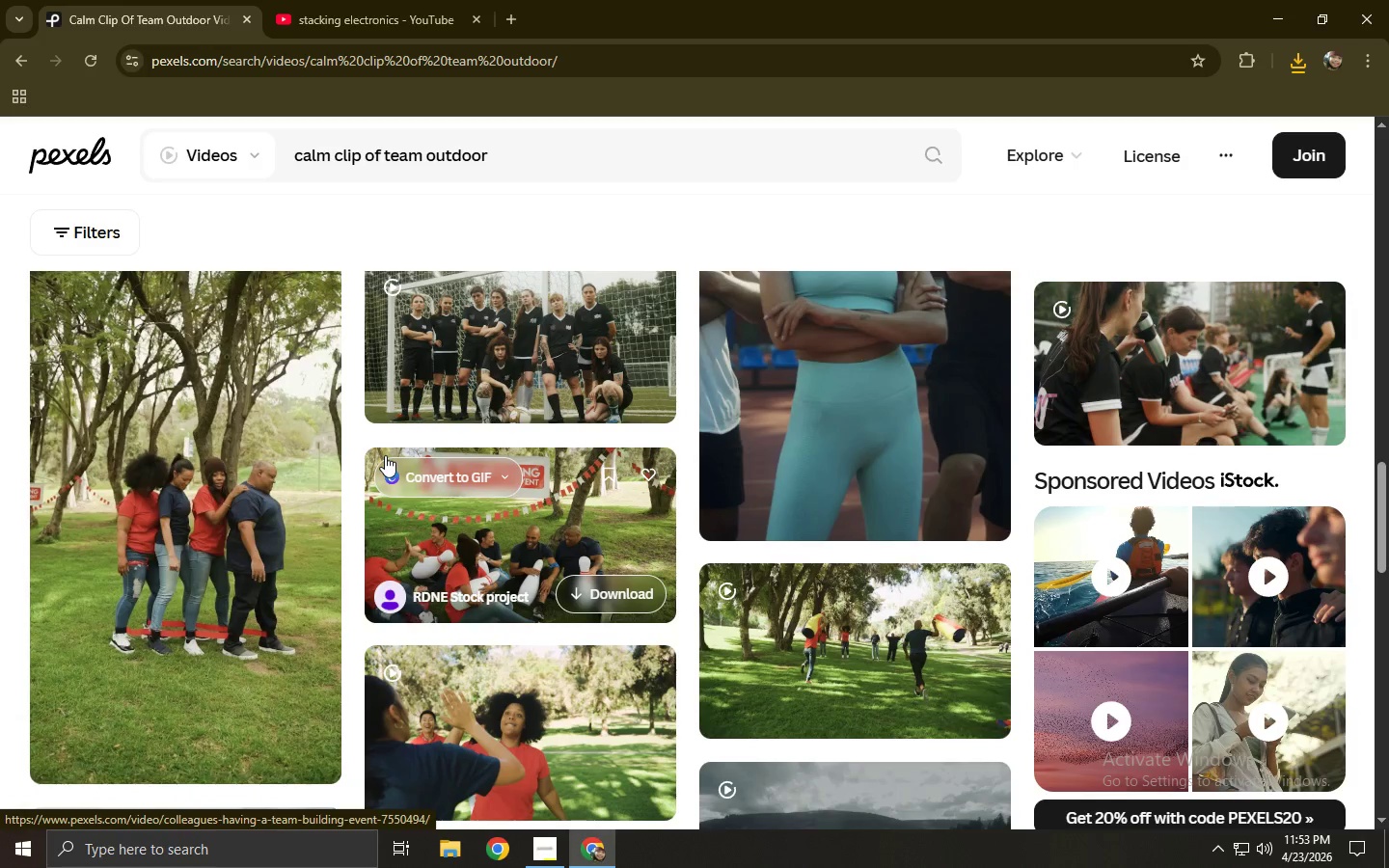 
scroll: coordinate [387, 431], scroll_direction: up, amount: 13.0
 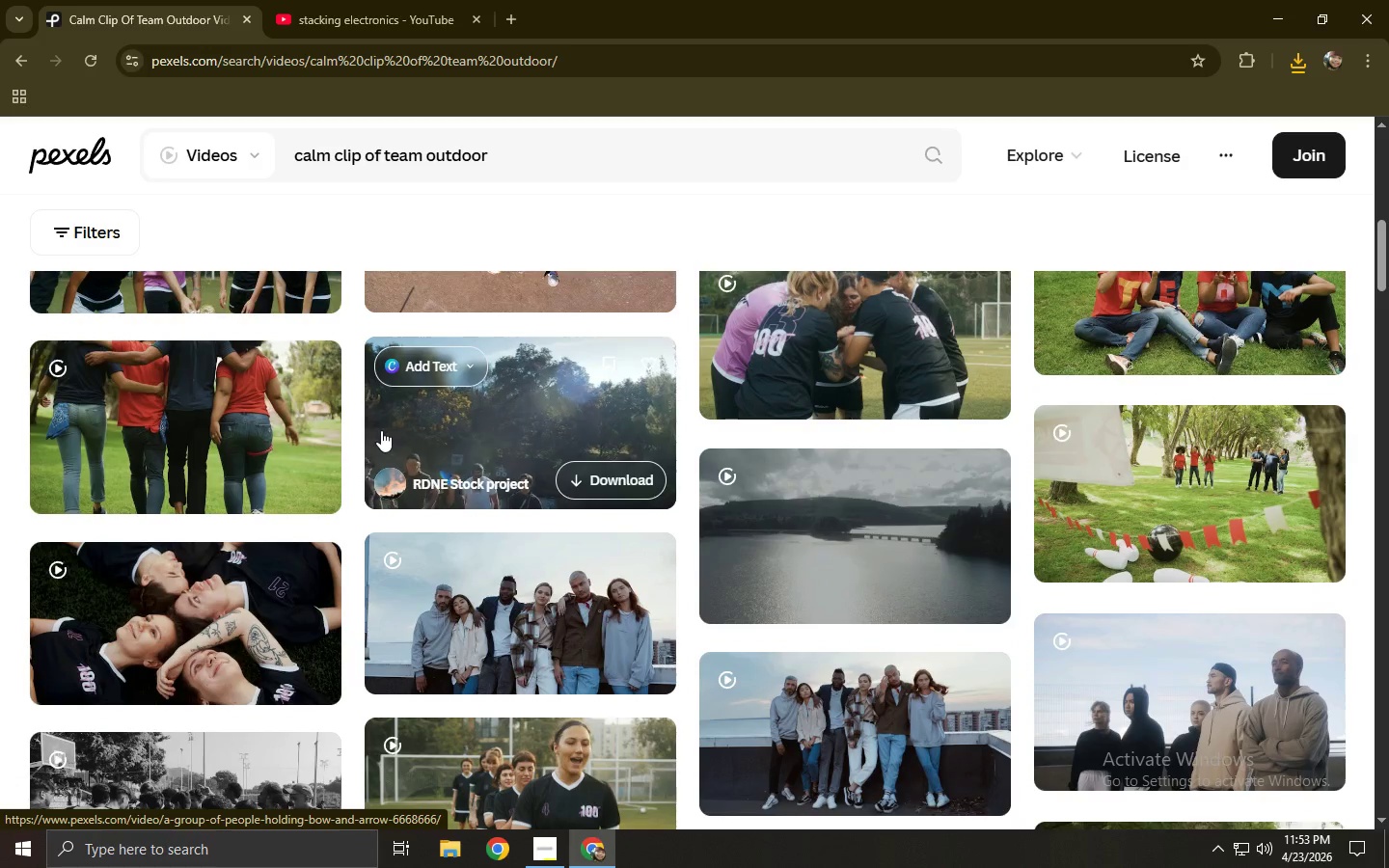 
left_click([472, 404])
 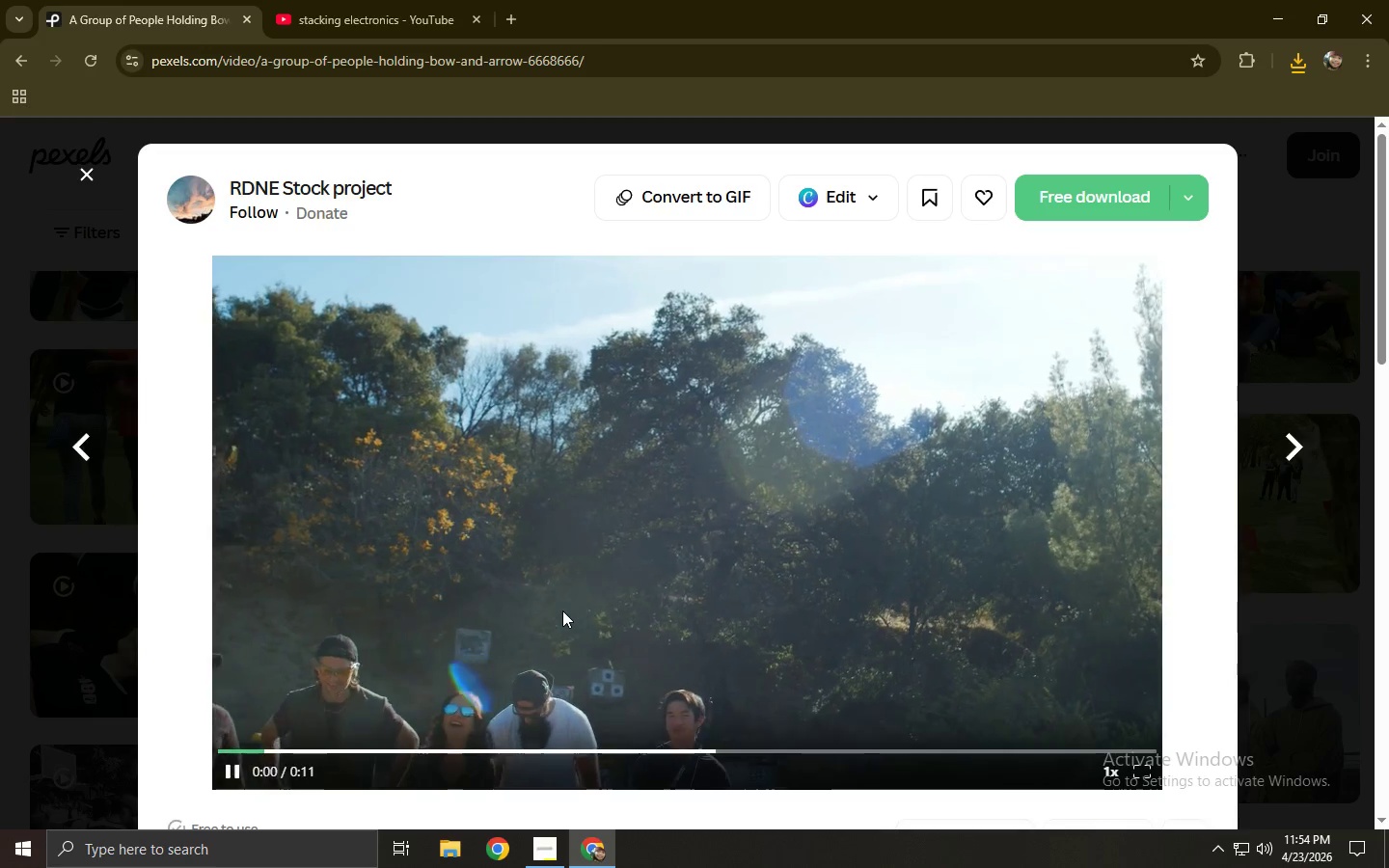 
left_click([463, 747])
 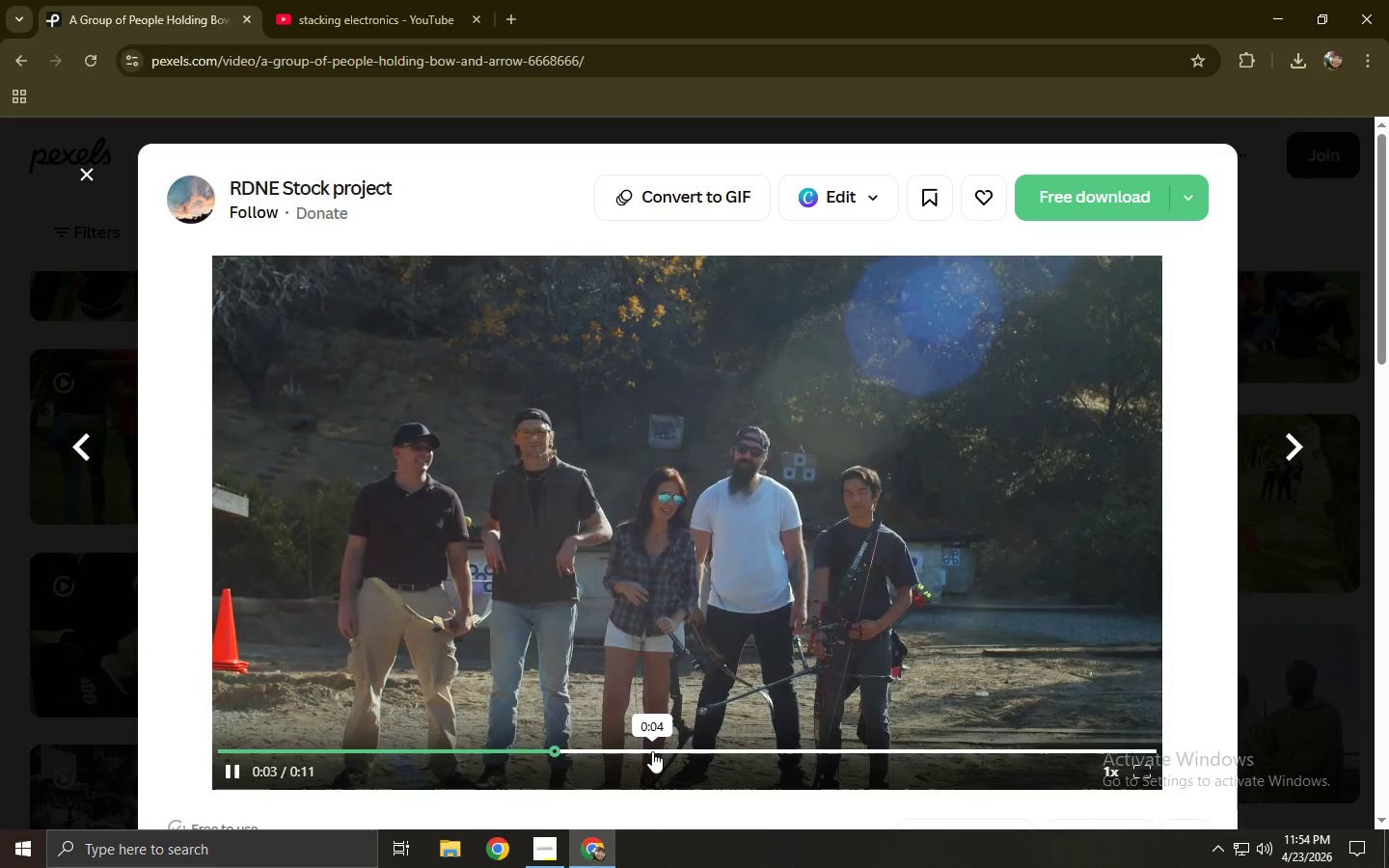 
left_click([0, 541])
 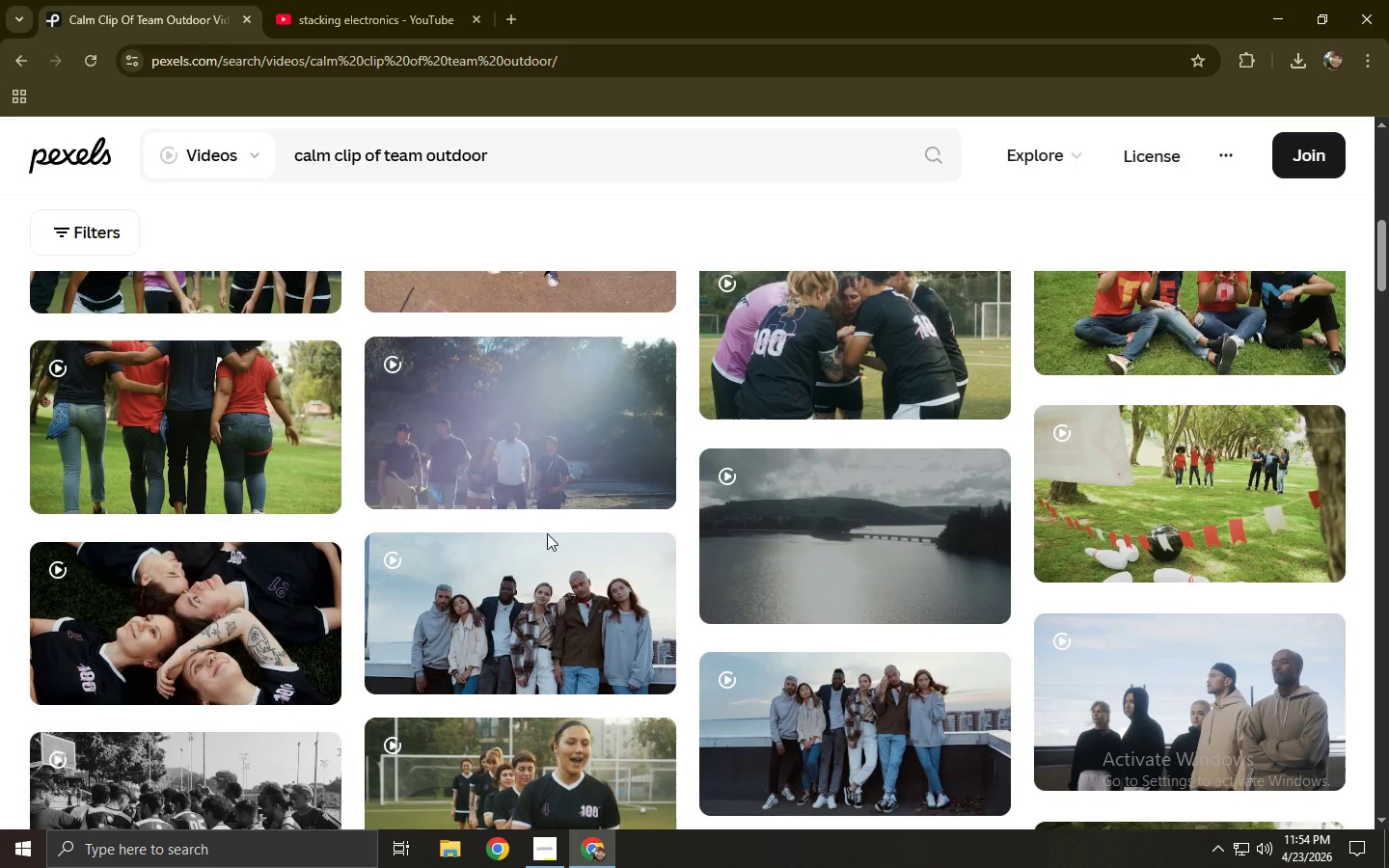 
scroll: coordinate [346, 507], scroll_direction: up, amount: 9.0
 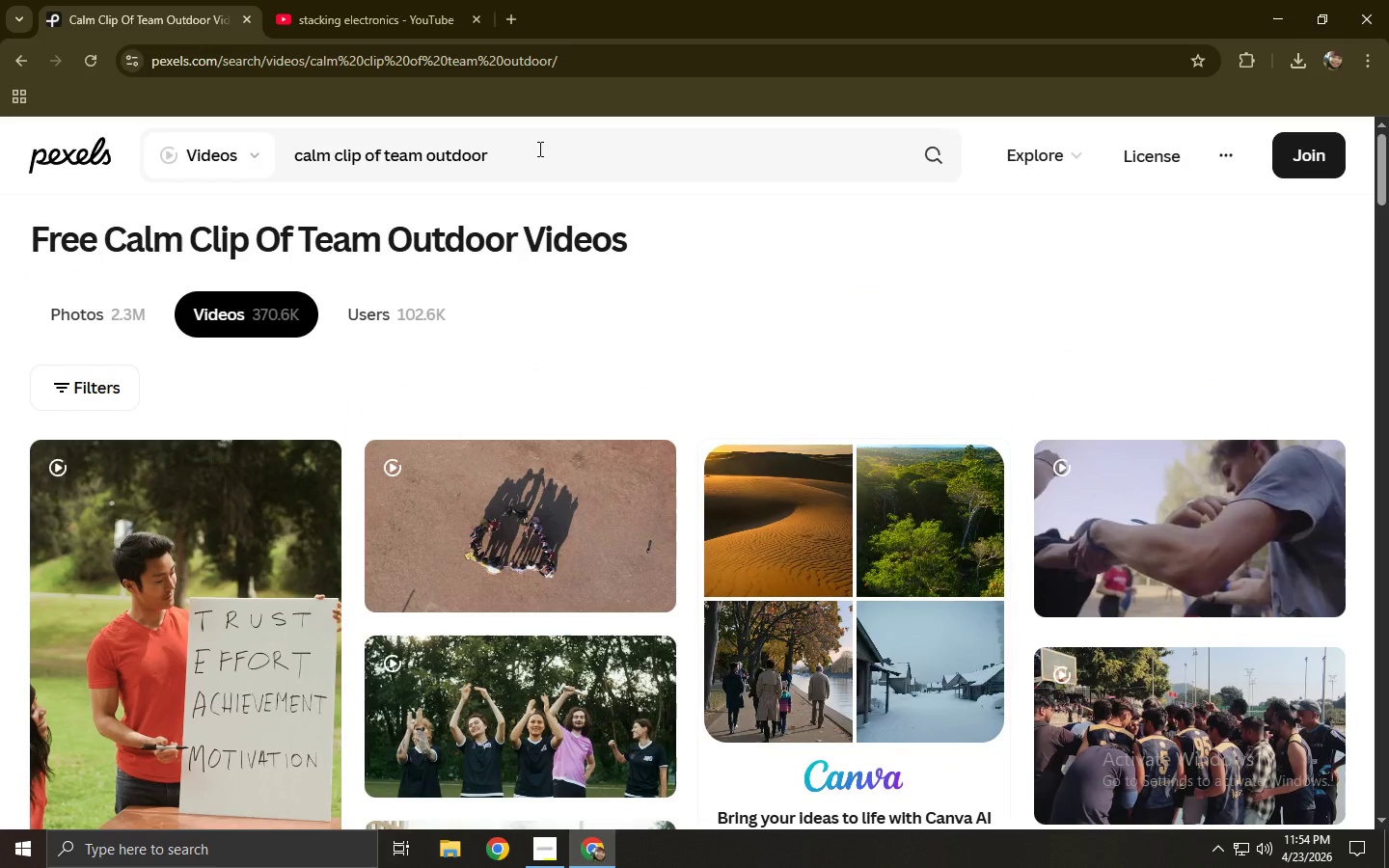 
left_click_drag(start_coordinate=[528, 158], to_coordinate=[442, 164])
 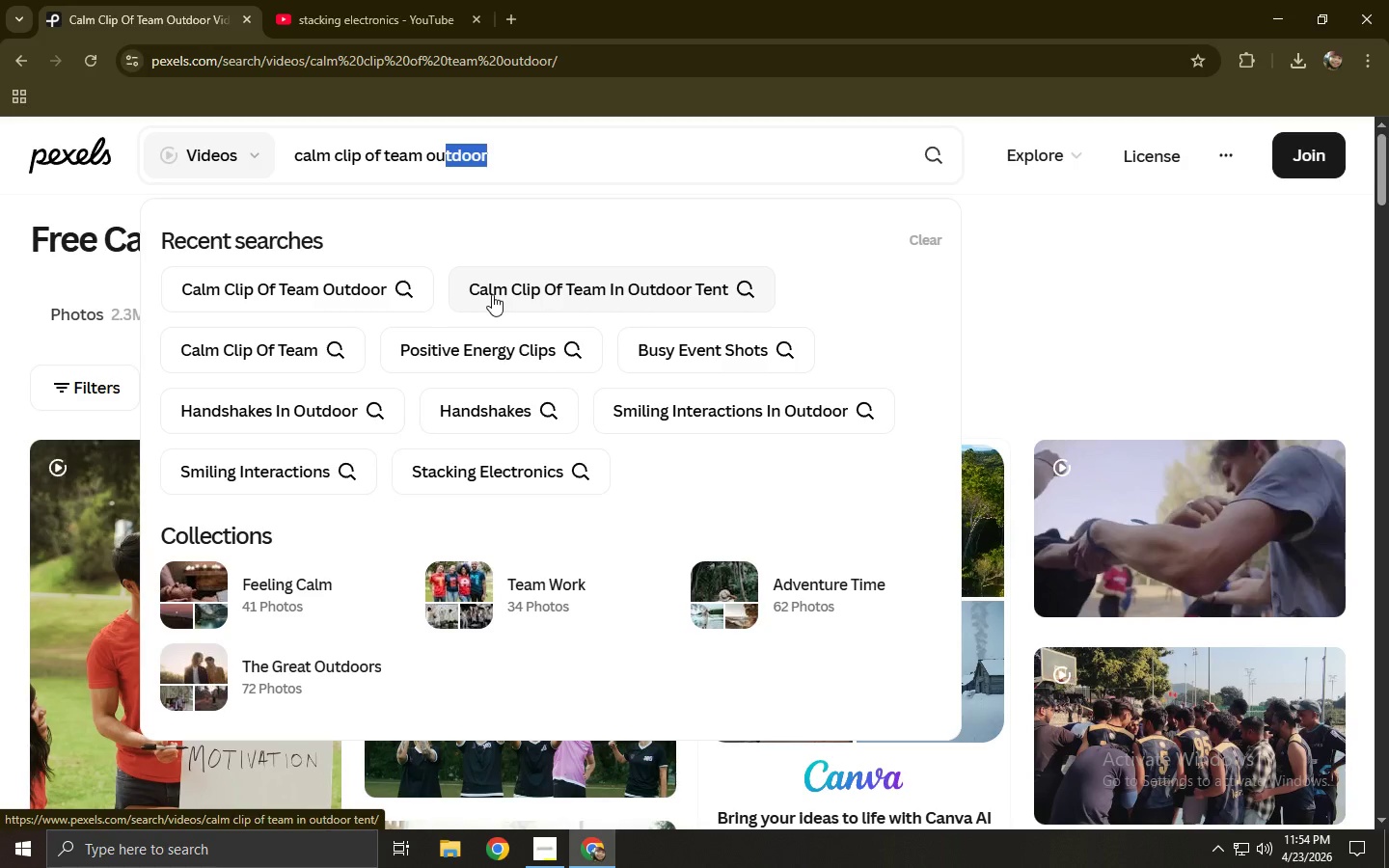 
wait(16.38)
 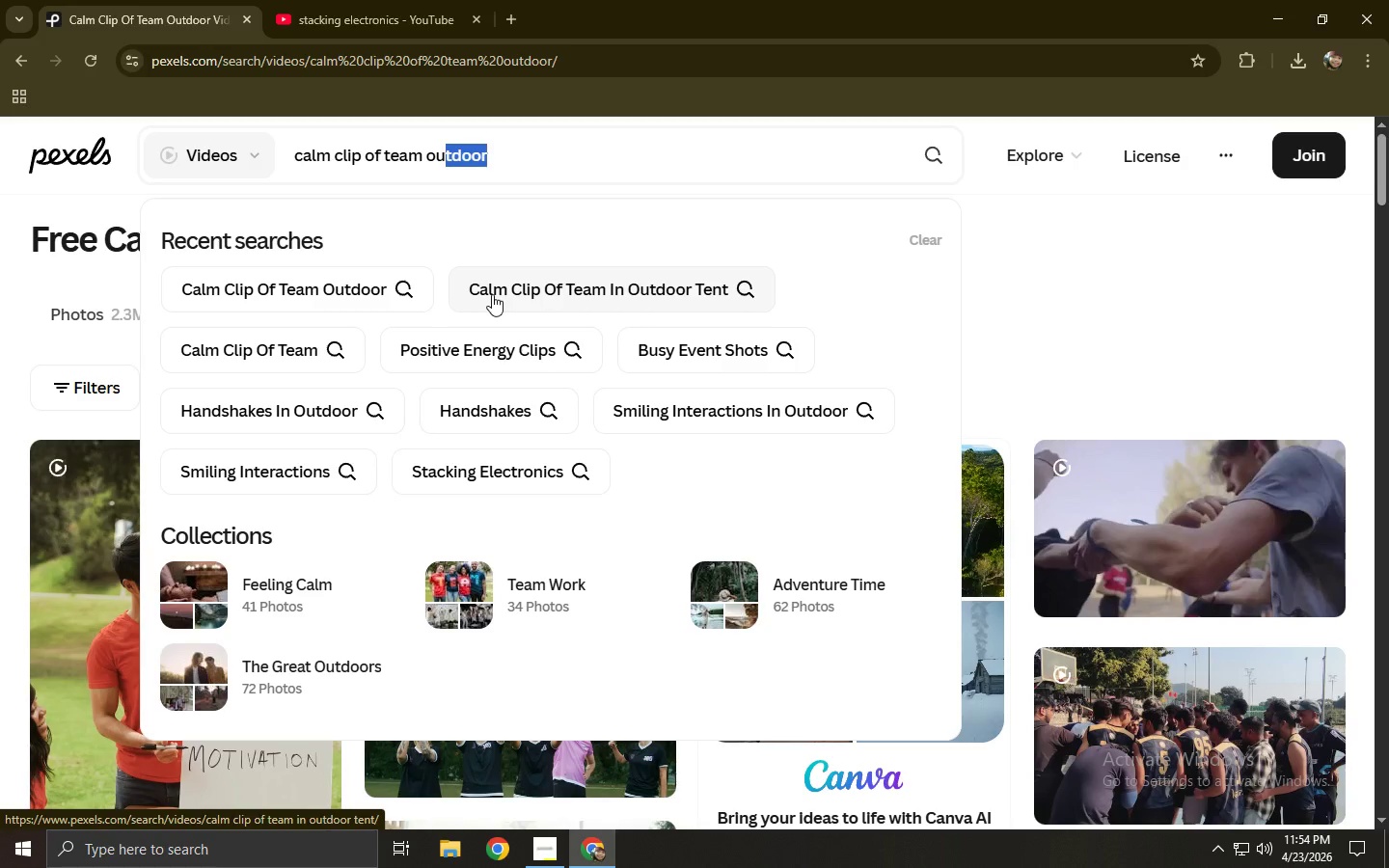 
double_click([612, 160])
 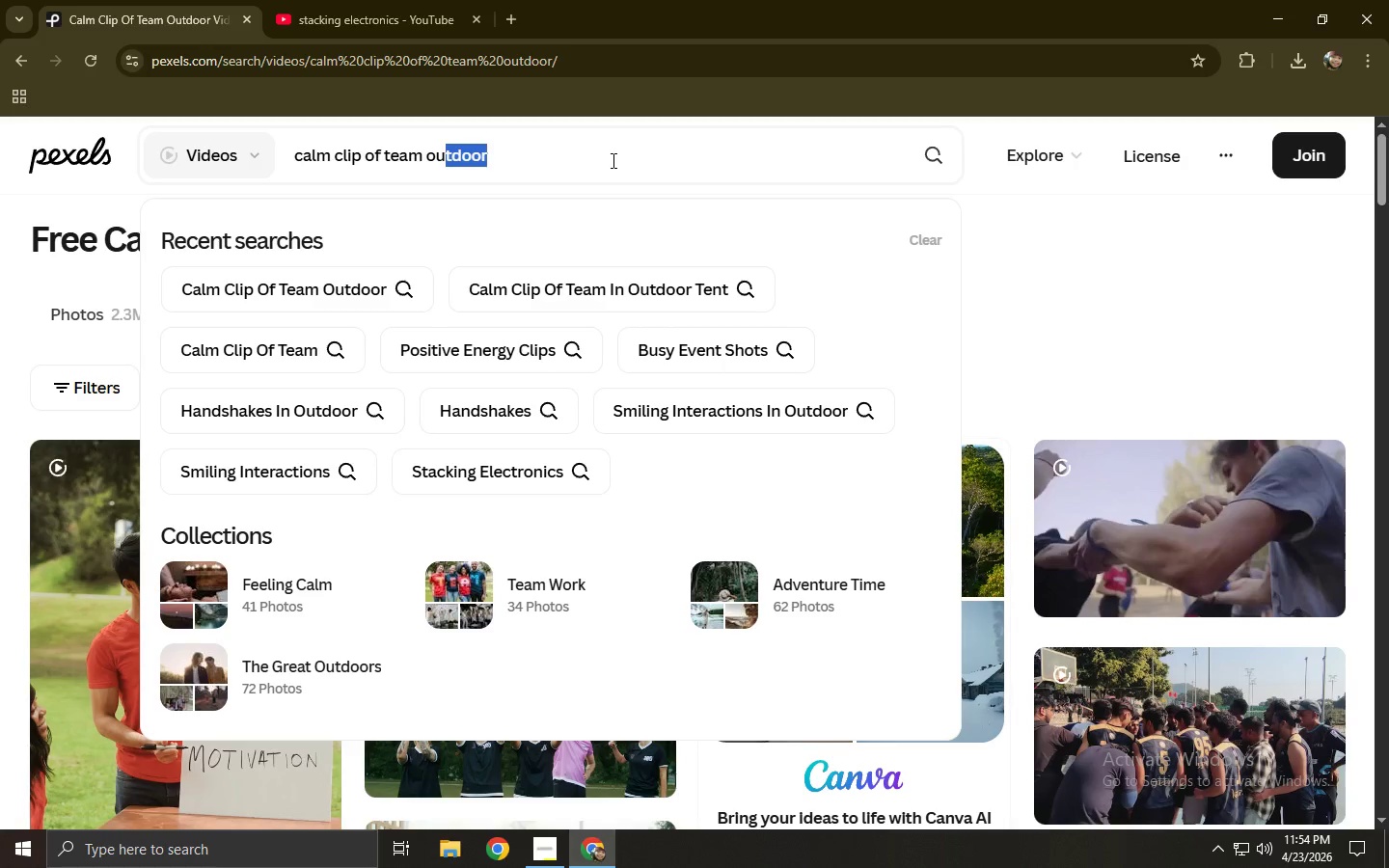 
triple_click([612, 160])
 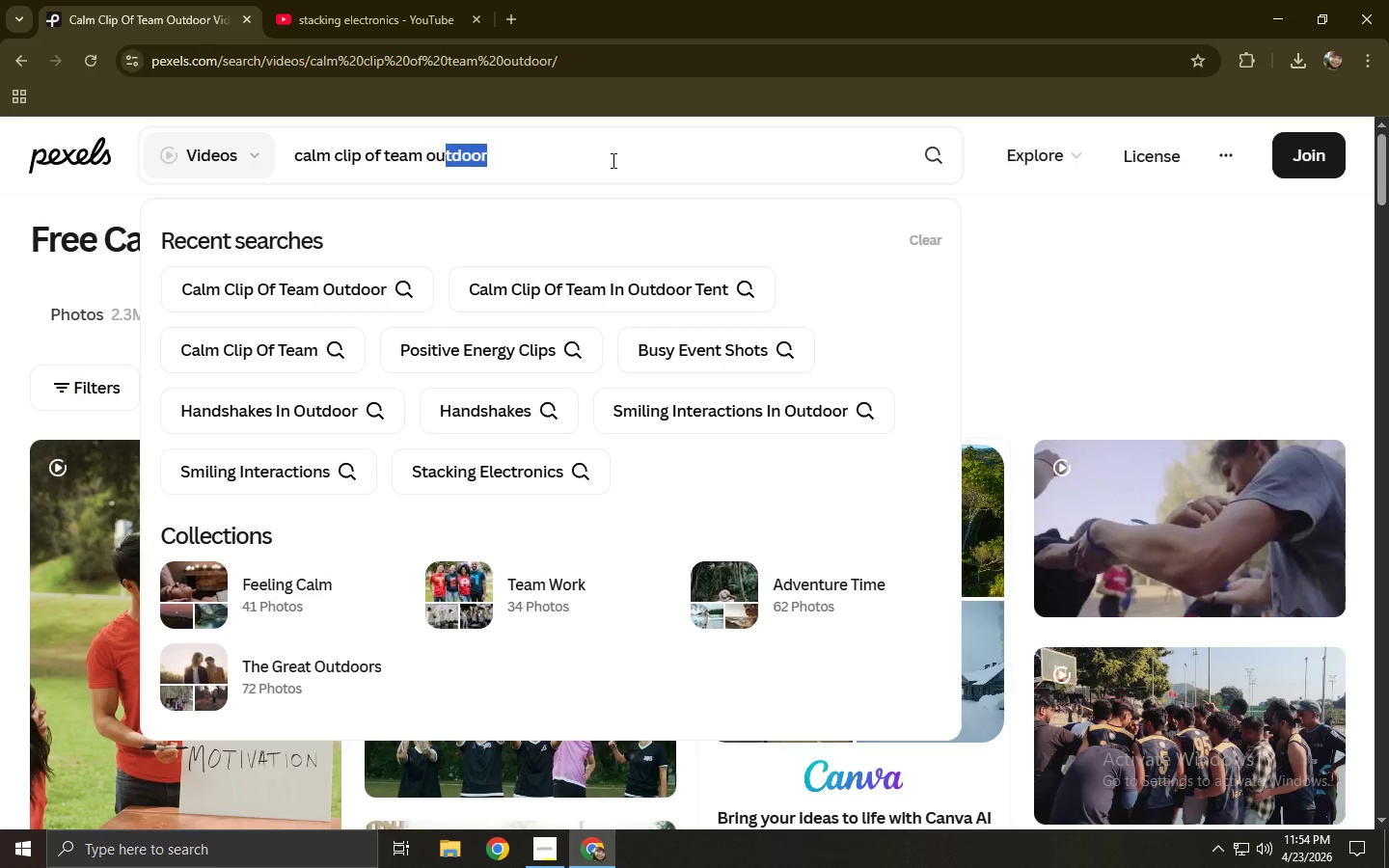 
key(Control+ControlLeft)
 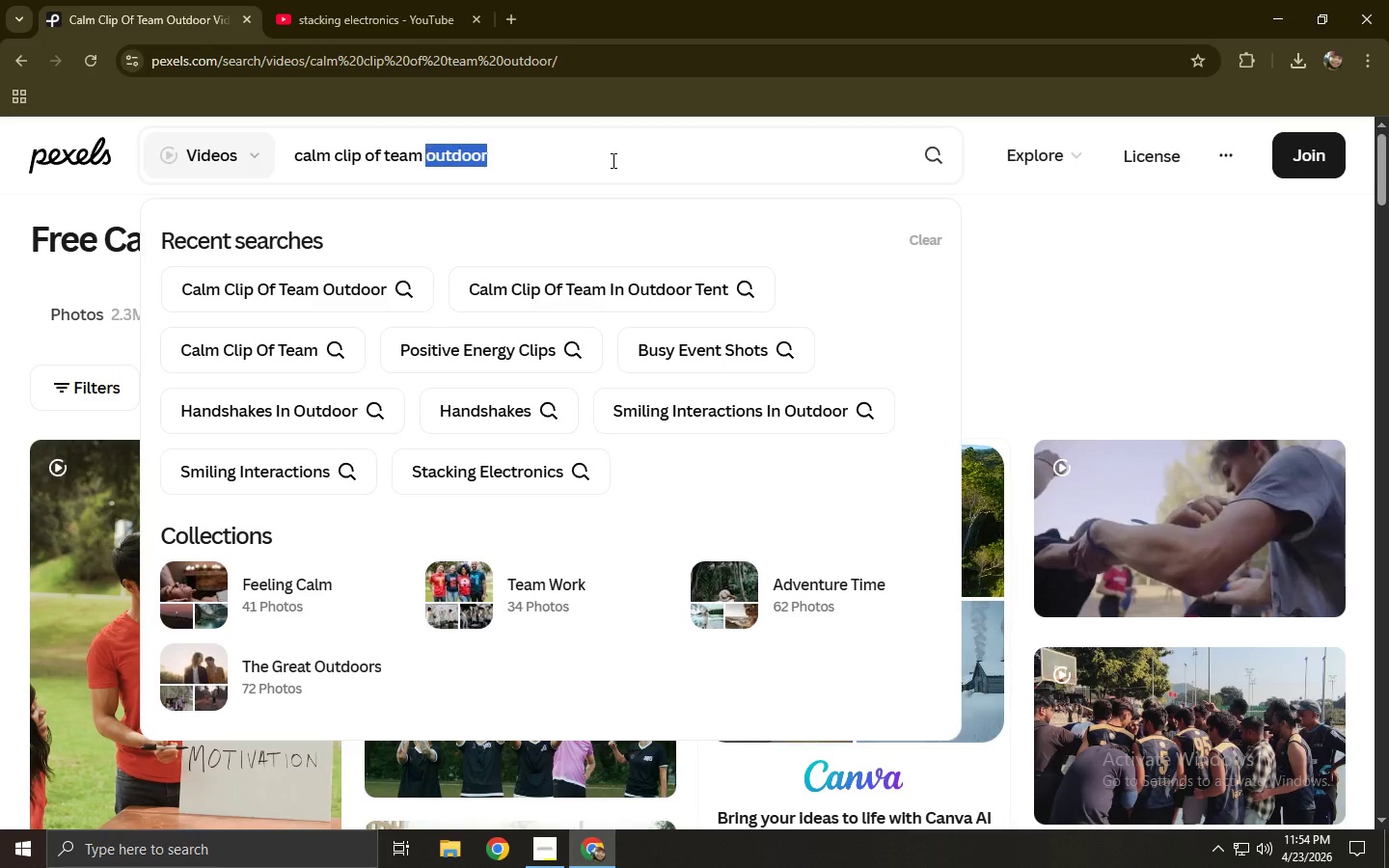 
key(Control+A)
 